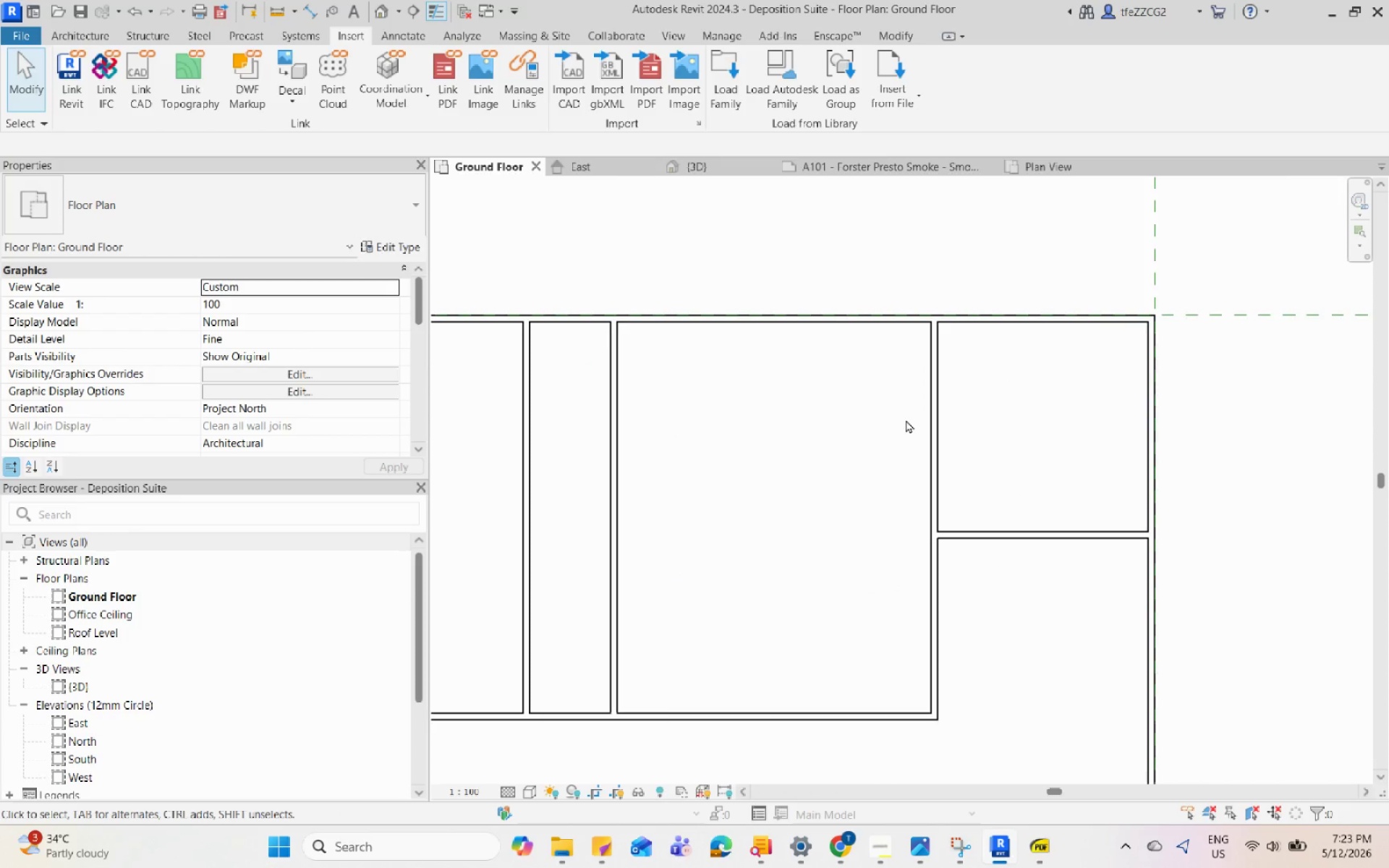 
left_click([723, 490])
 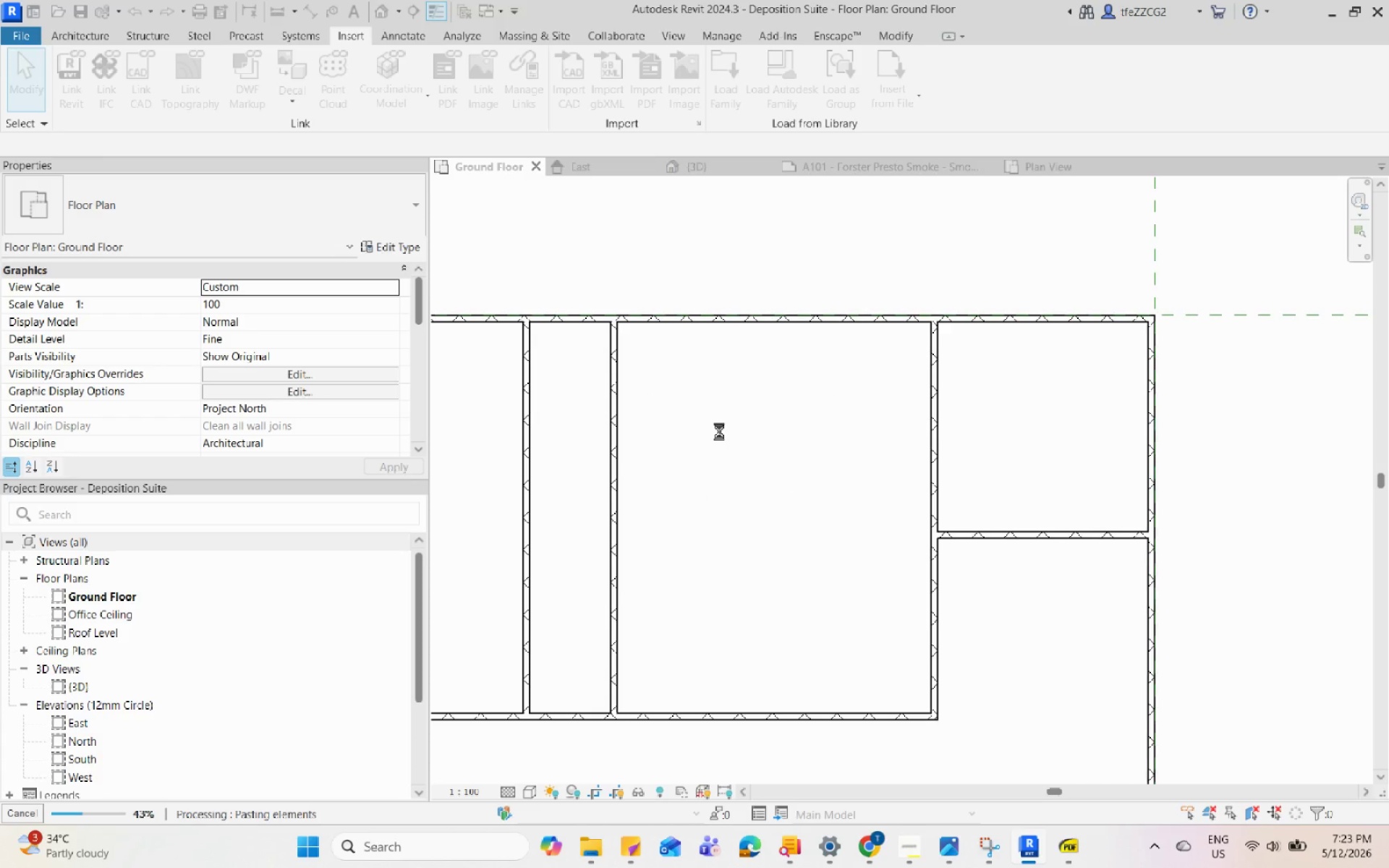 
scroll: coordinate [833, 442], scroll_direction: down, amount: 4.0
 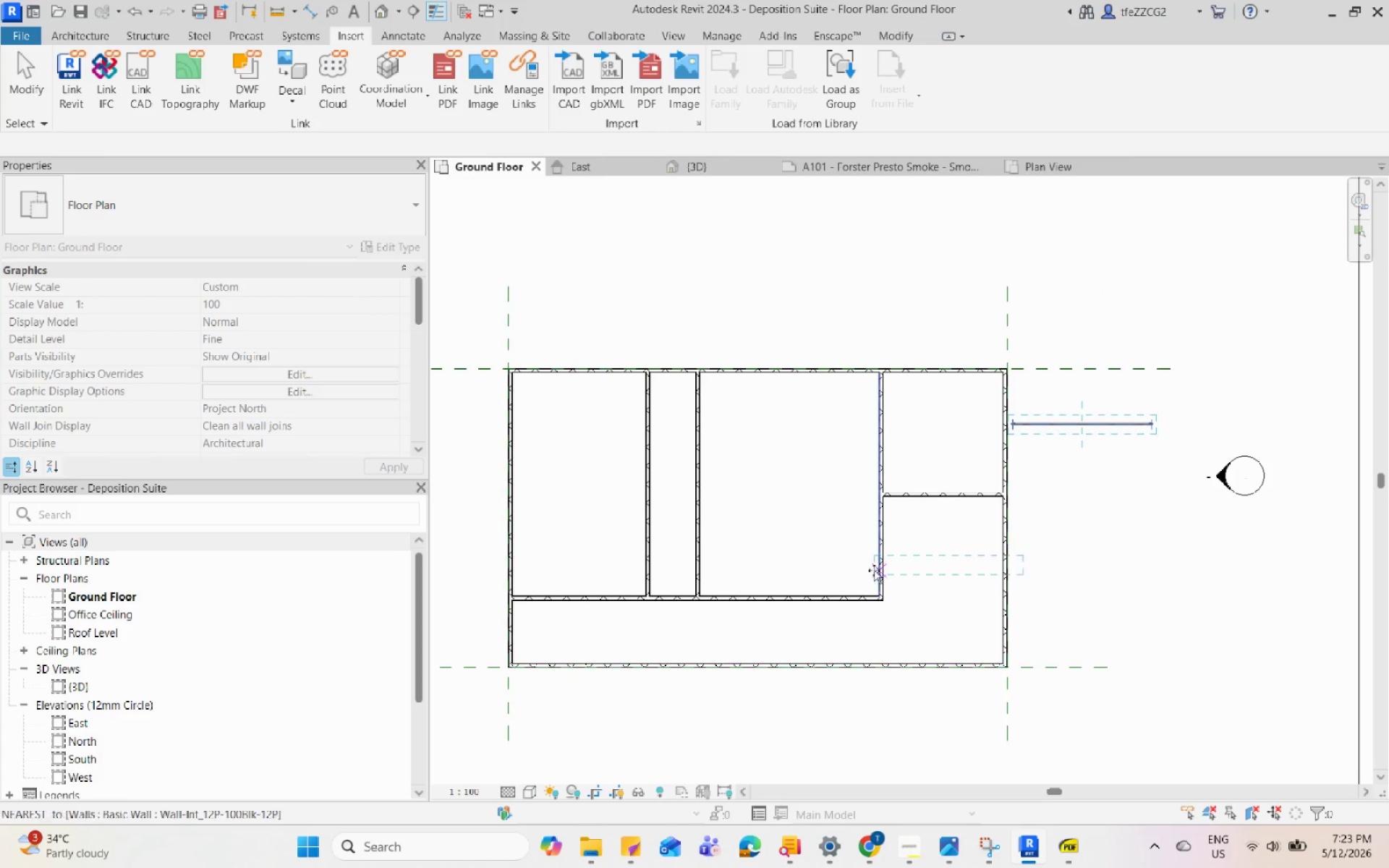 
left_click([783, 616])
 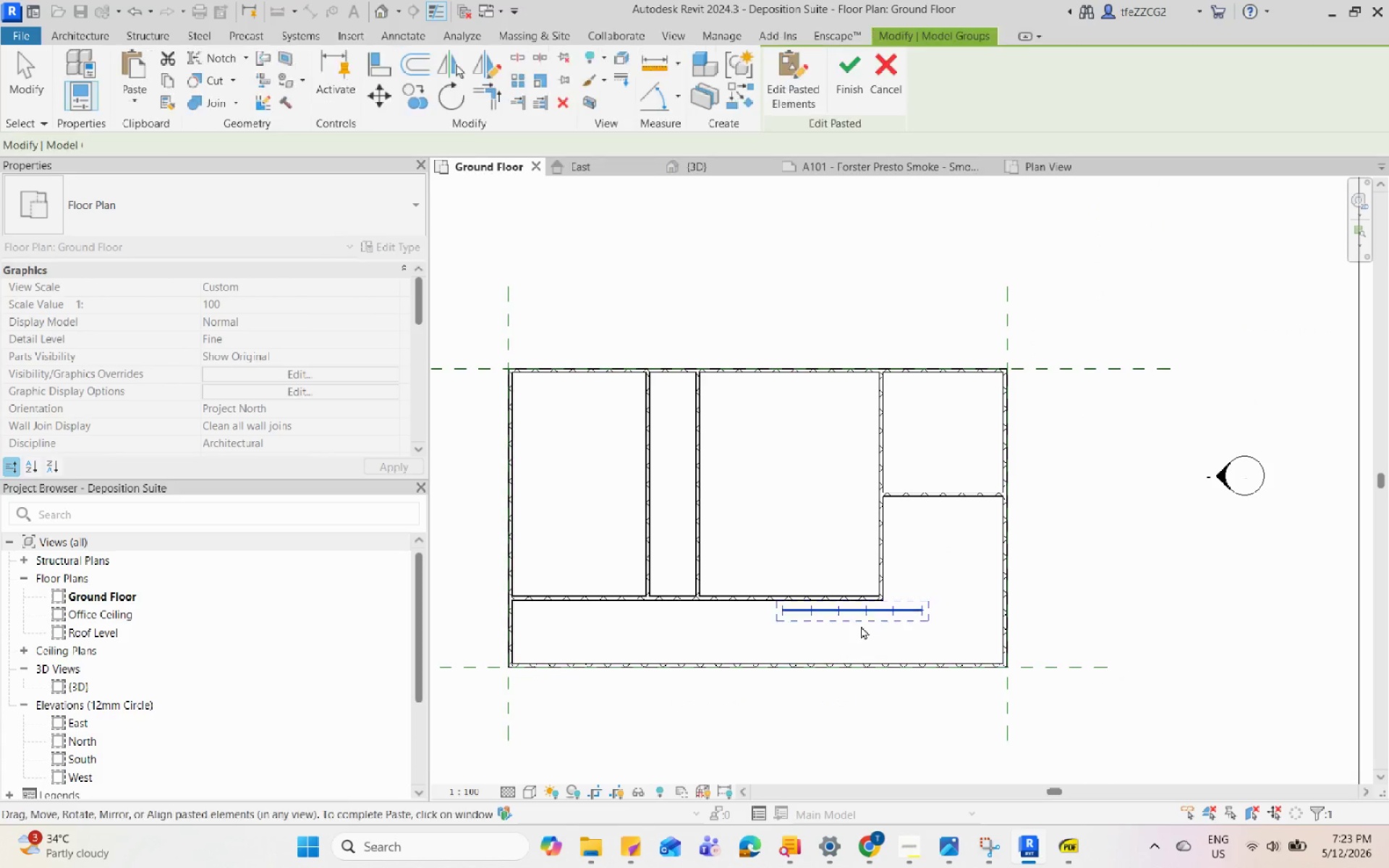 
key(Escape)
 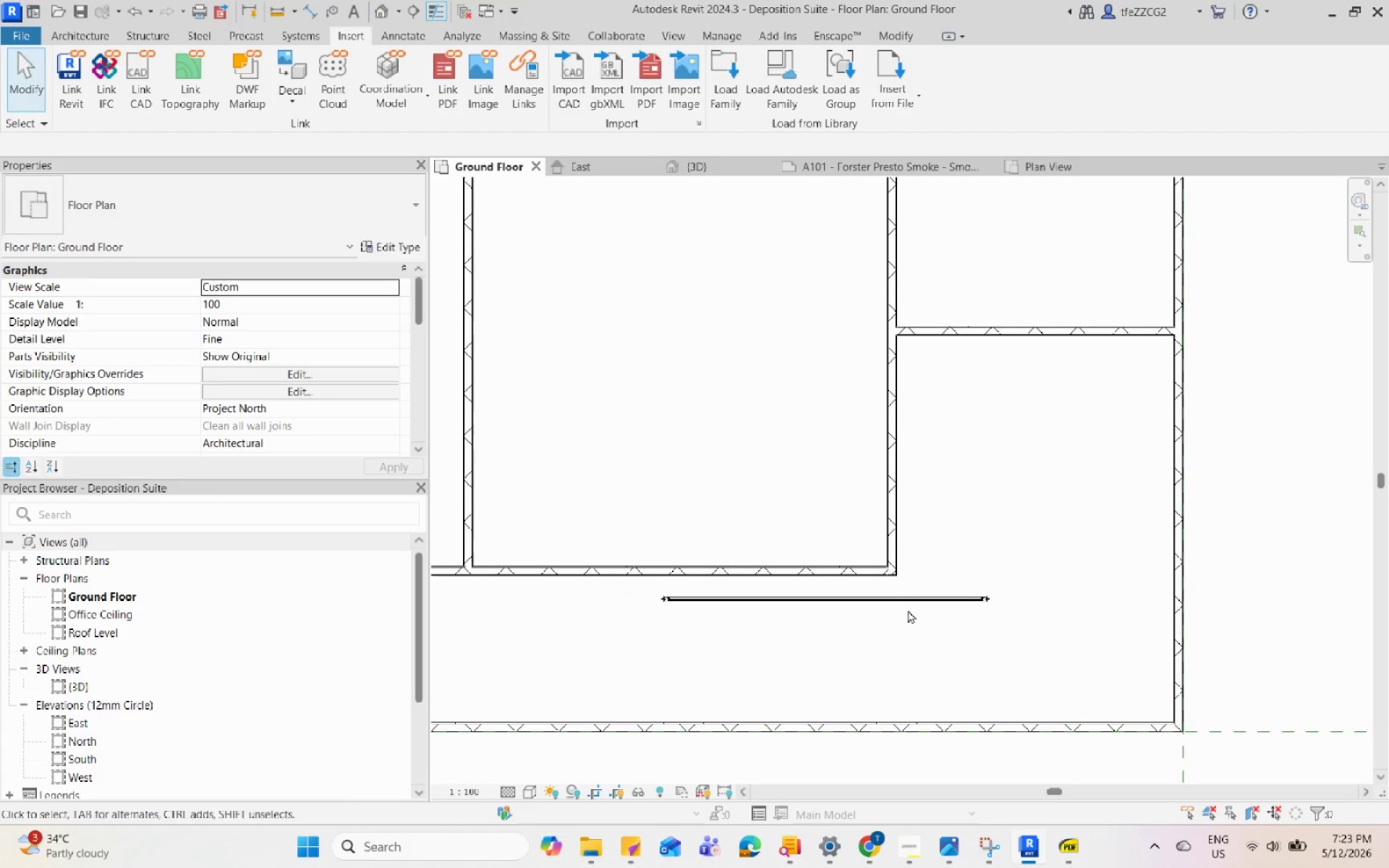 
scroll: coordinate [874, 616], scroll_direction: up, amount: 6.0
 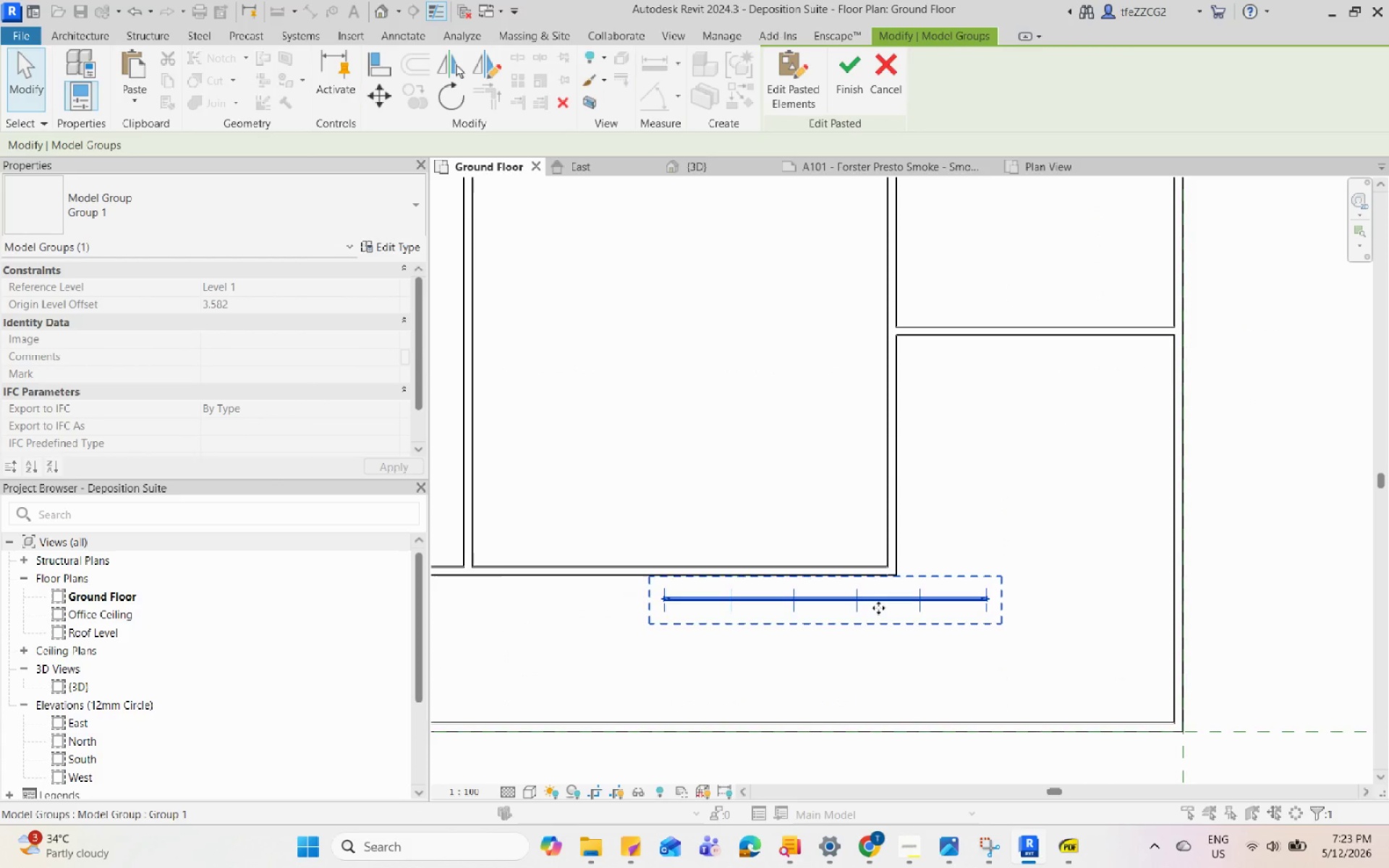 
left_click([911, 598])
 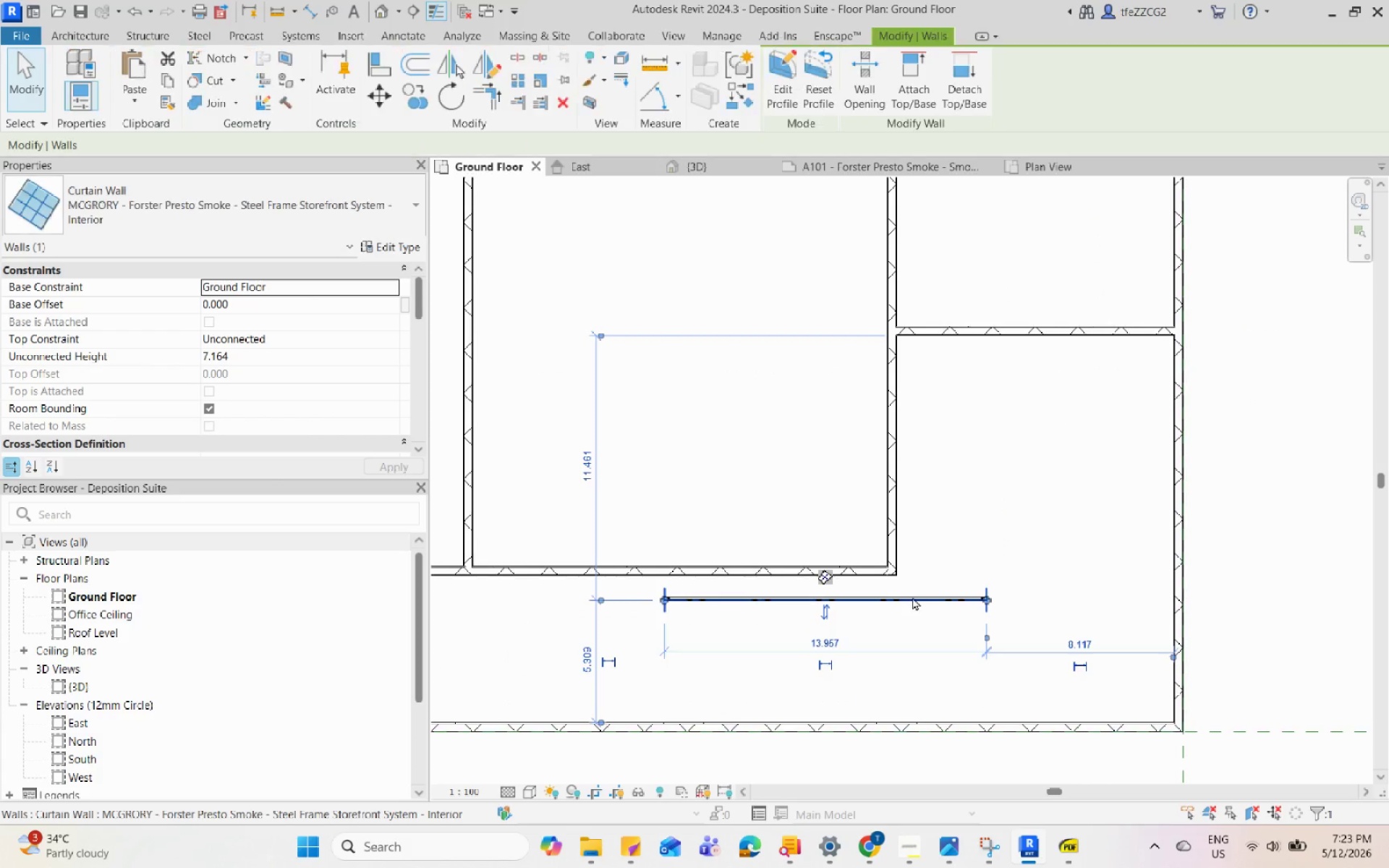 
scroll: coordinate [912, 597], scroll_direction: up, amount: 4.0
 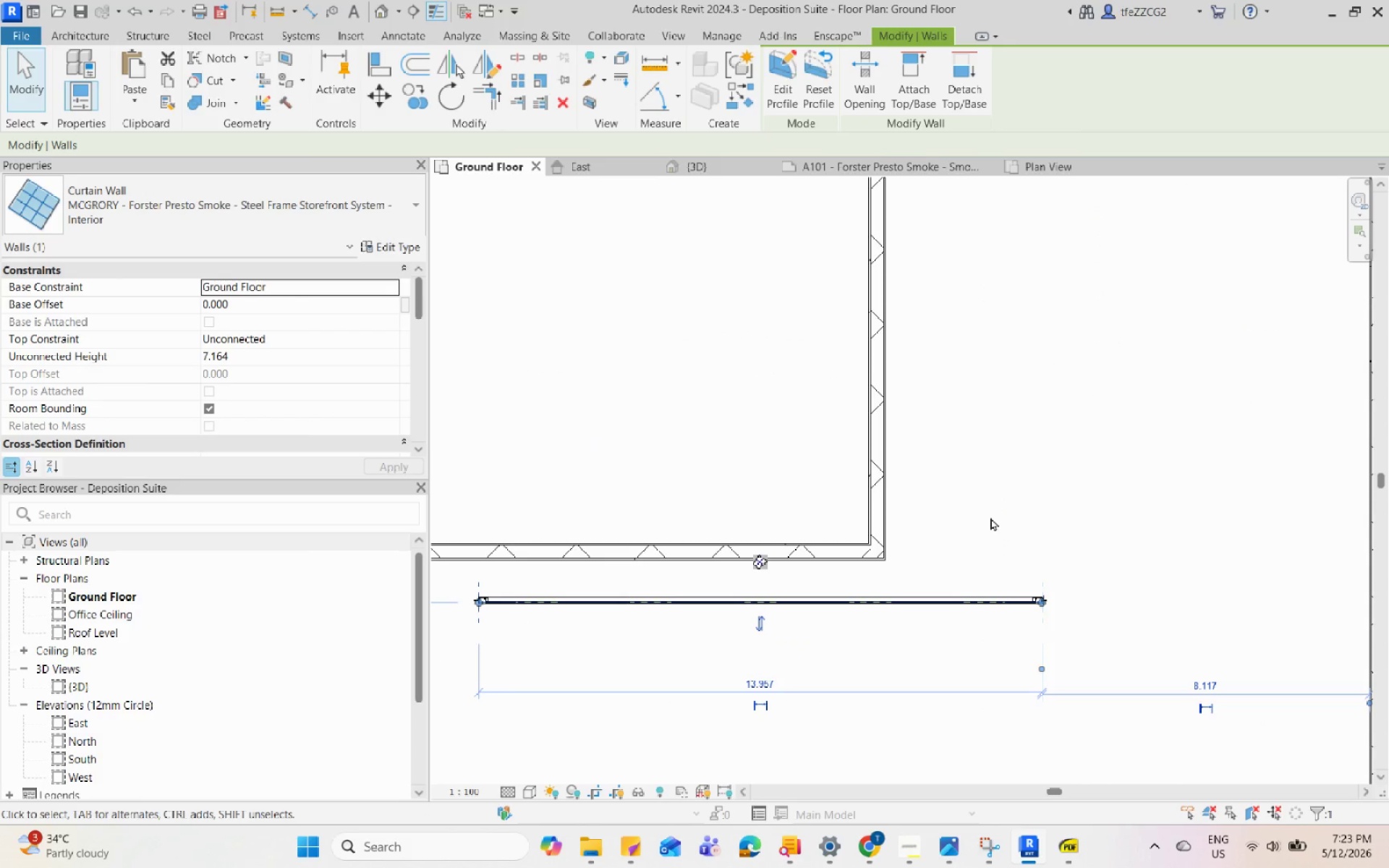 
type(ro)
 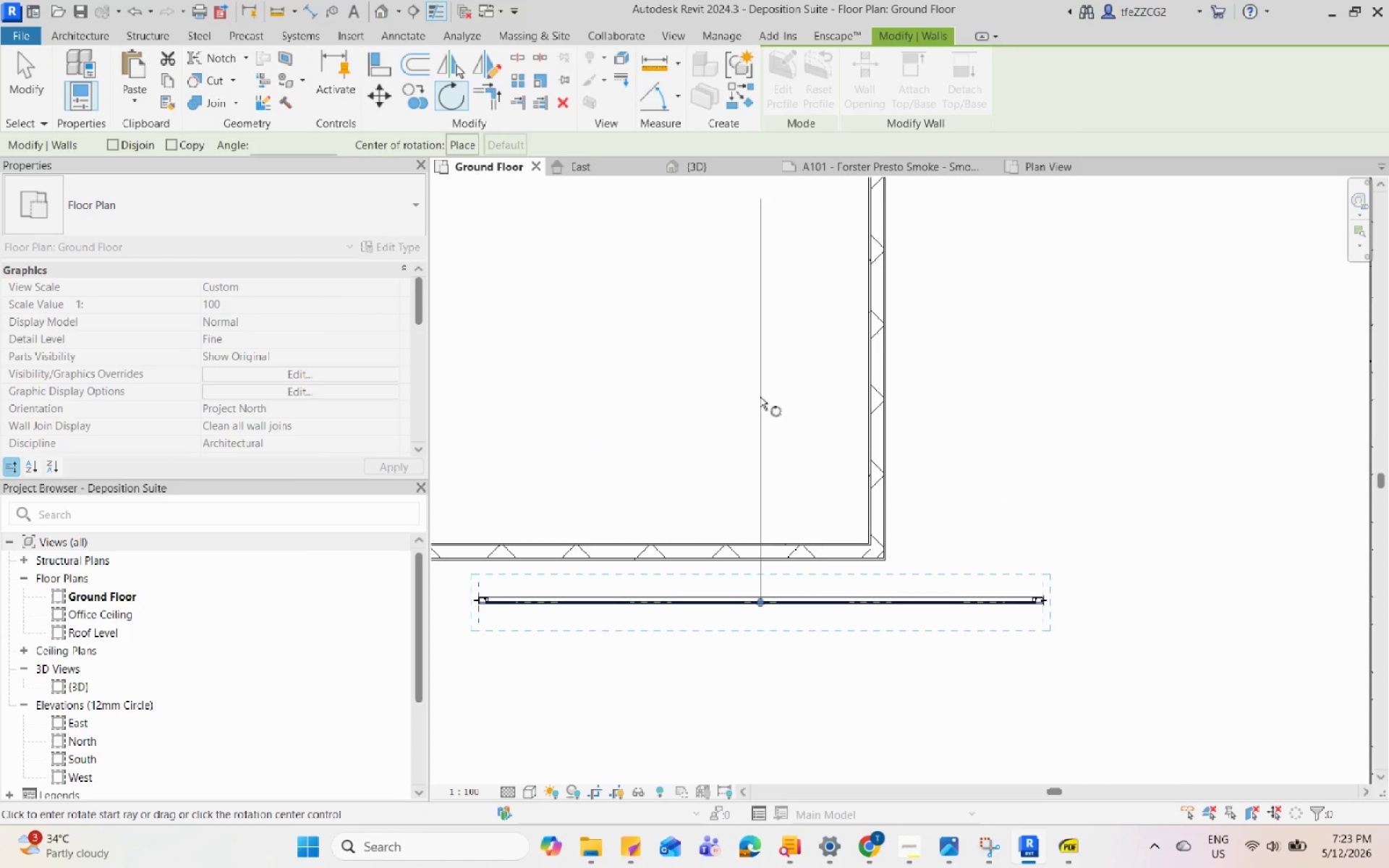 
left_click([757, 377])
 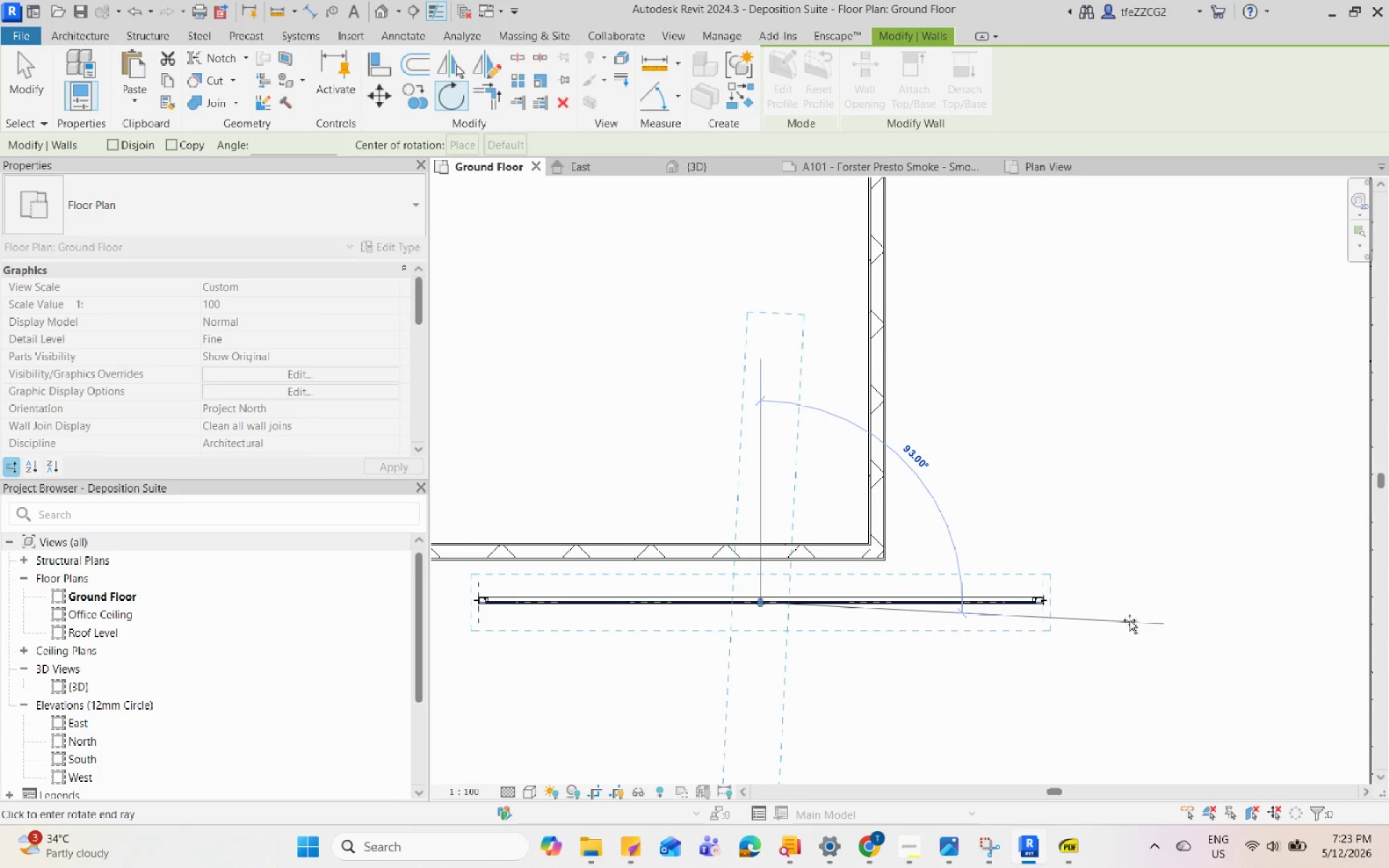 
left_click([1129, 604])
 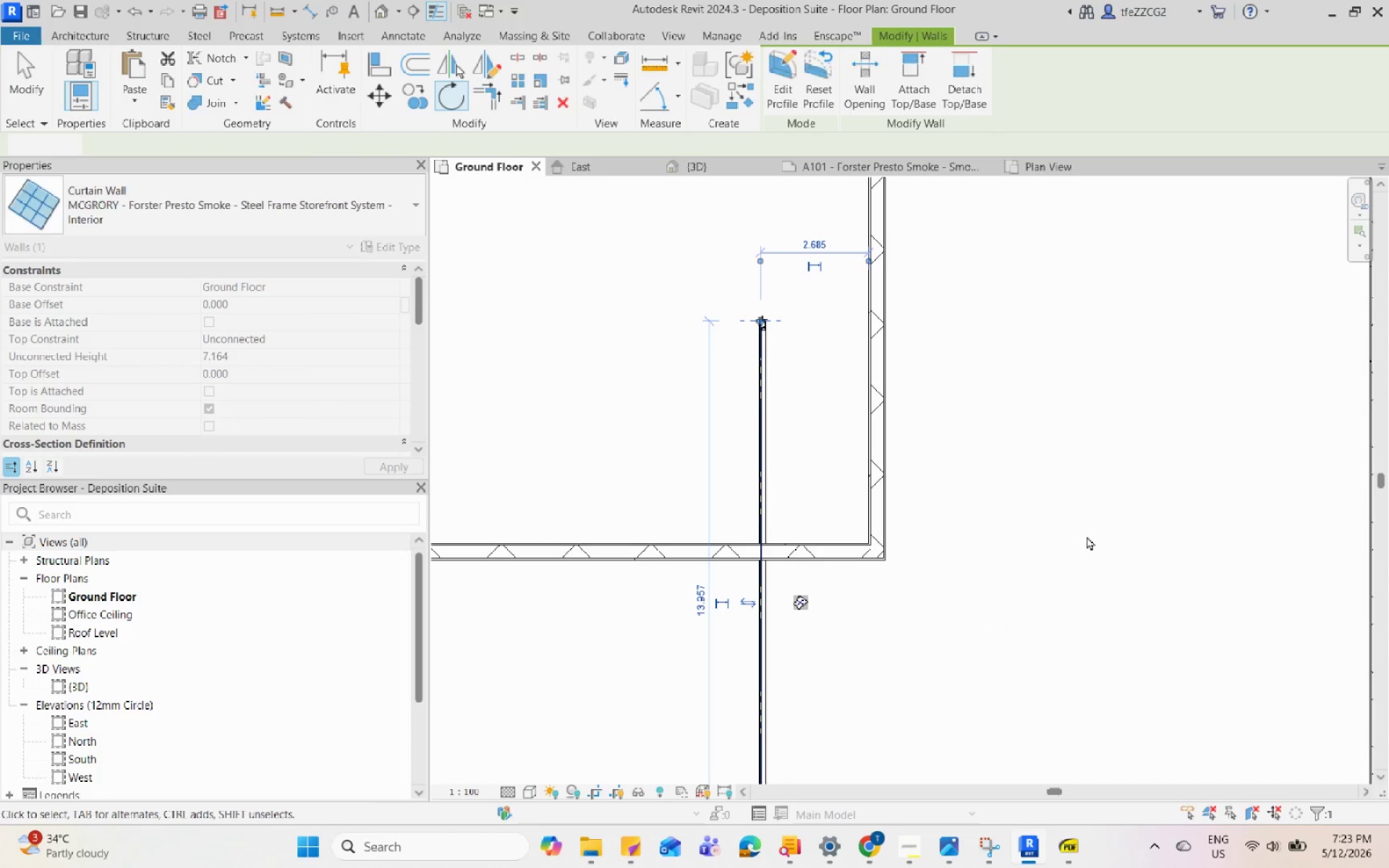 
key(Escape)
 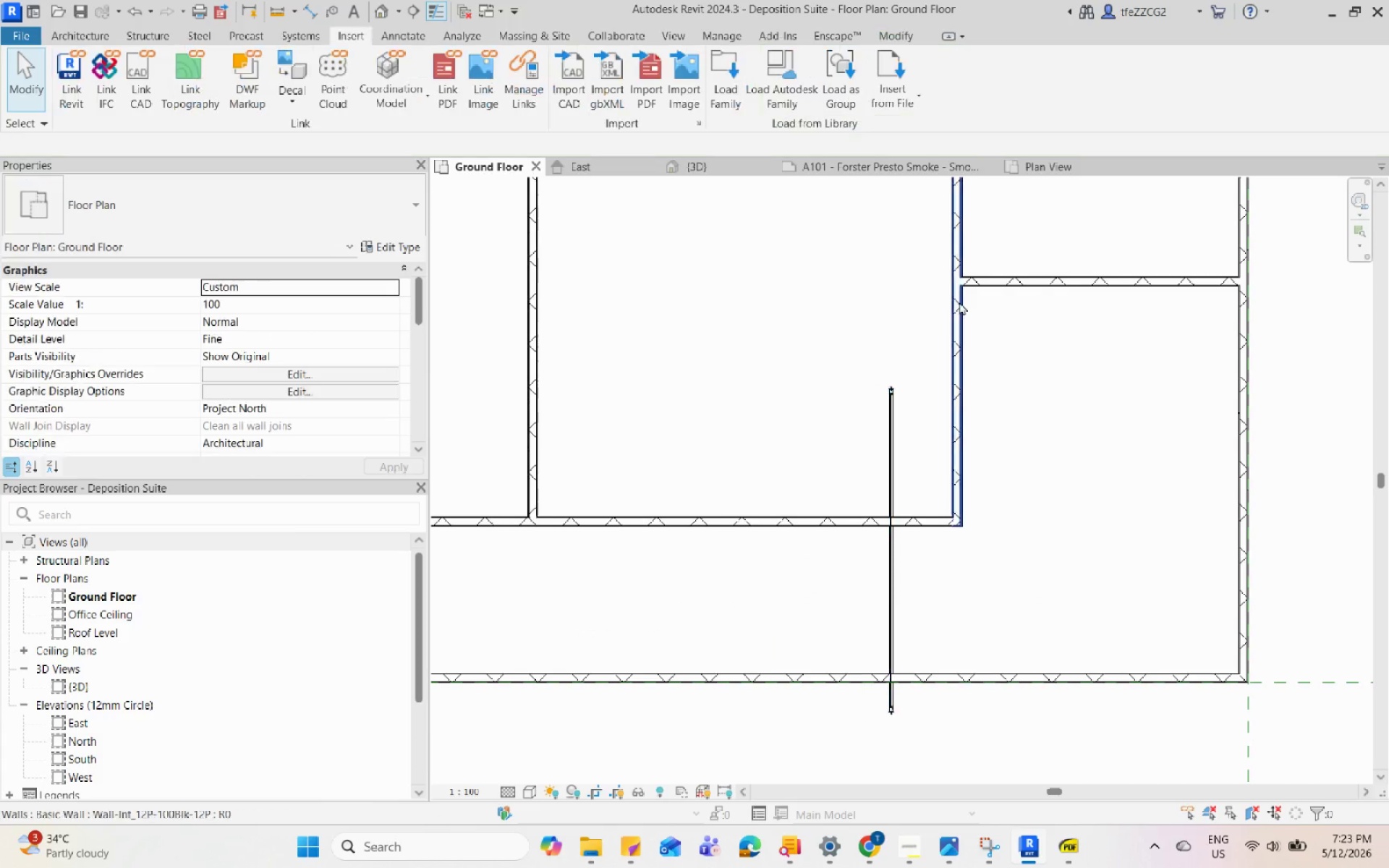 
scroll: coordinate [1063, 482], scroll_direction: down, amount: 4.0
 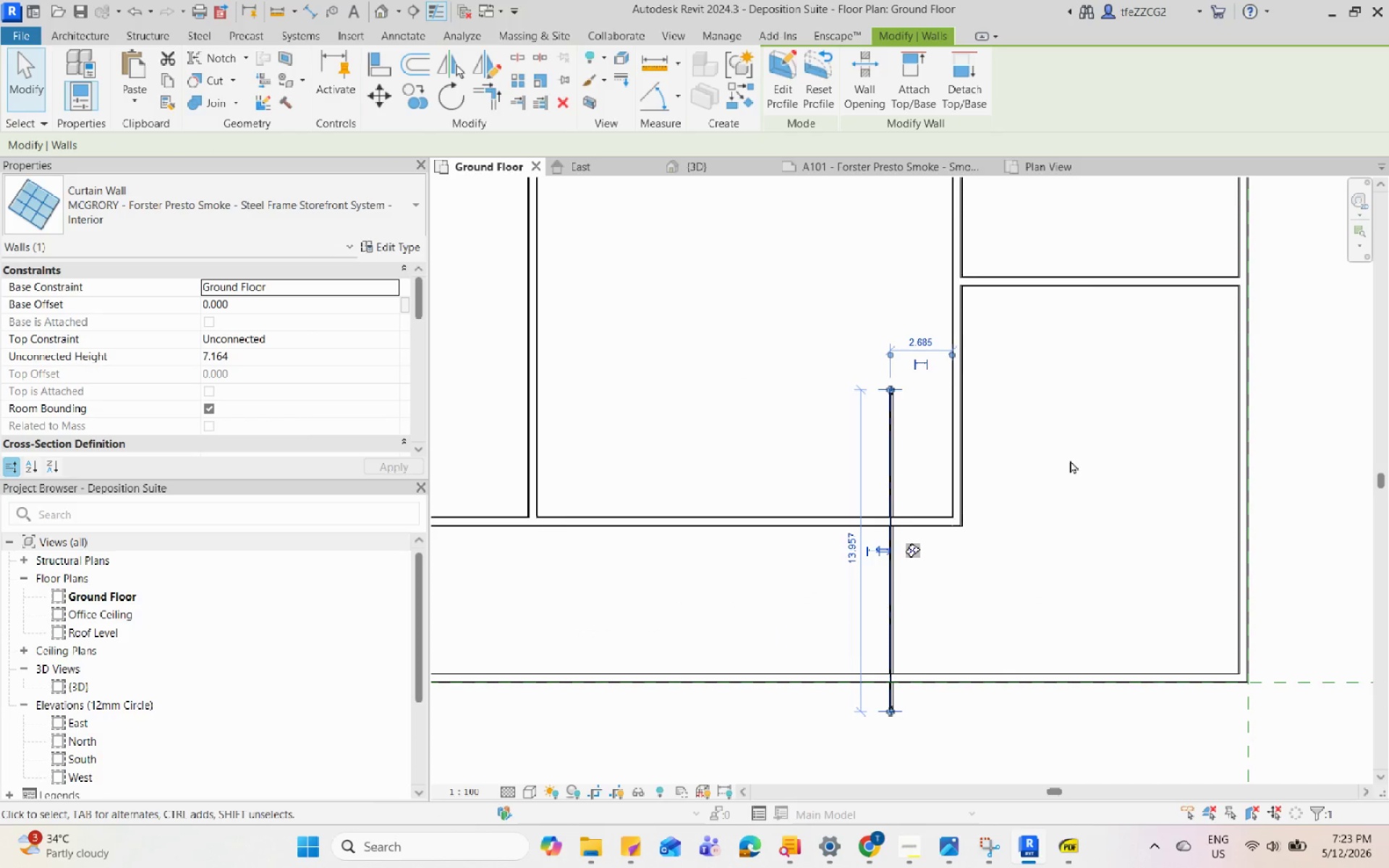 
left_click([959, 302])
 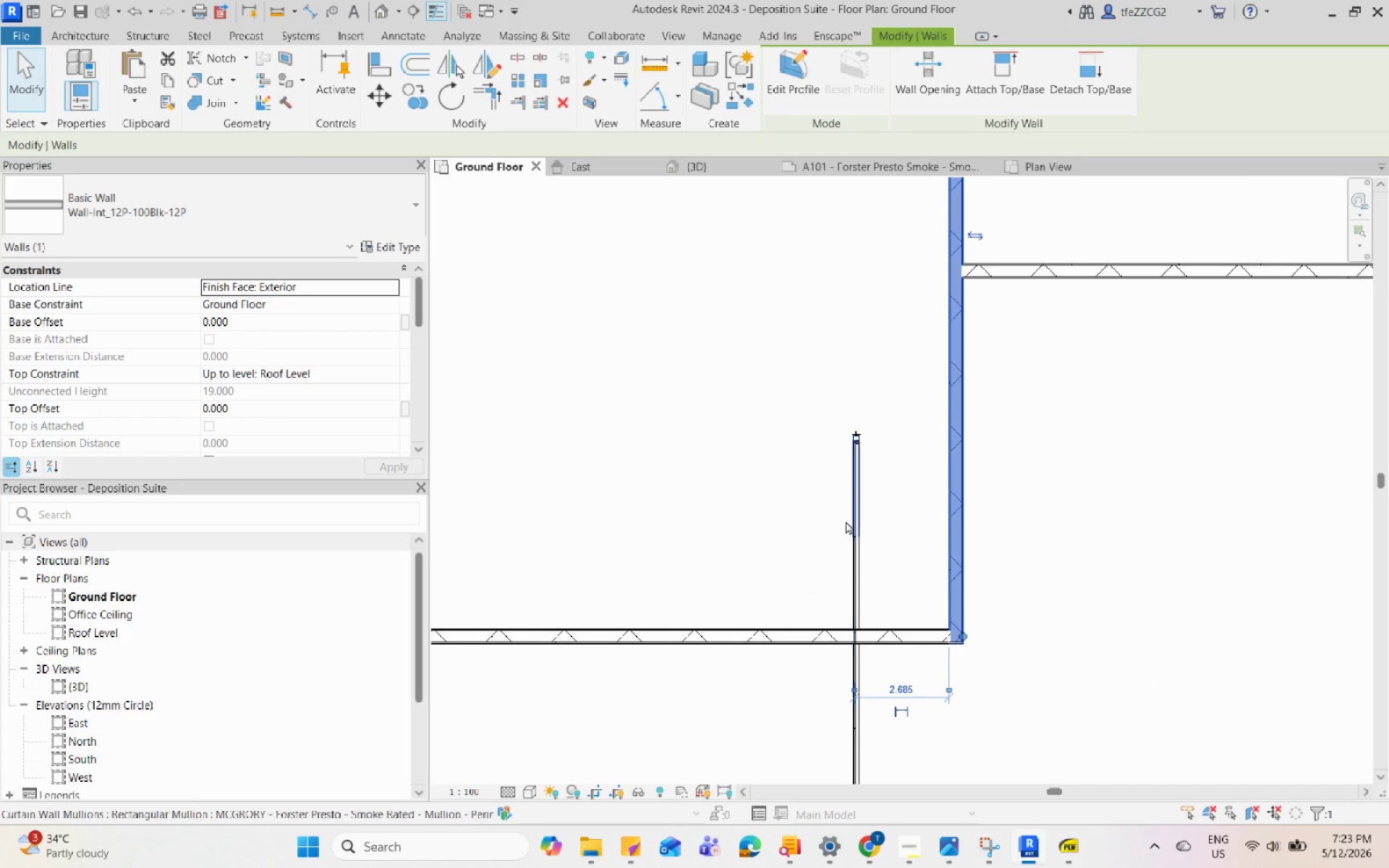 
scroll: coordinate [959, 302], scroll_direction: up, amount: 3.0
 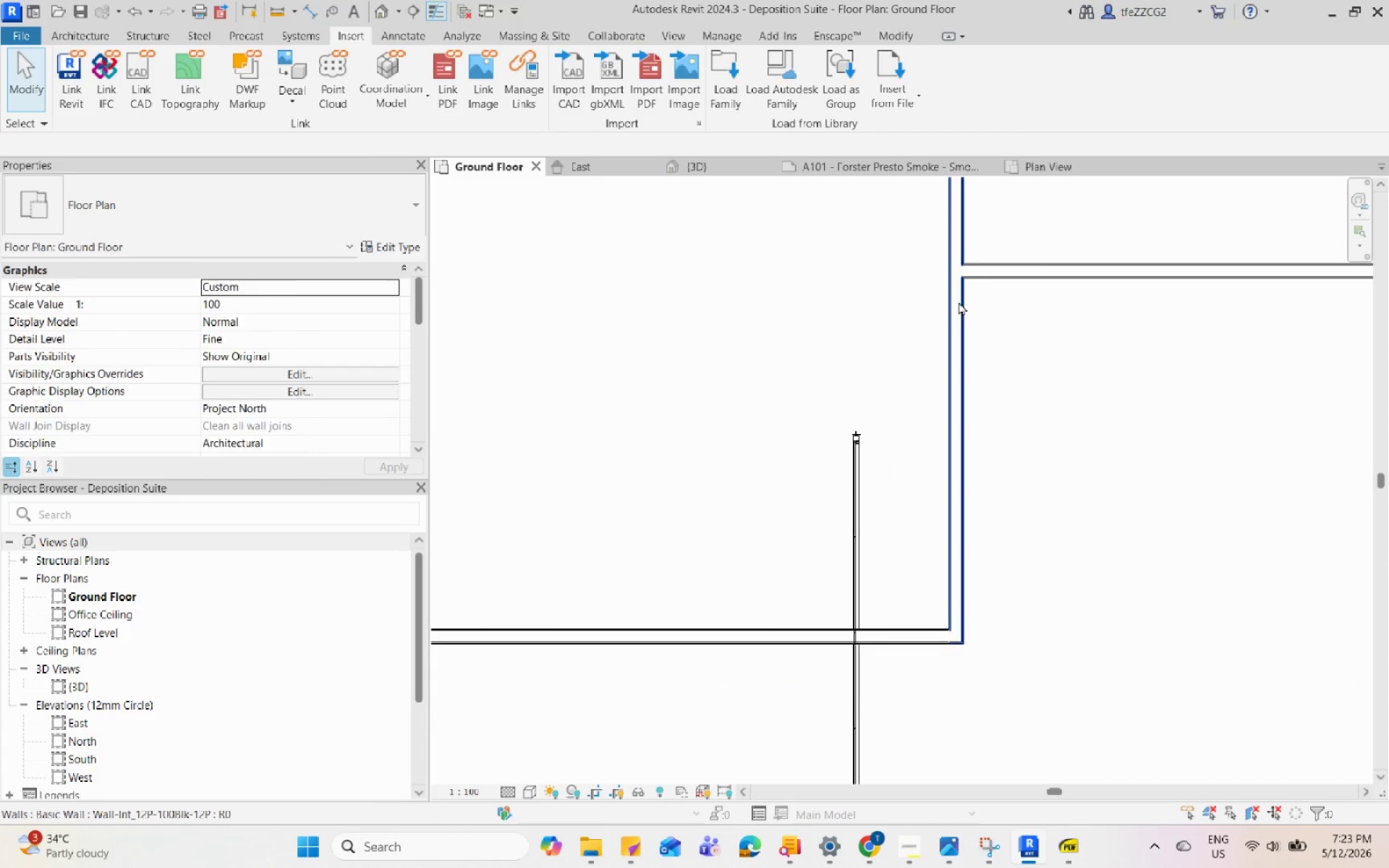 
left_click([846, 520])
 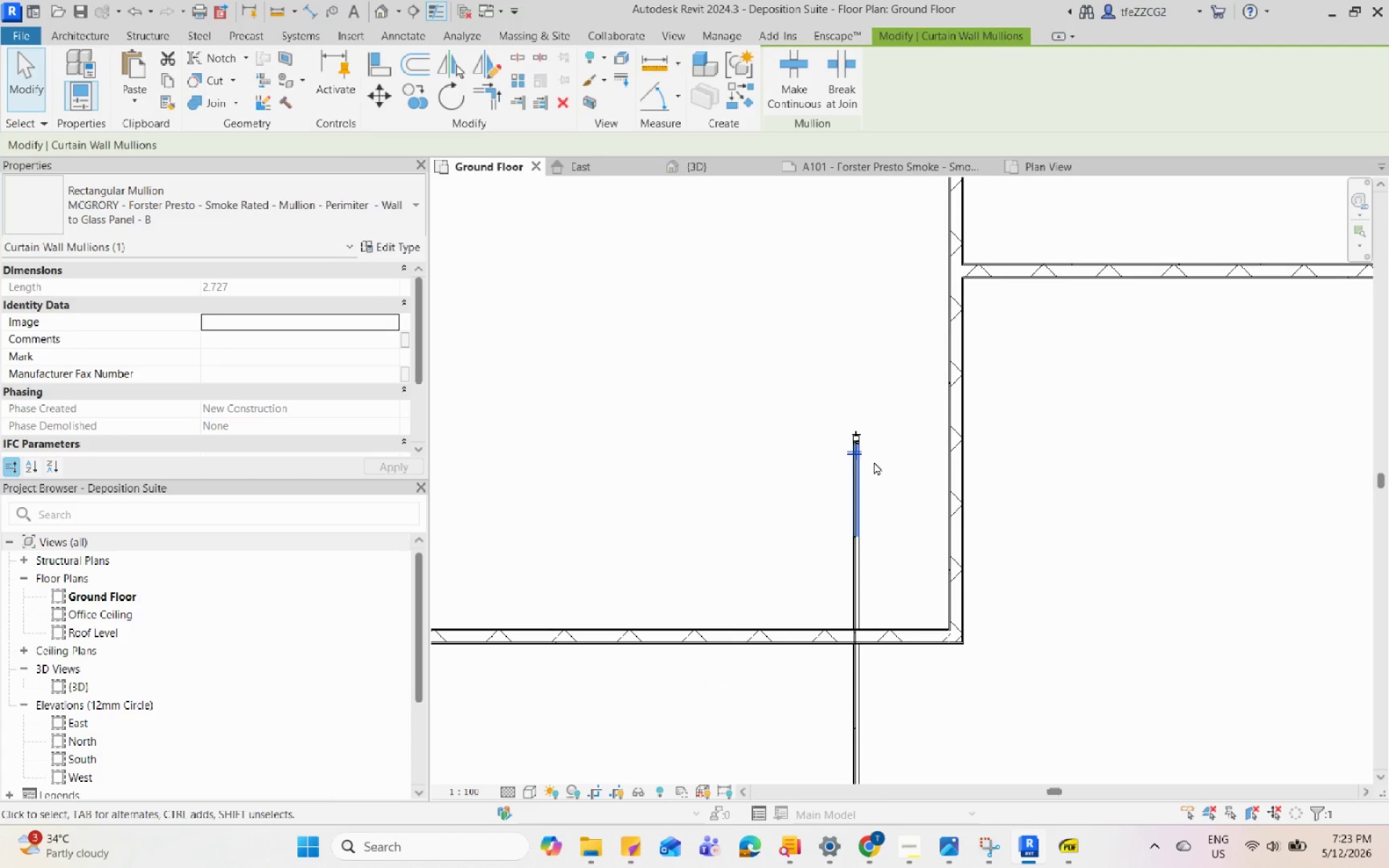 
key(Escape)
 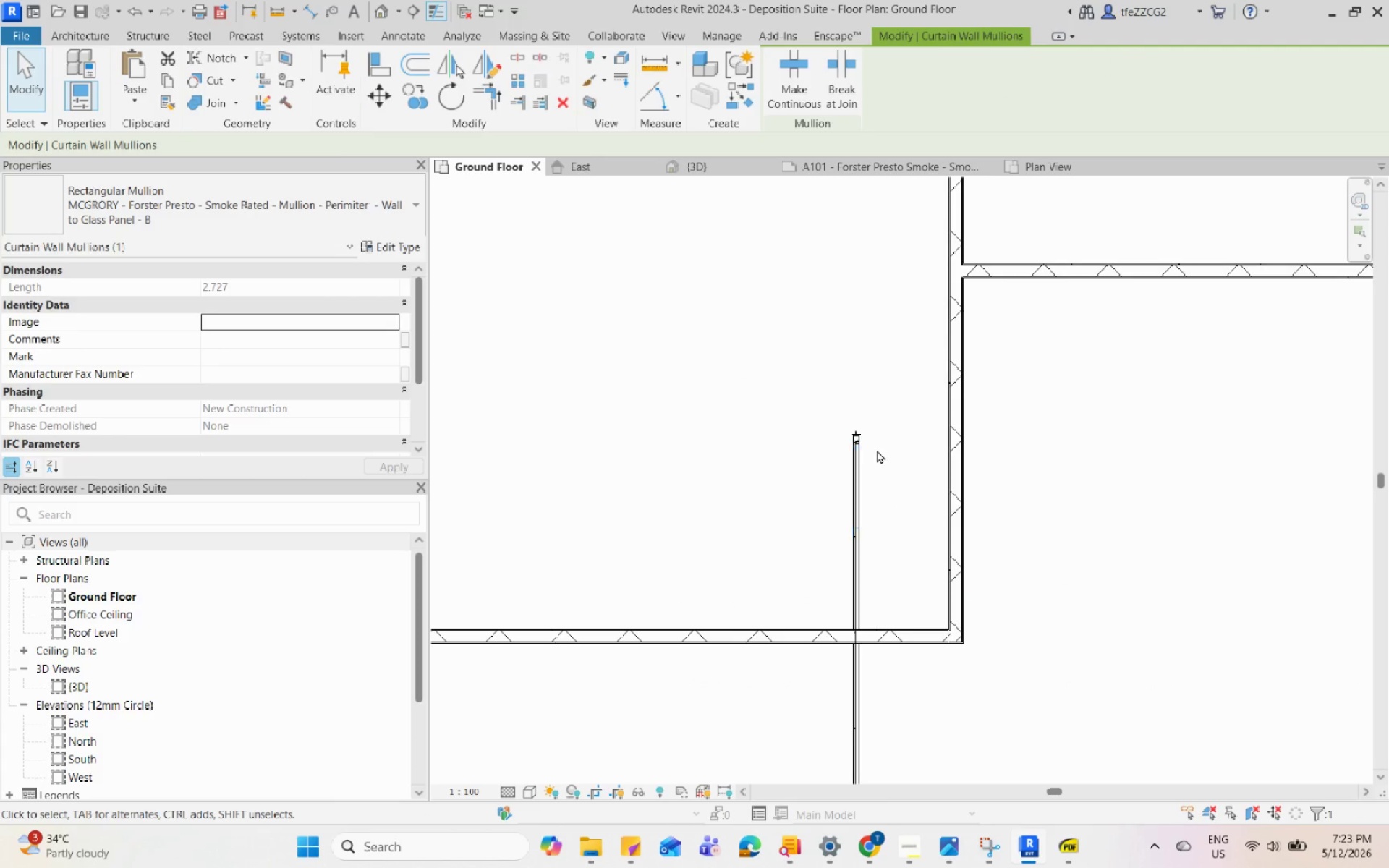 
left_click([847, 425])
 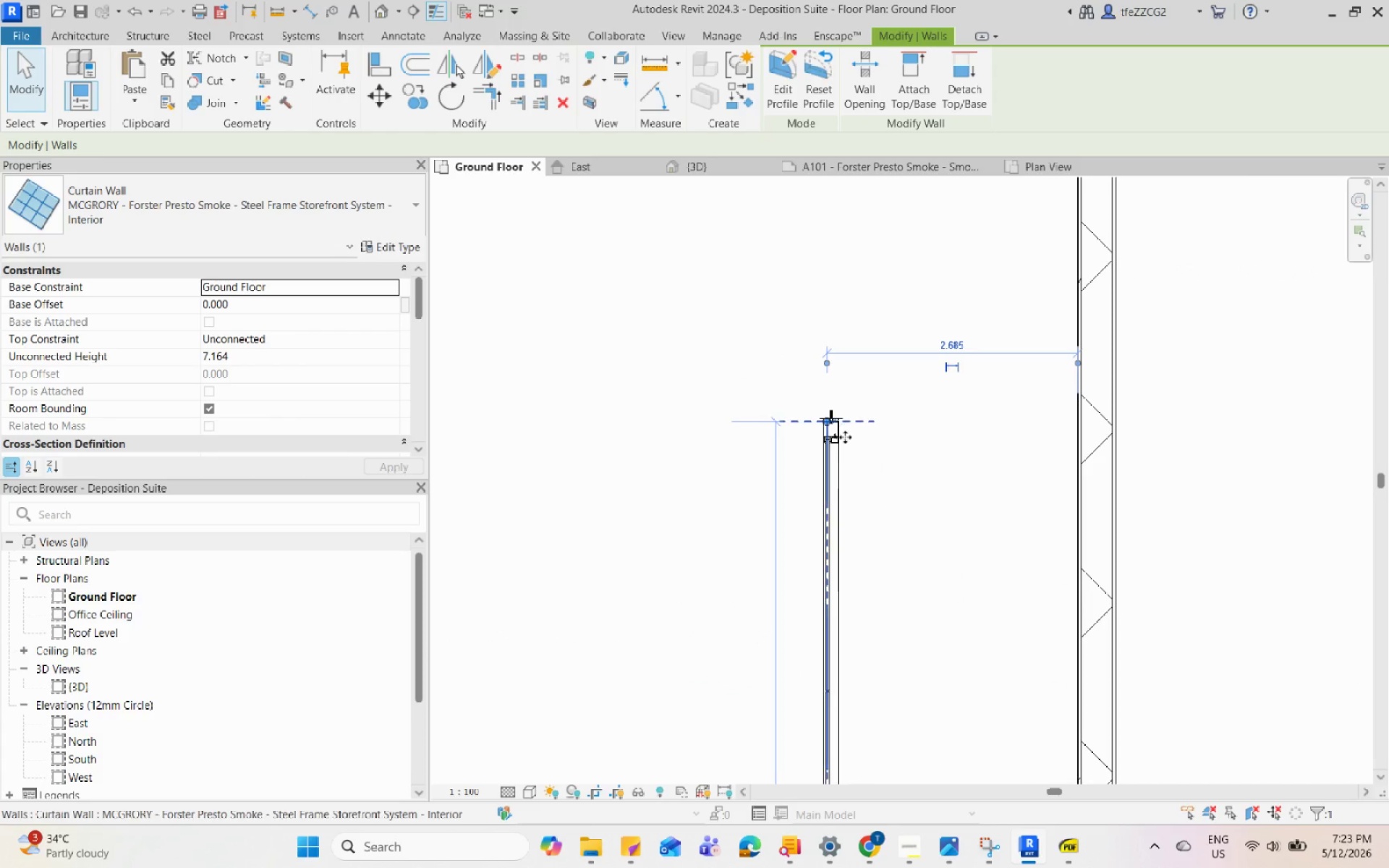 
scroll: coordinate [858, 430], scroll_direction: up, amount: 6.0
 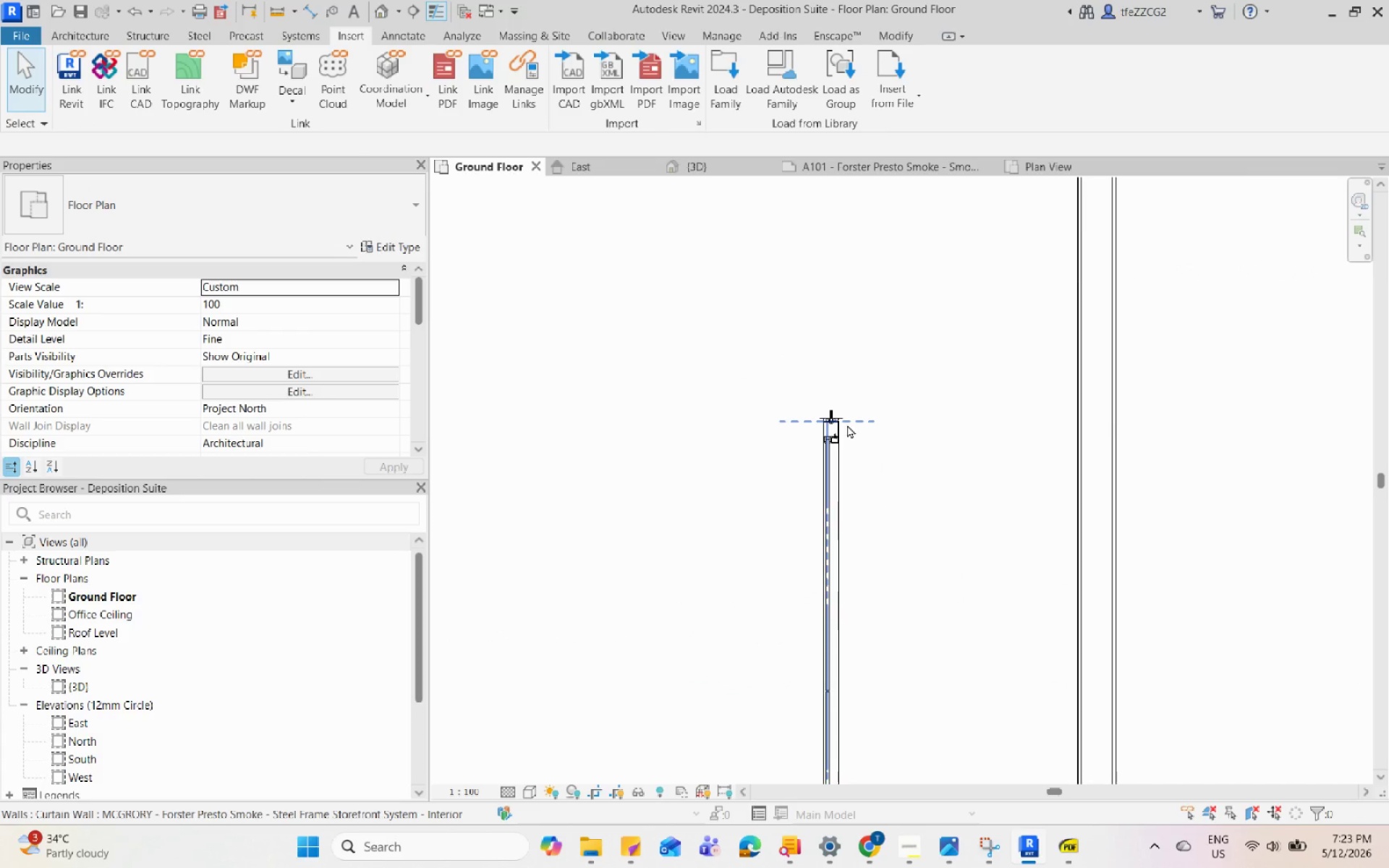 
key(Escape)
 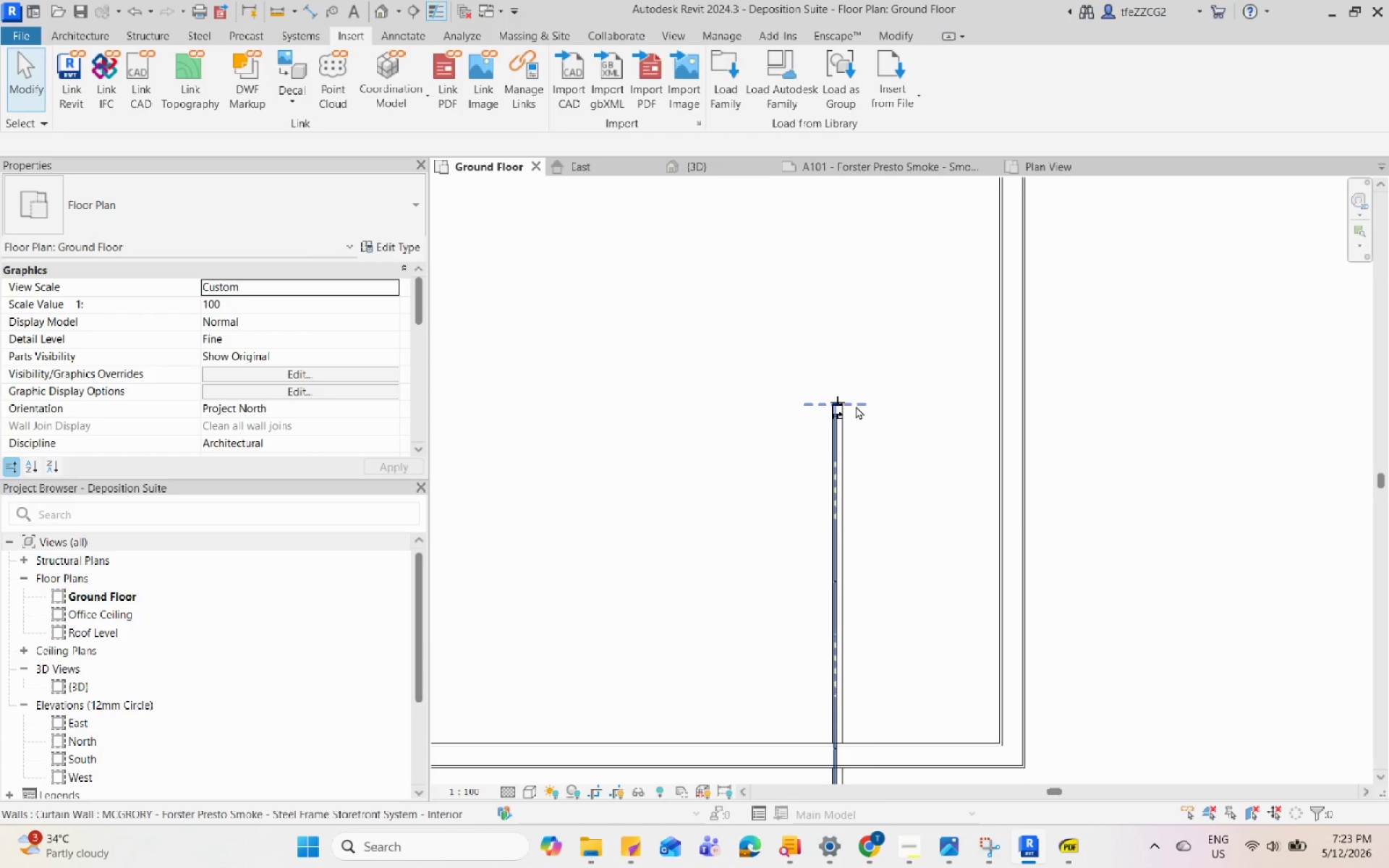 
left_click([856, 406])
 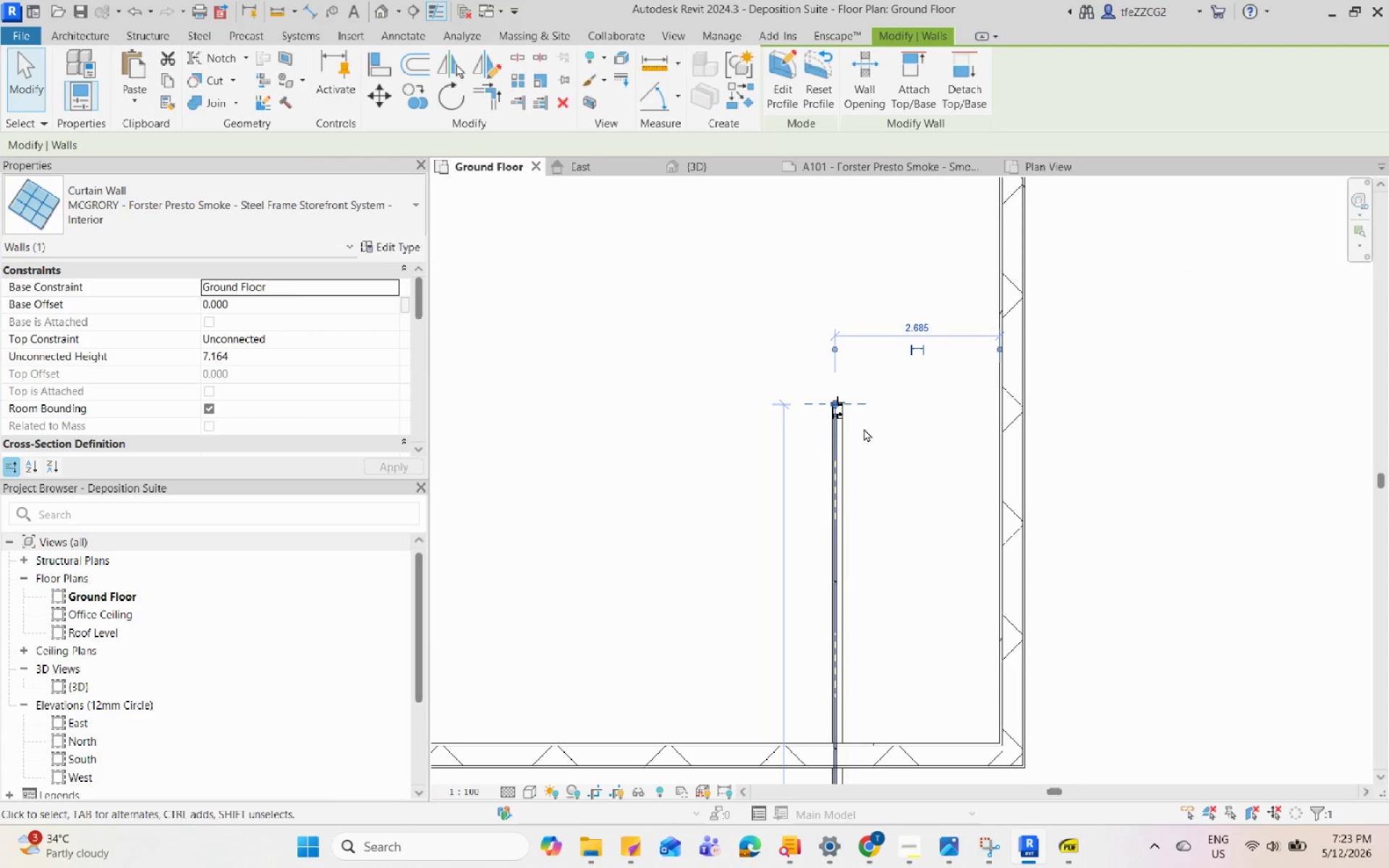 
scroll: coordinate [856, 406], scroll_direction: down, amount: 3.0
 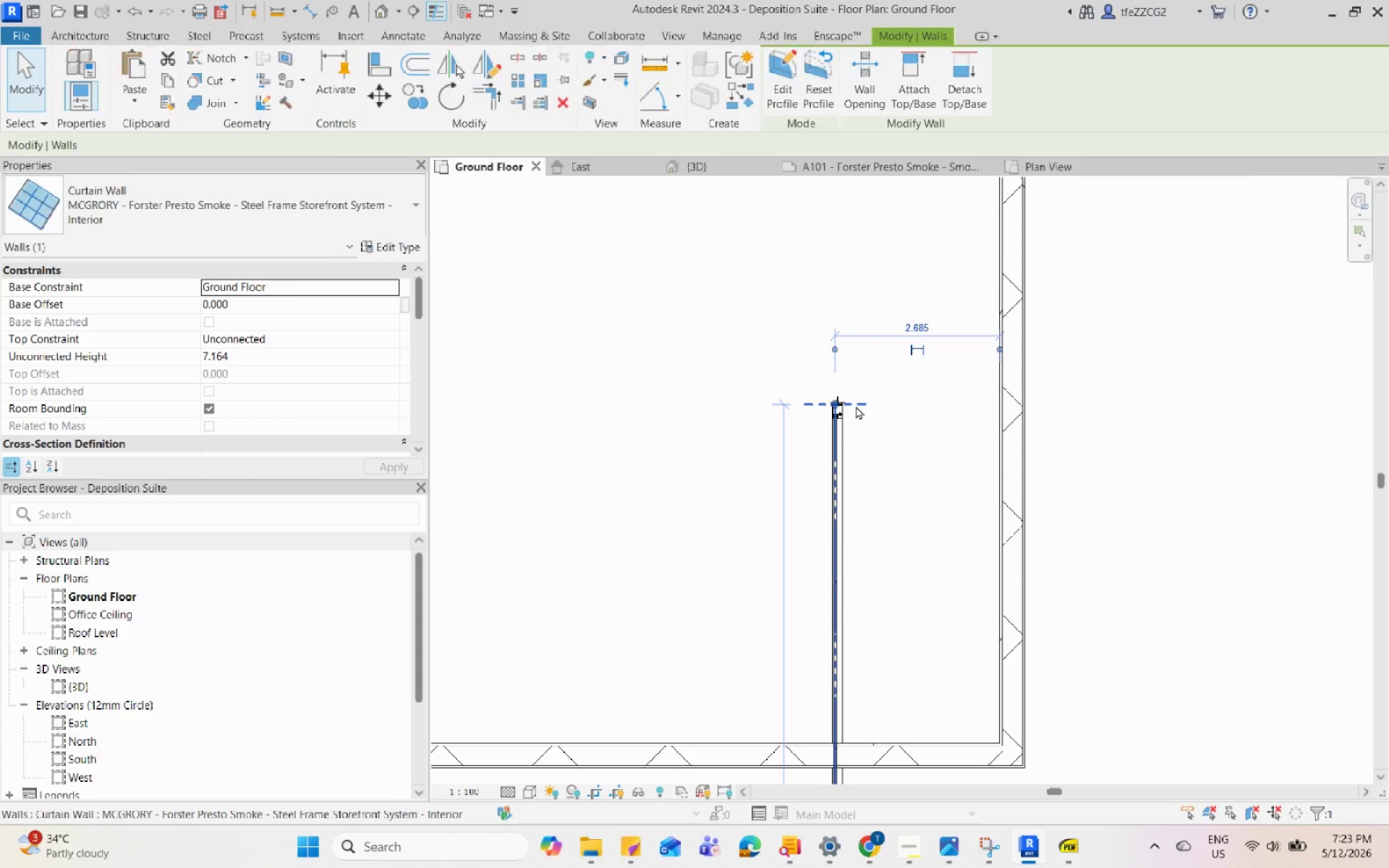 
key(Escape)
 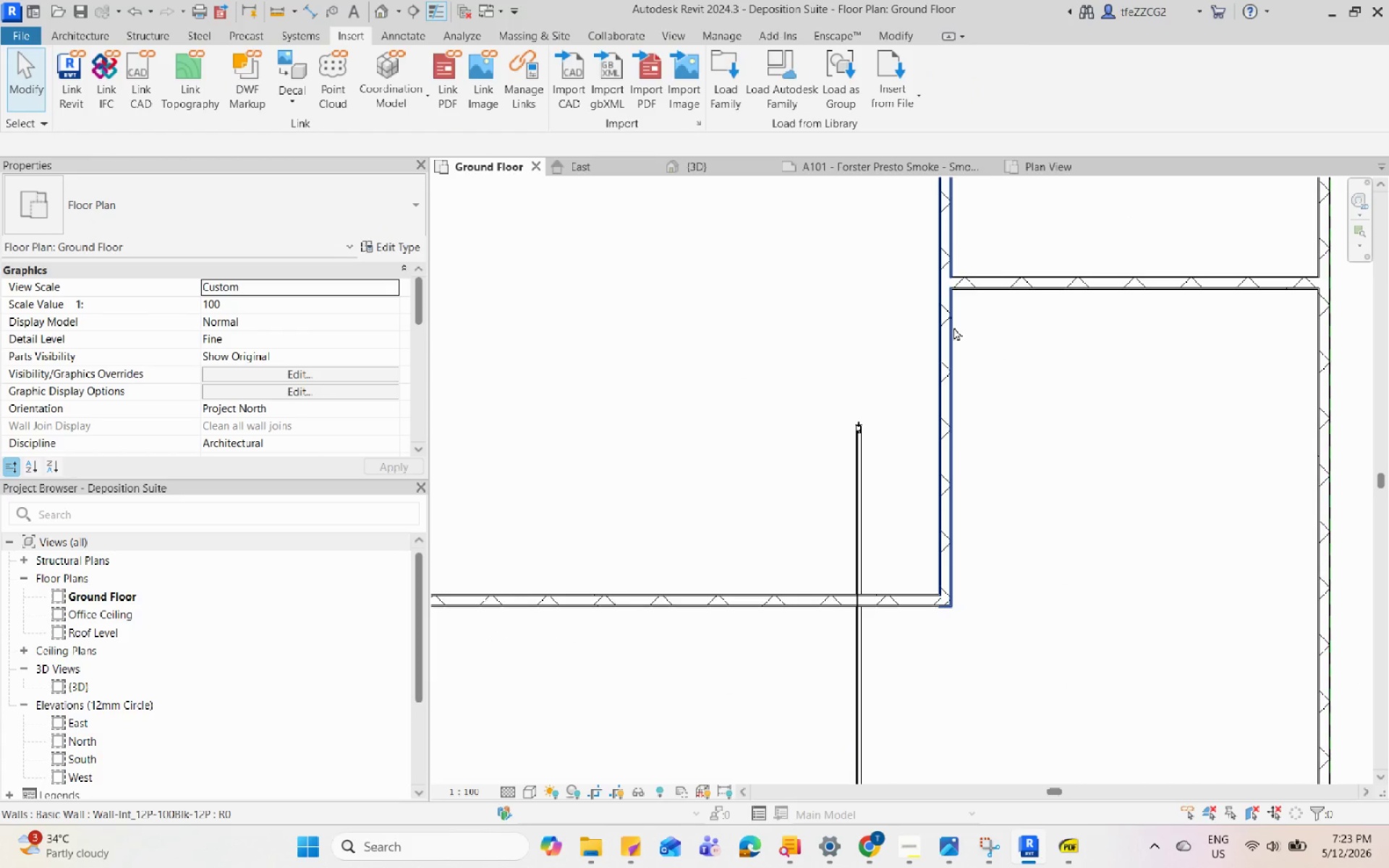 
scroll: coordinate [879, 447], scroll_direction: down, amount: 5.0
 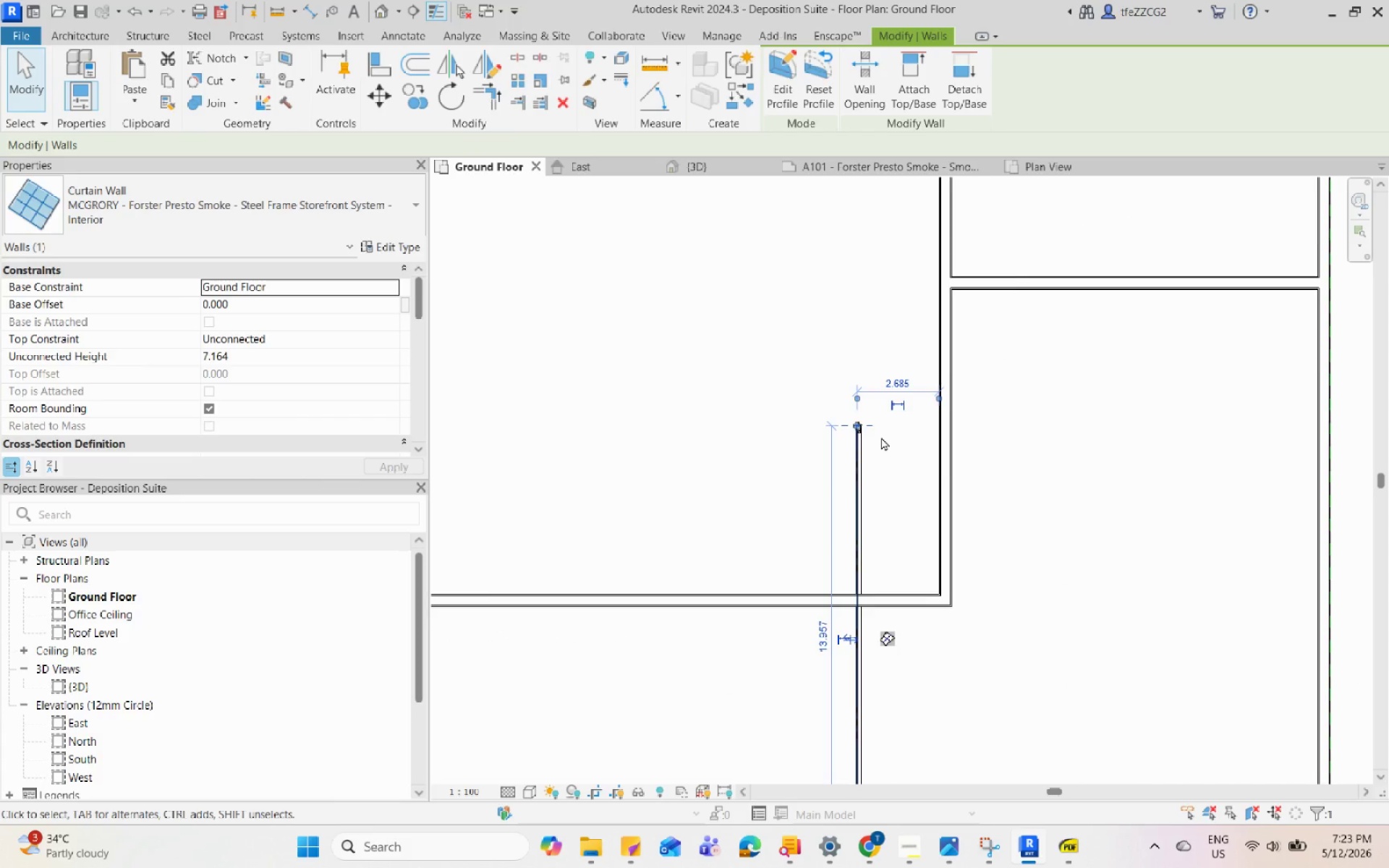 
left_click([953, 327])
 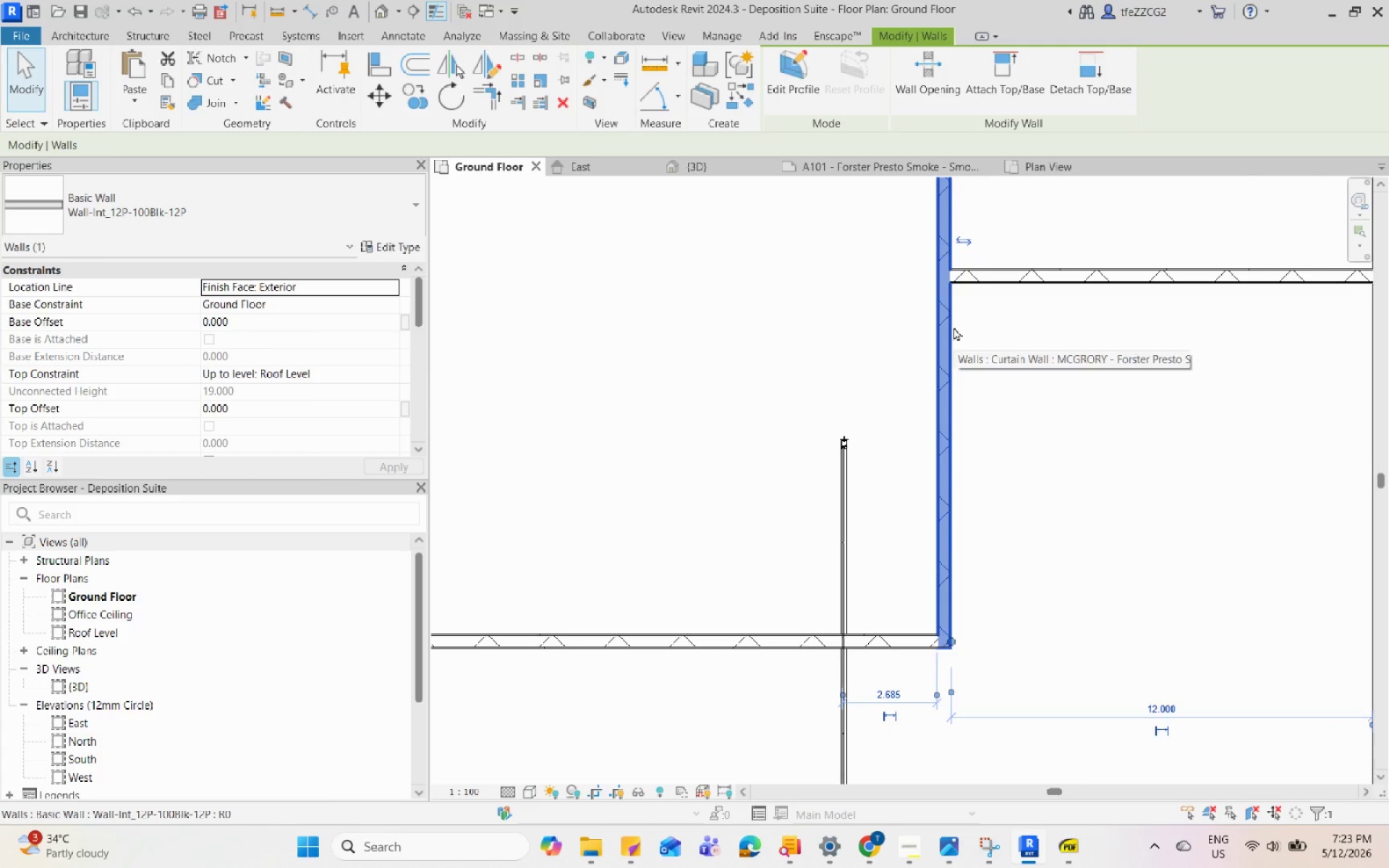 
scroll: coordinate [953, 327], scroll_direction: up, amount: 1.0
 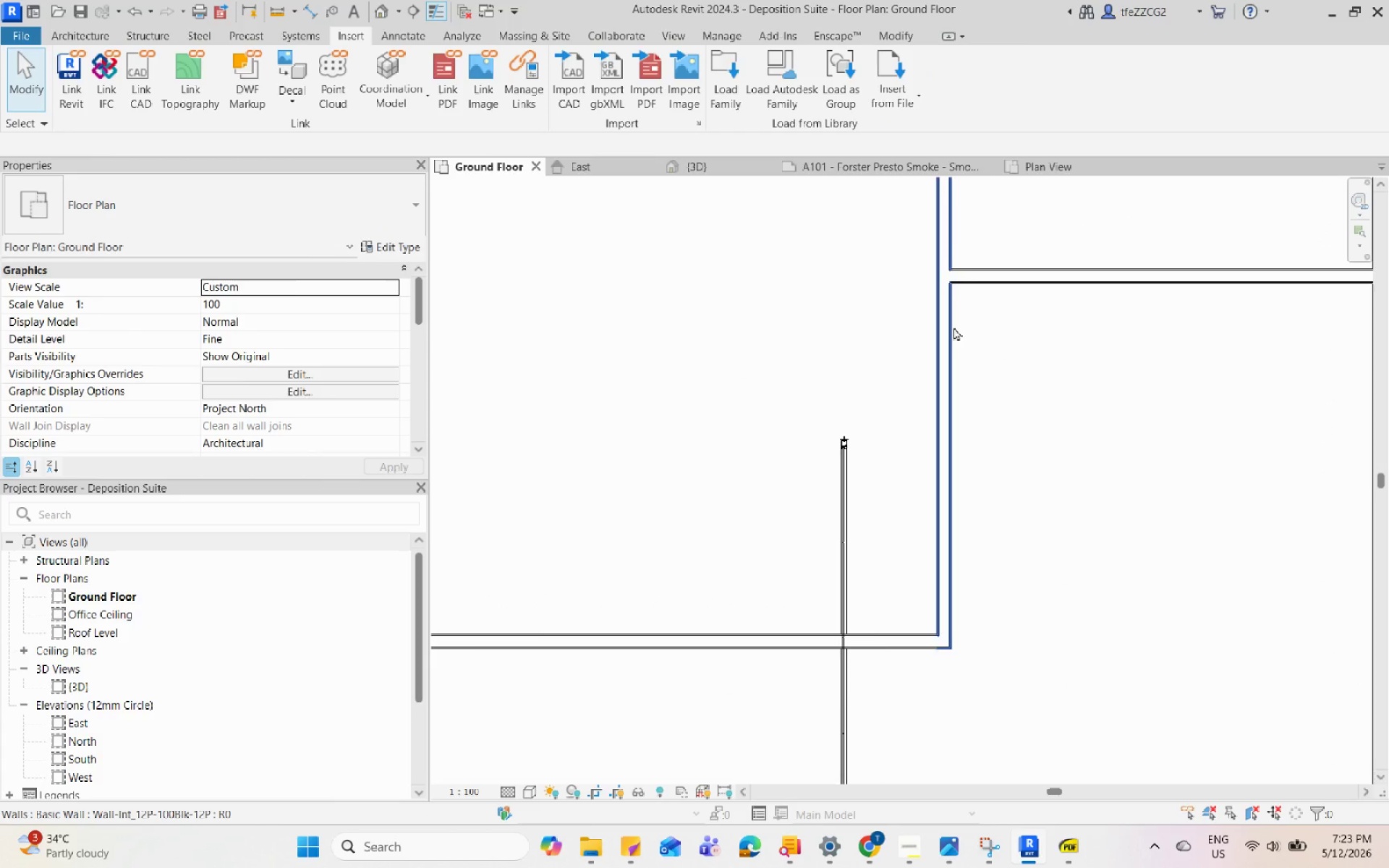 
key(Escape)
 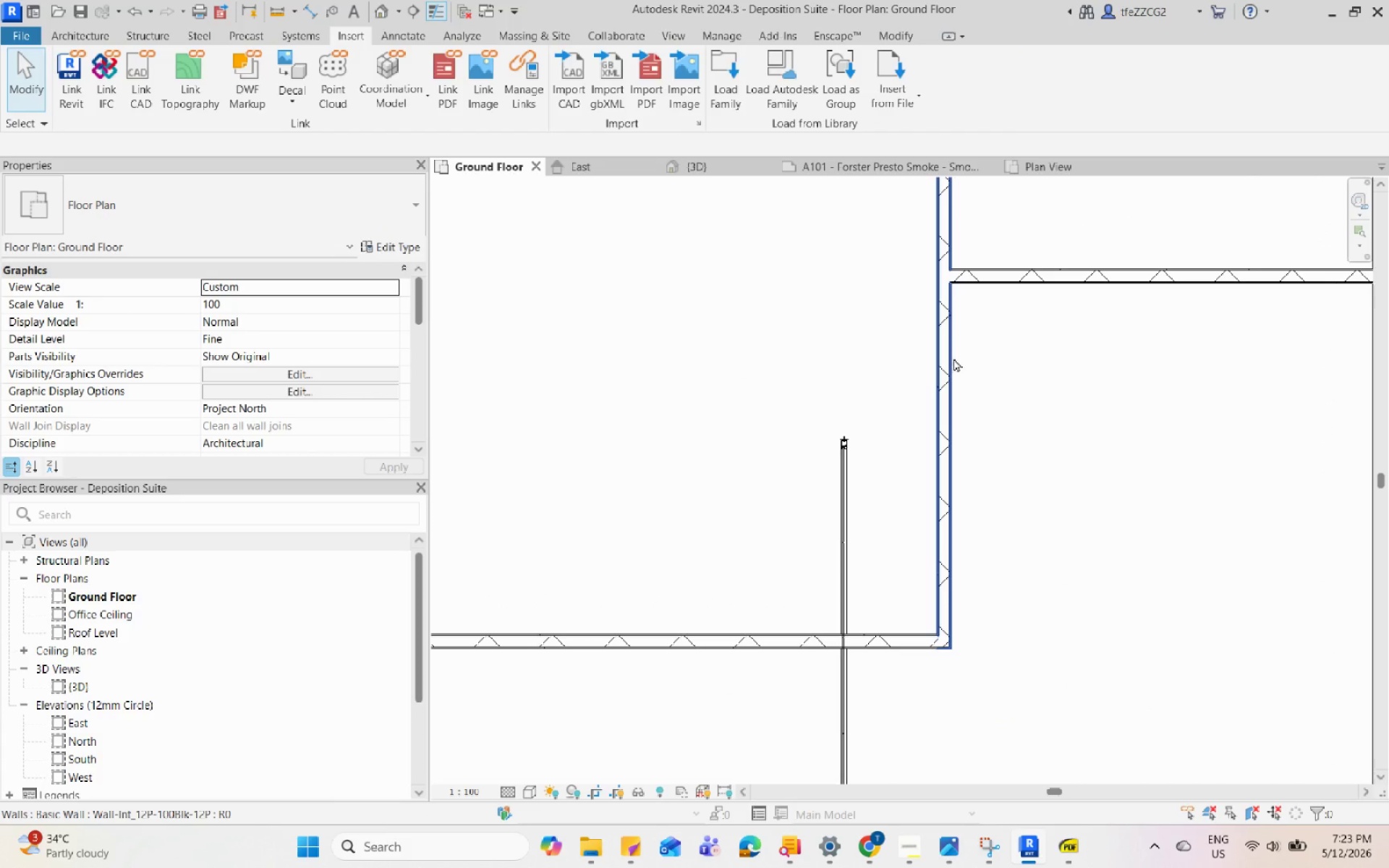 
left_click([953, 435])
 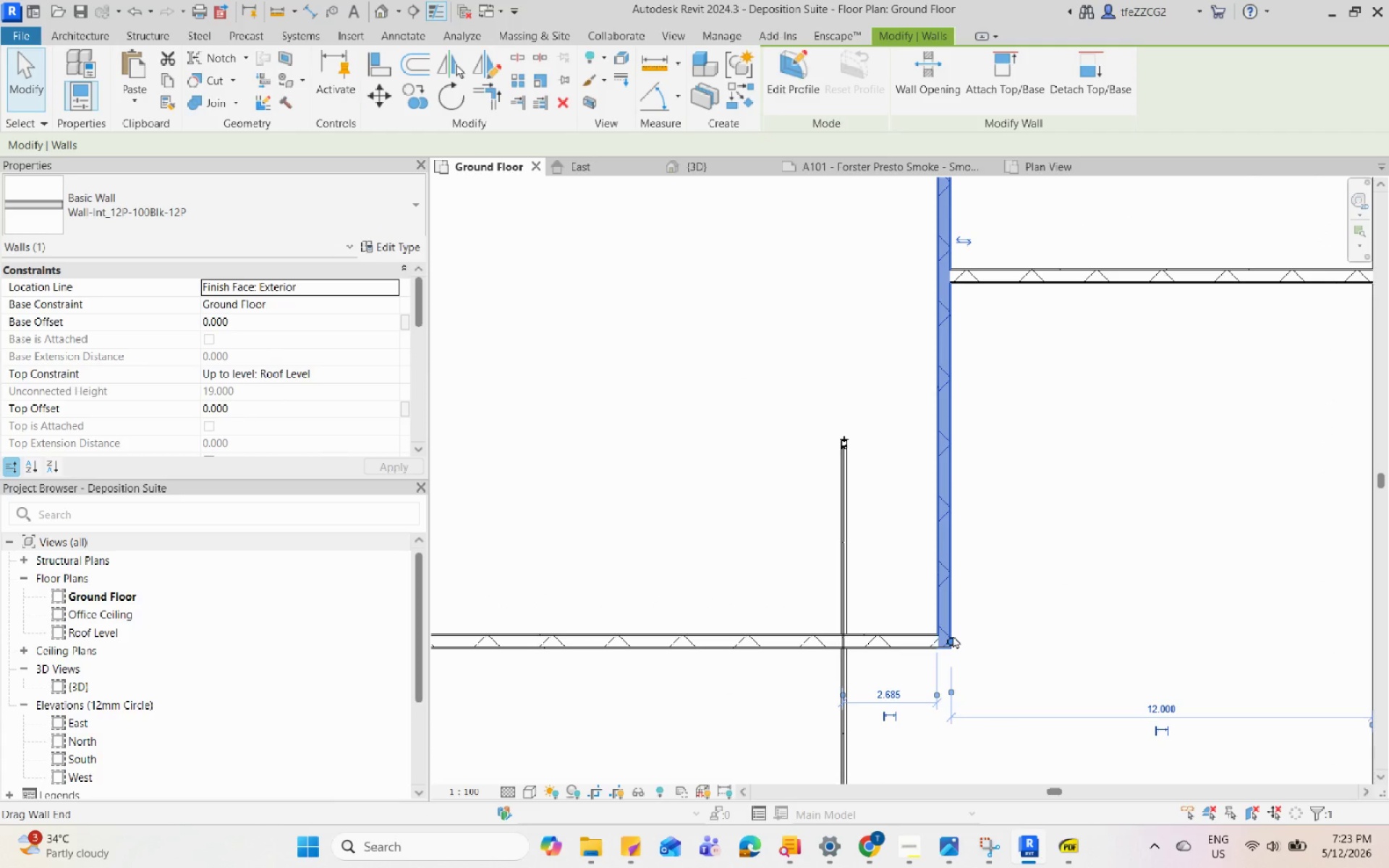 
key(Escape)
 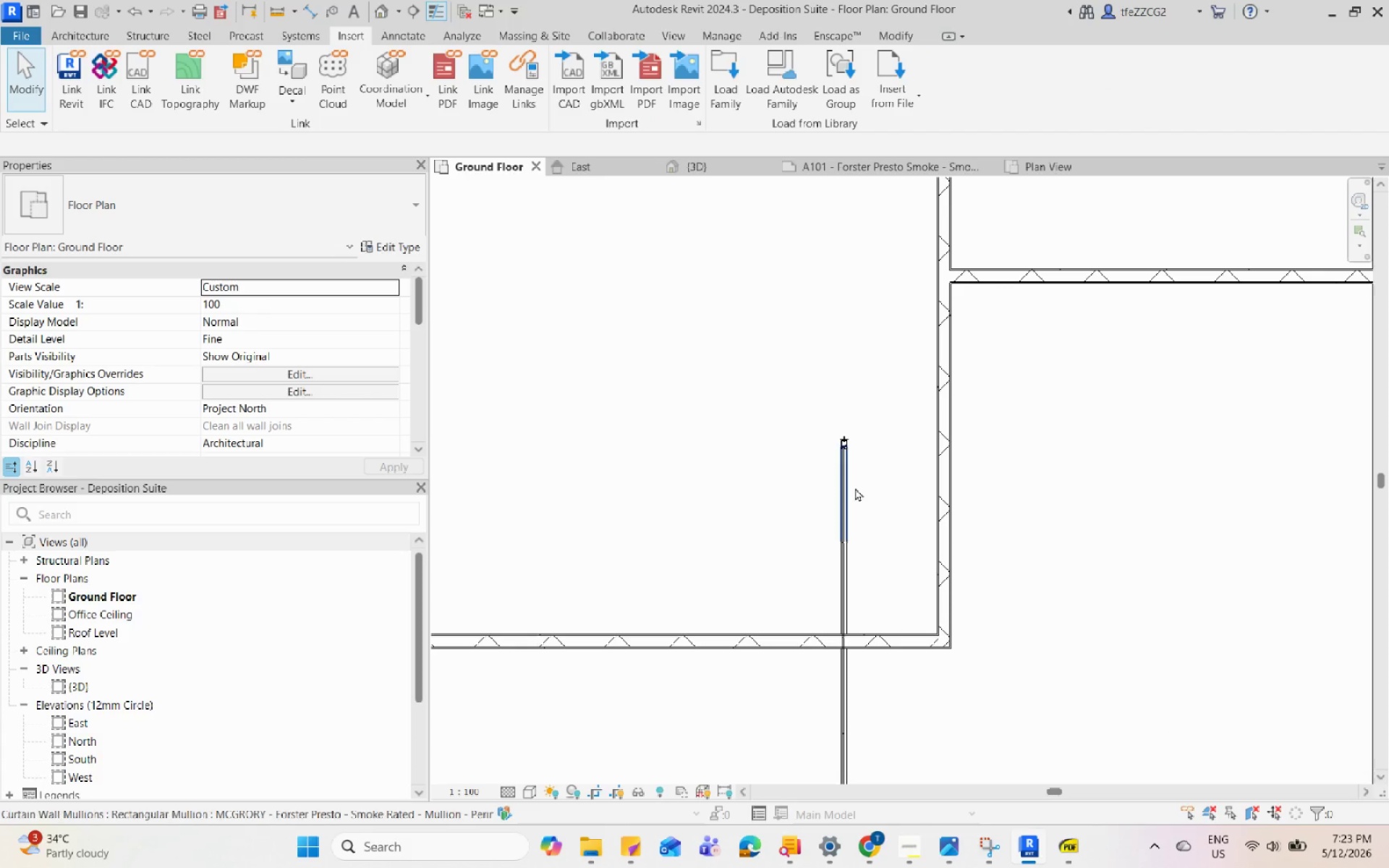 
left_click([854, 488])
 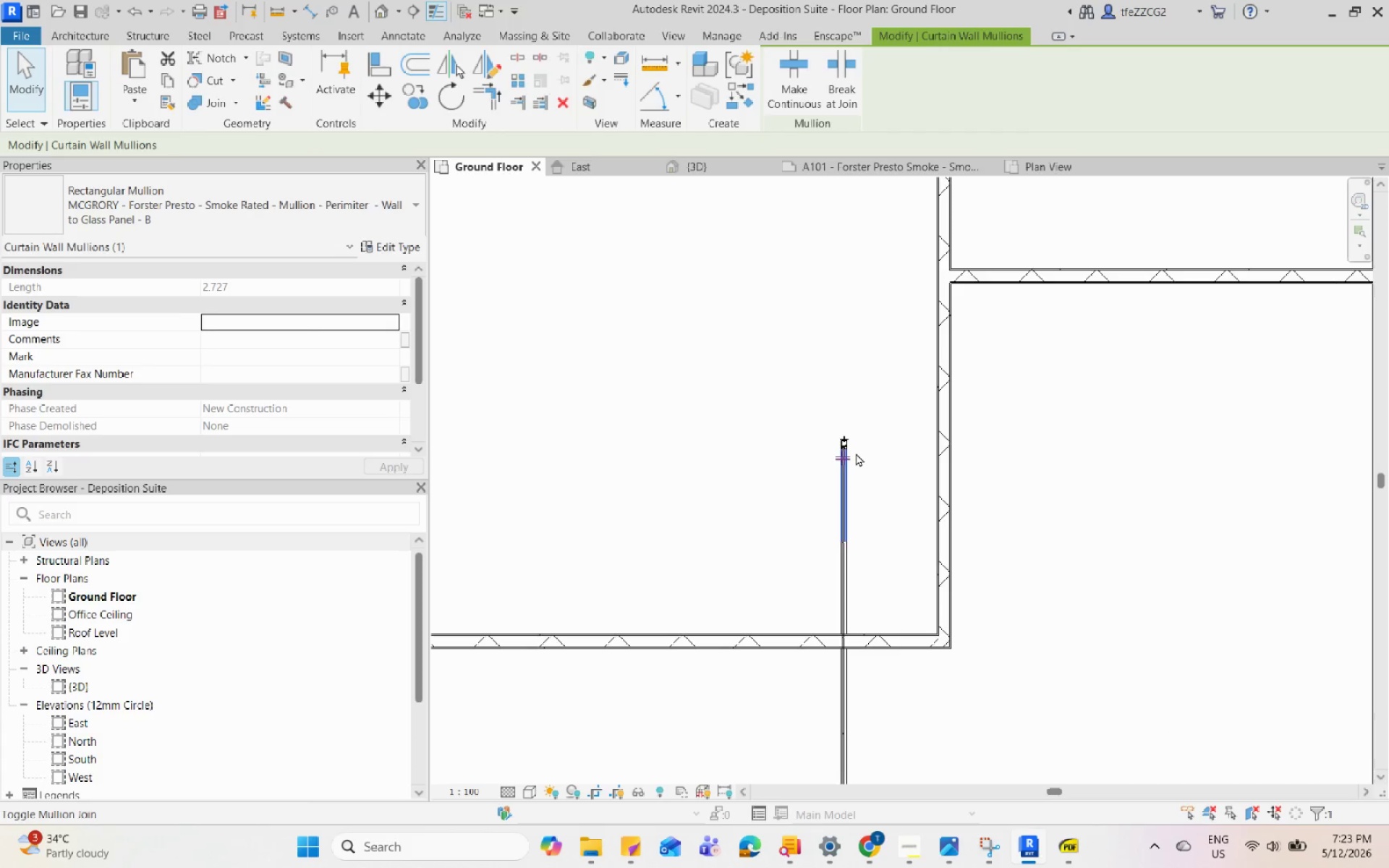 
key(Escape)
 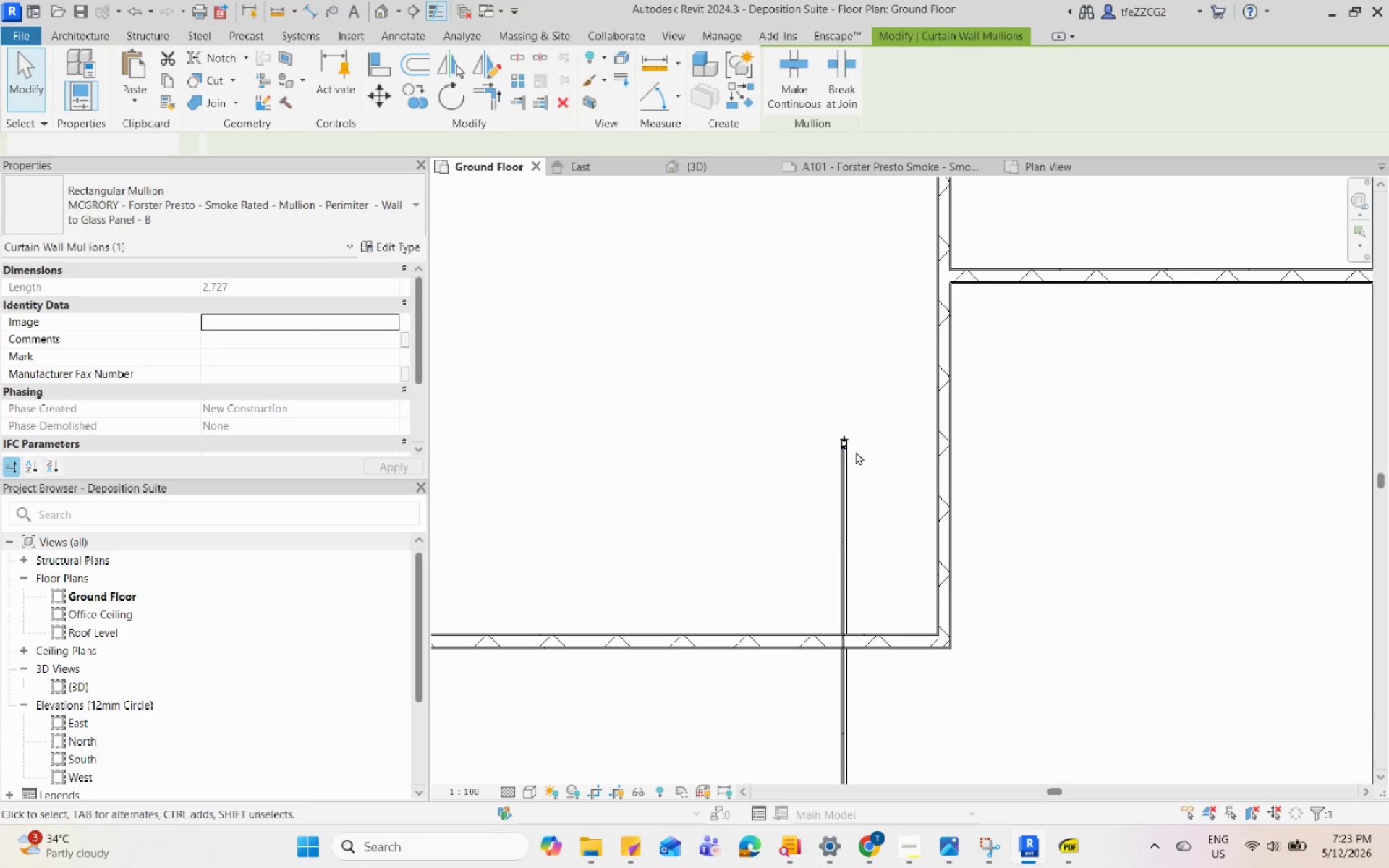 
left_click([847, 428])
 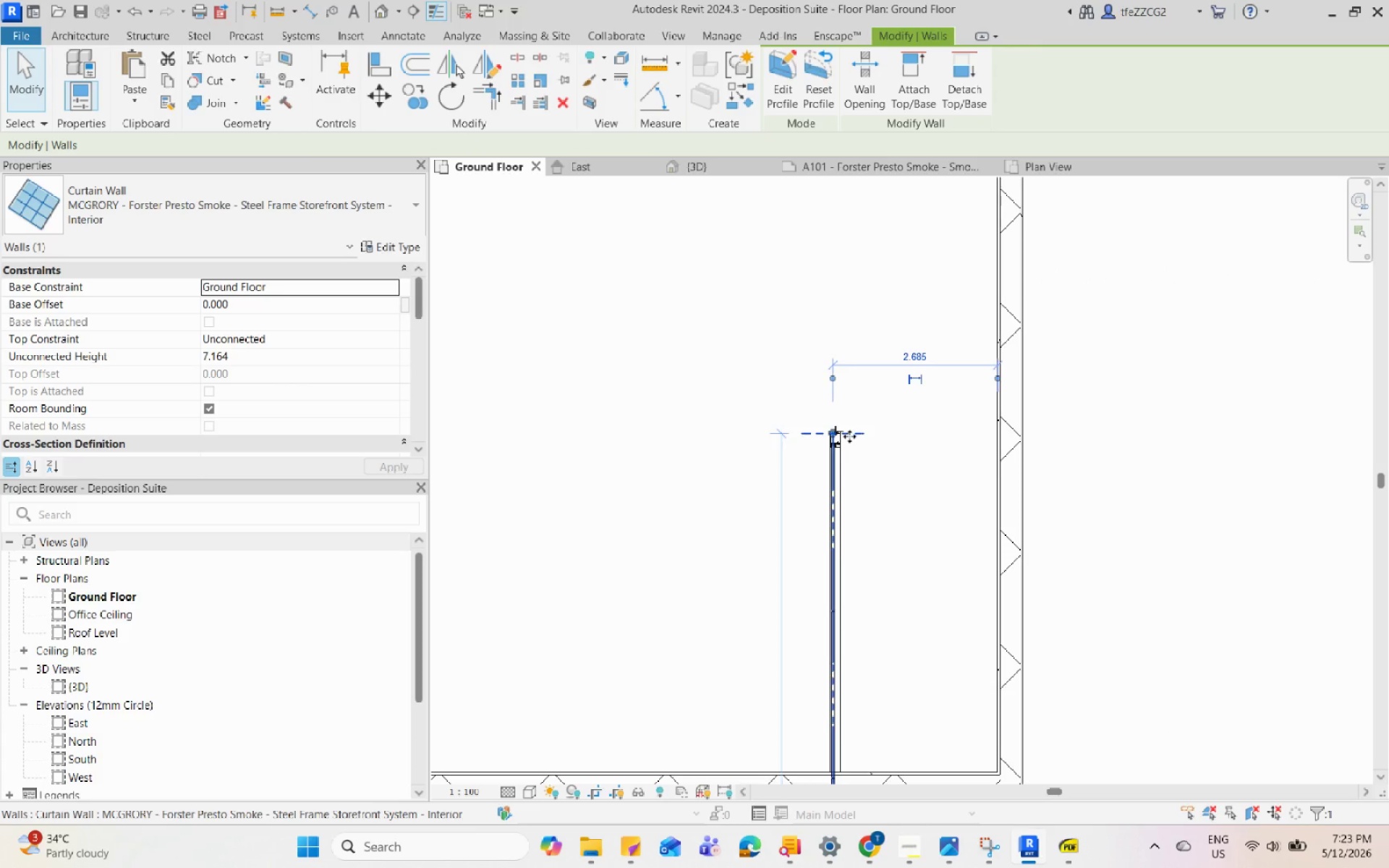 
scroll: coordinate [856, 450], scroll_direction: up, amount: 4.0
 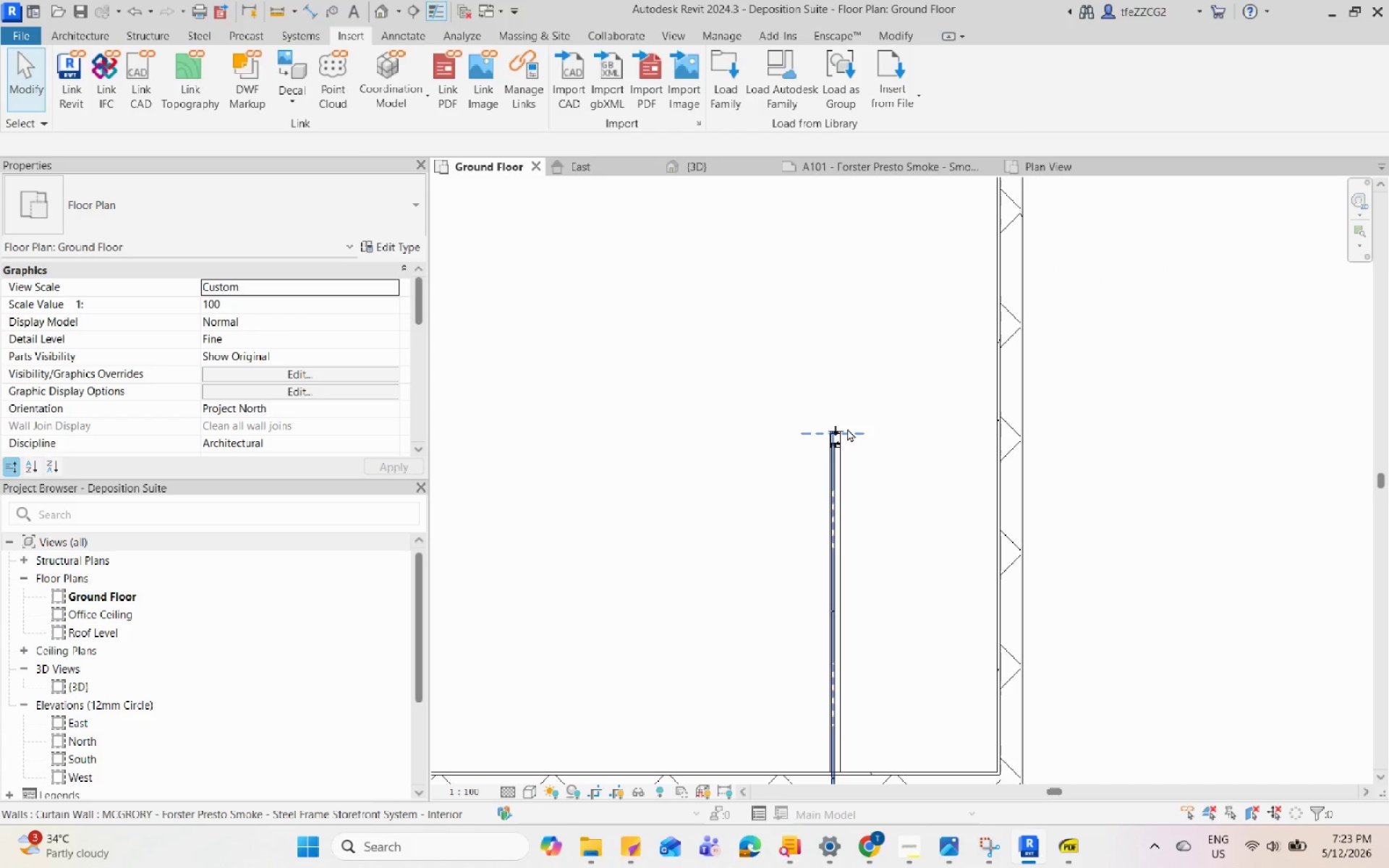 
left_click_drag(start_coordinate=[849, 436], to_coordinate=[828, 352])
 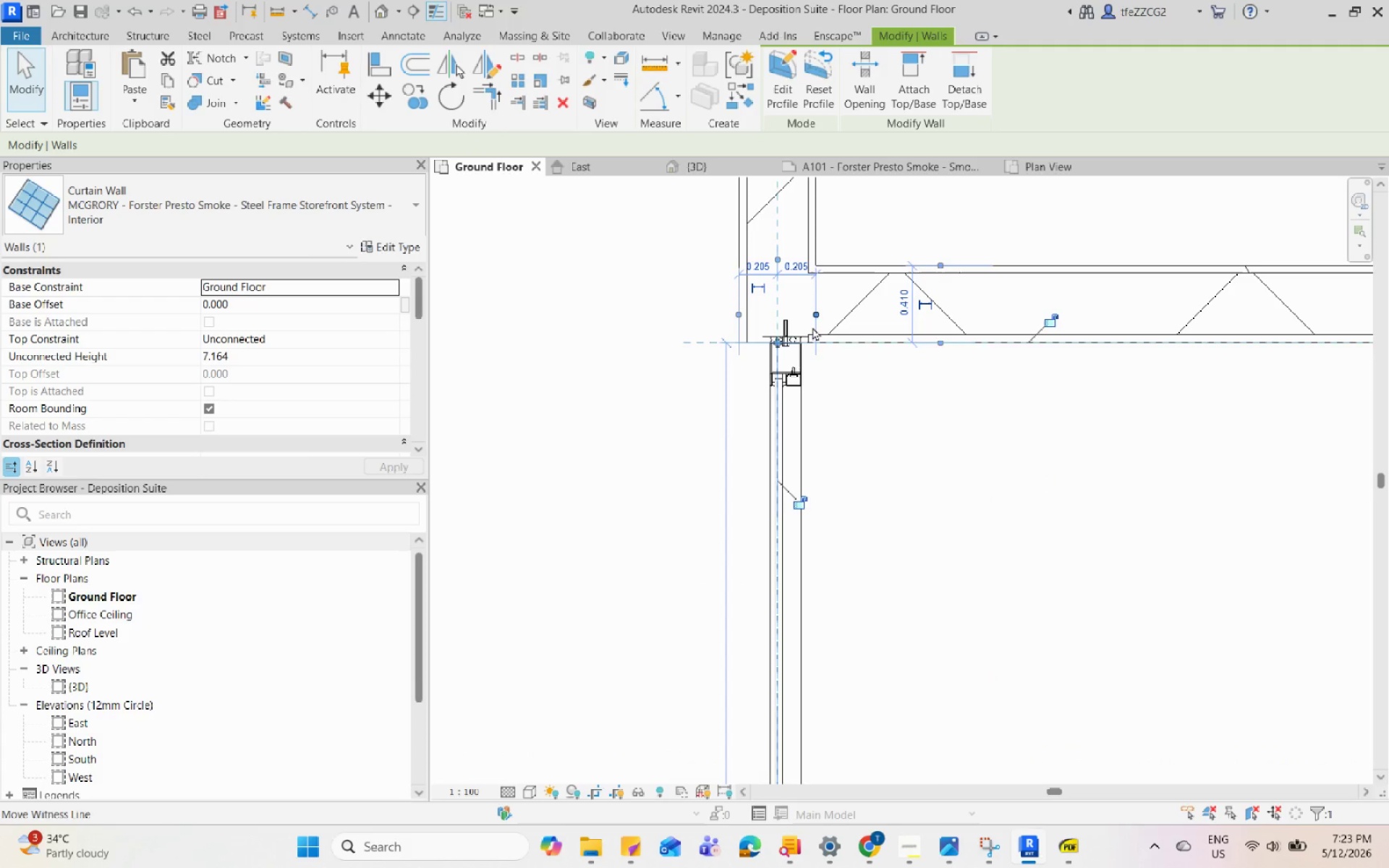 
scroll: coordinate [927, 347], scroll_direction: up, amount: 8.0
 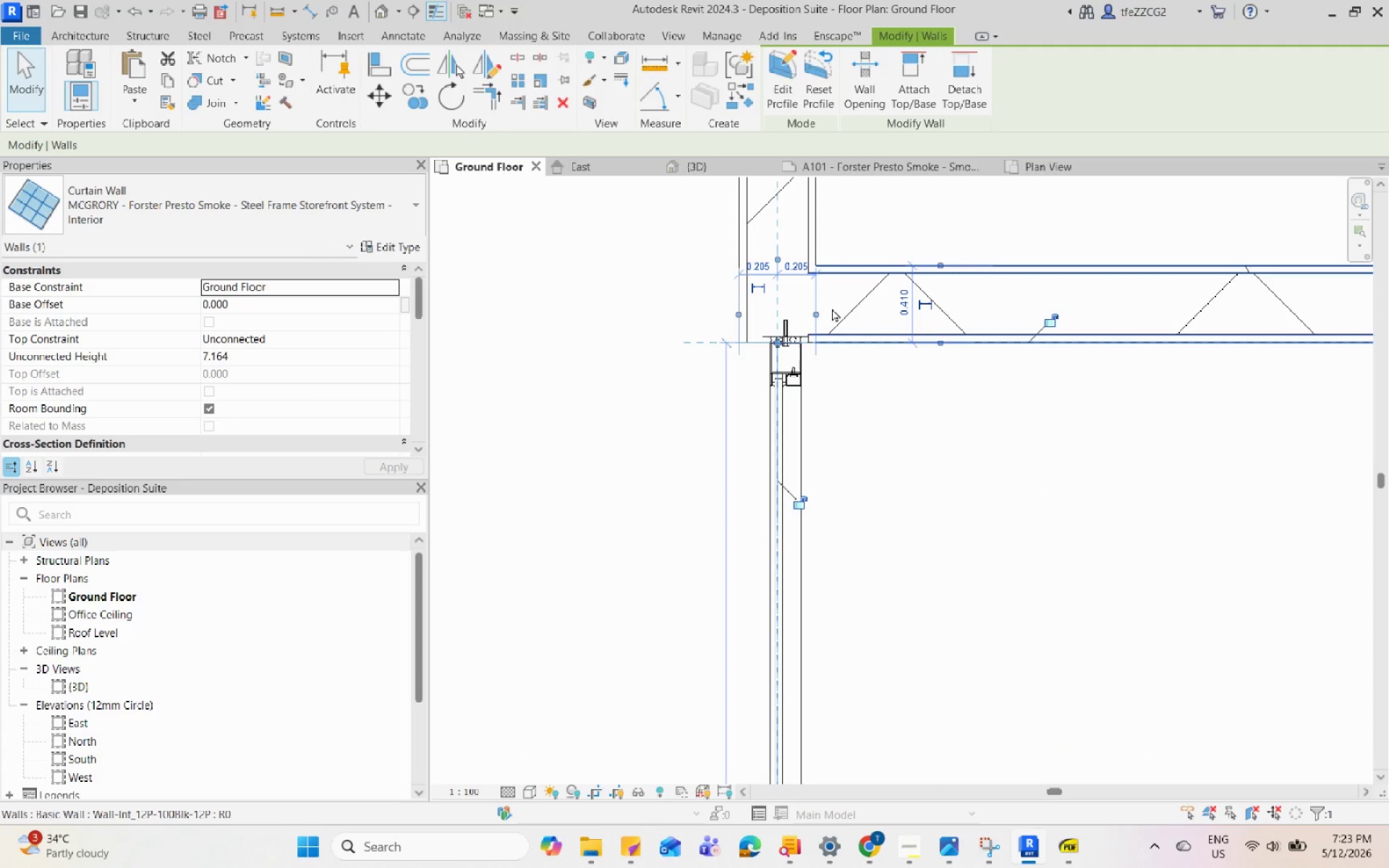 
key(Escape)
 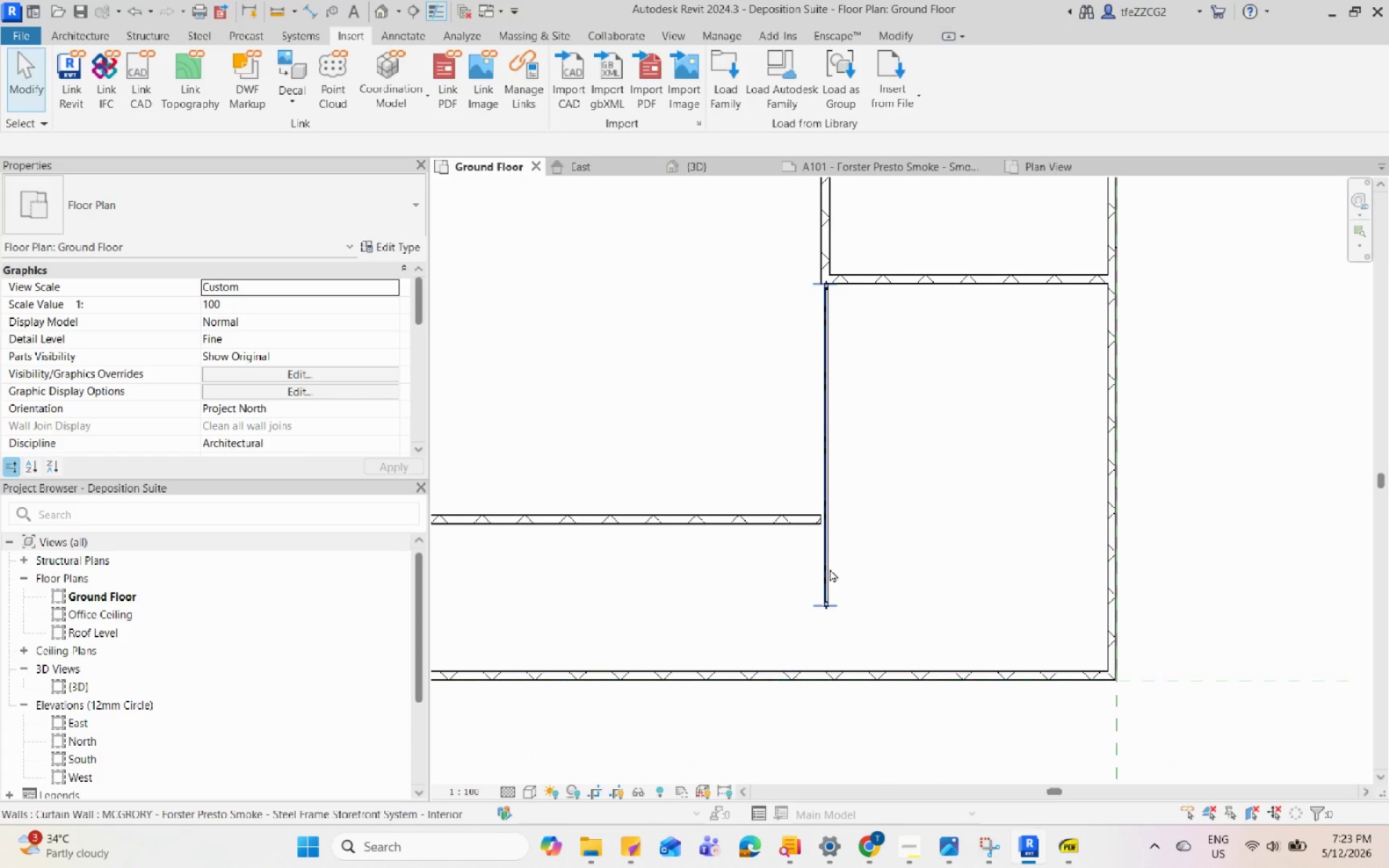 
scroll: coordinate [861, 278], scroll_direction: down, amount: 14.0
 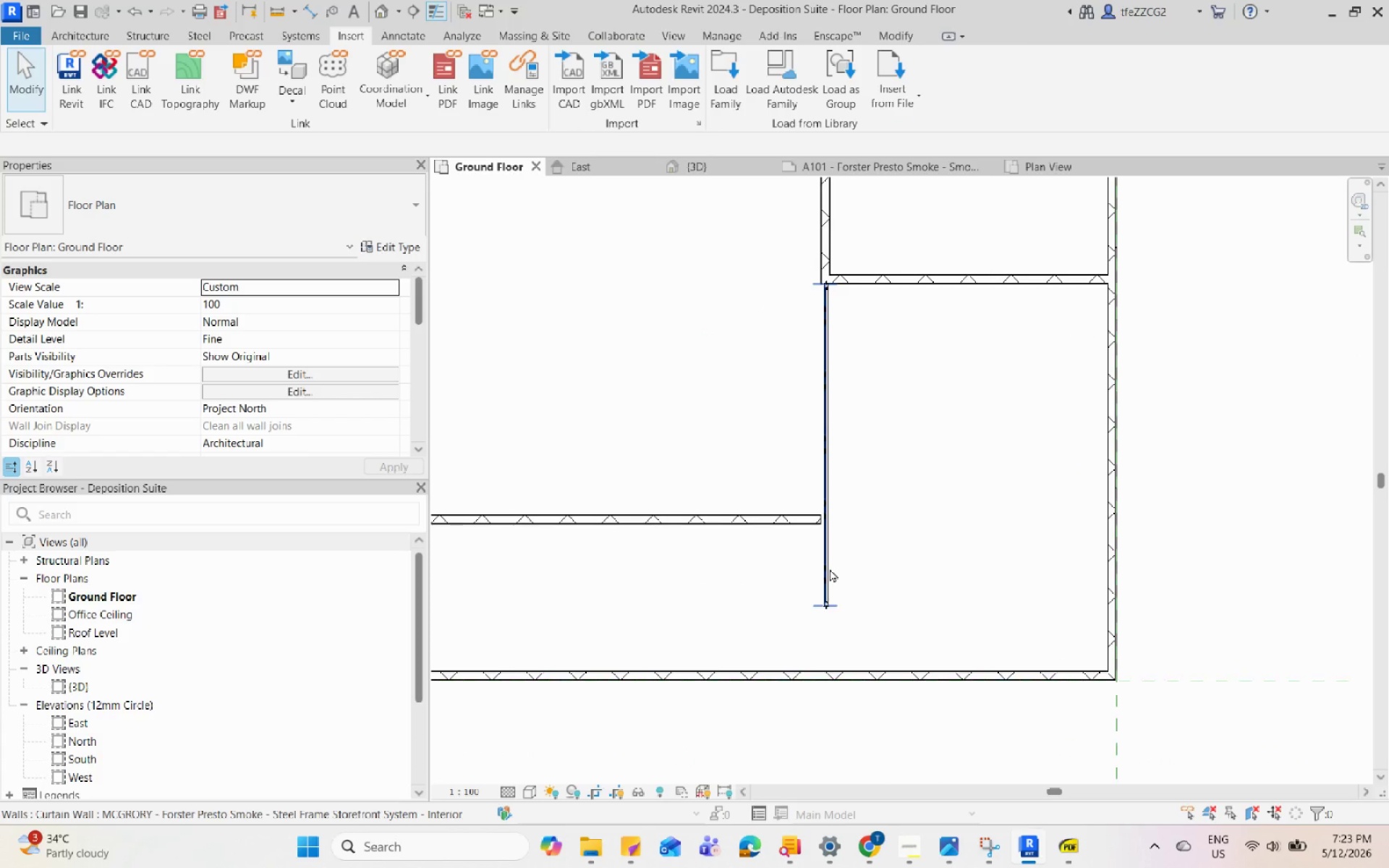 
left_click([830, 569])
 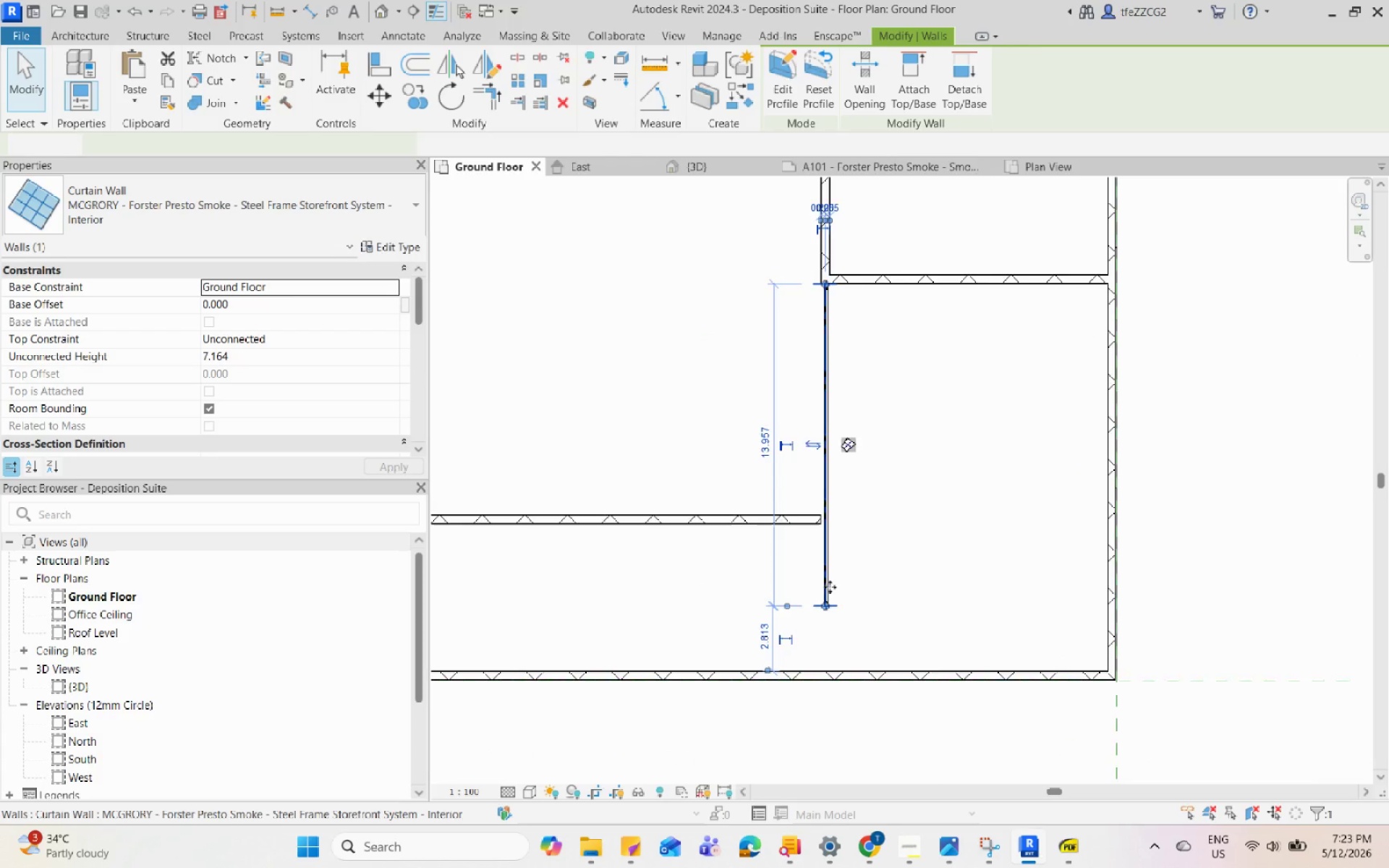 
scroll: coordinate [831, 592], scroll_direction: up, amount: 5.0
 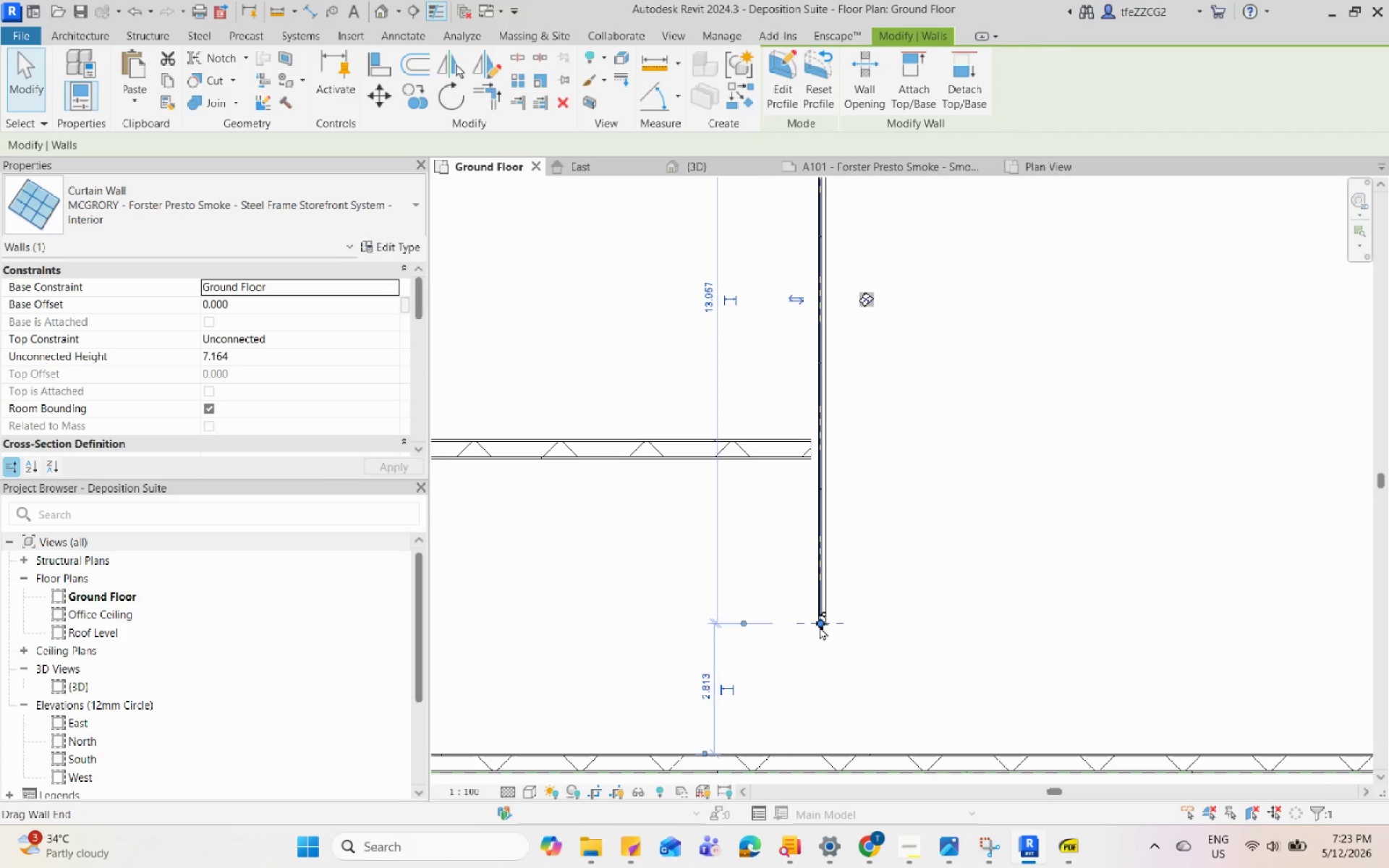 
left_click_drag(start_coordinate=[819, 626], to_coordinate=[833, 449])
 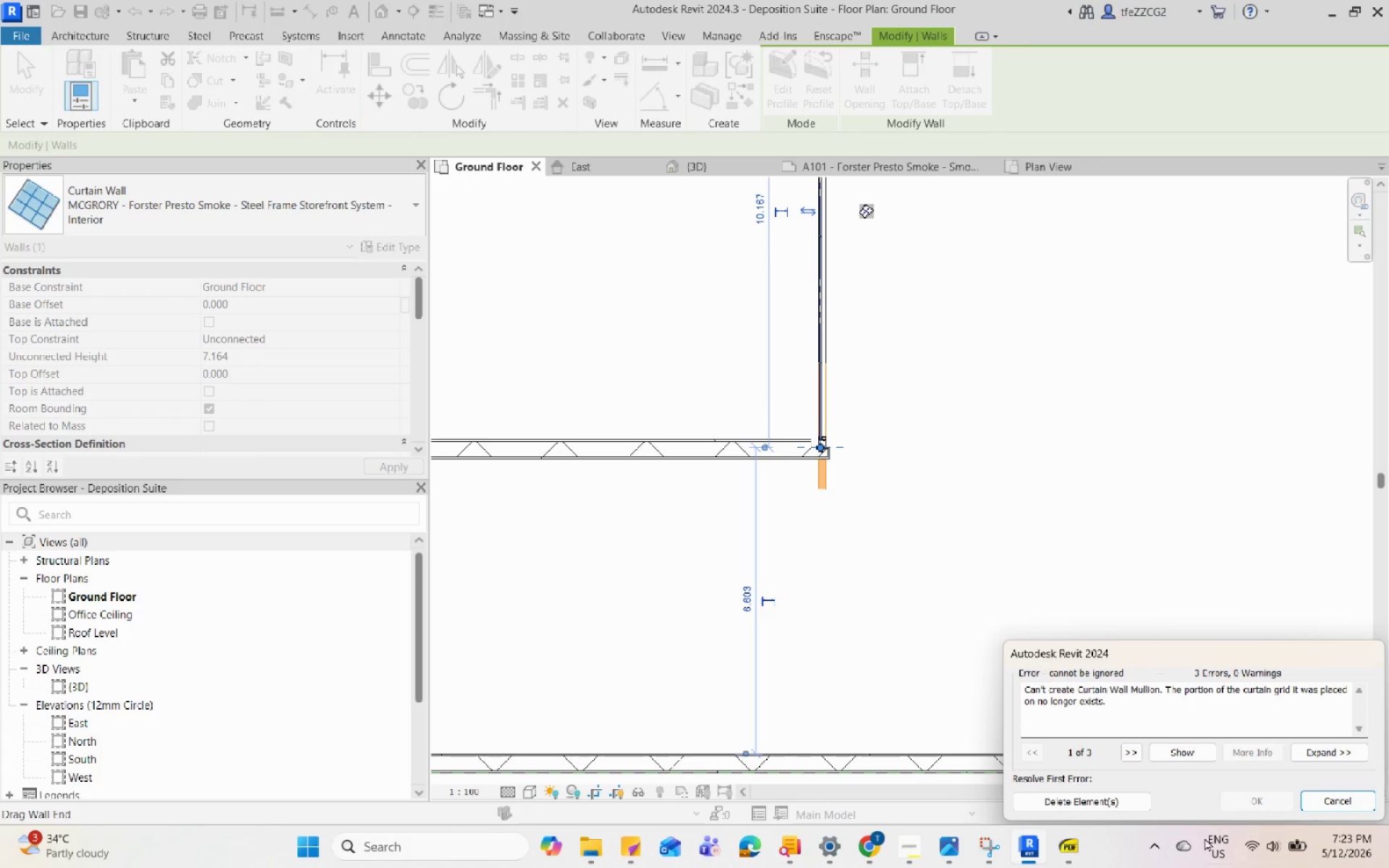 
left_click([1120, 802])
 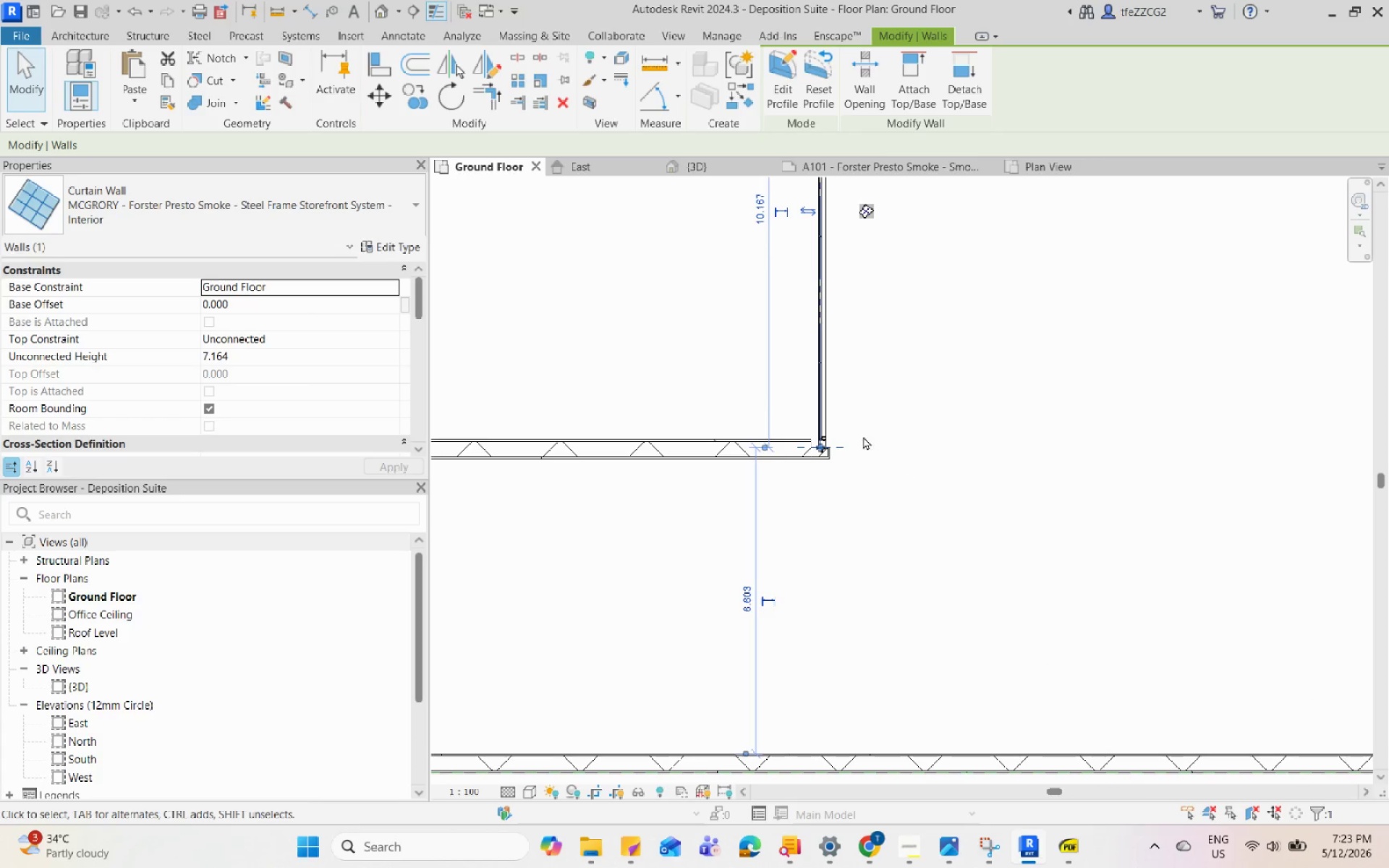 
scroll: coordinate [817, 432], scroll_direction: up, amount: 10.0
 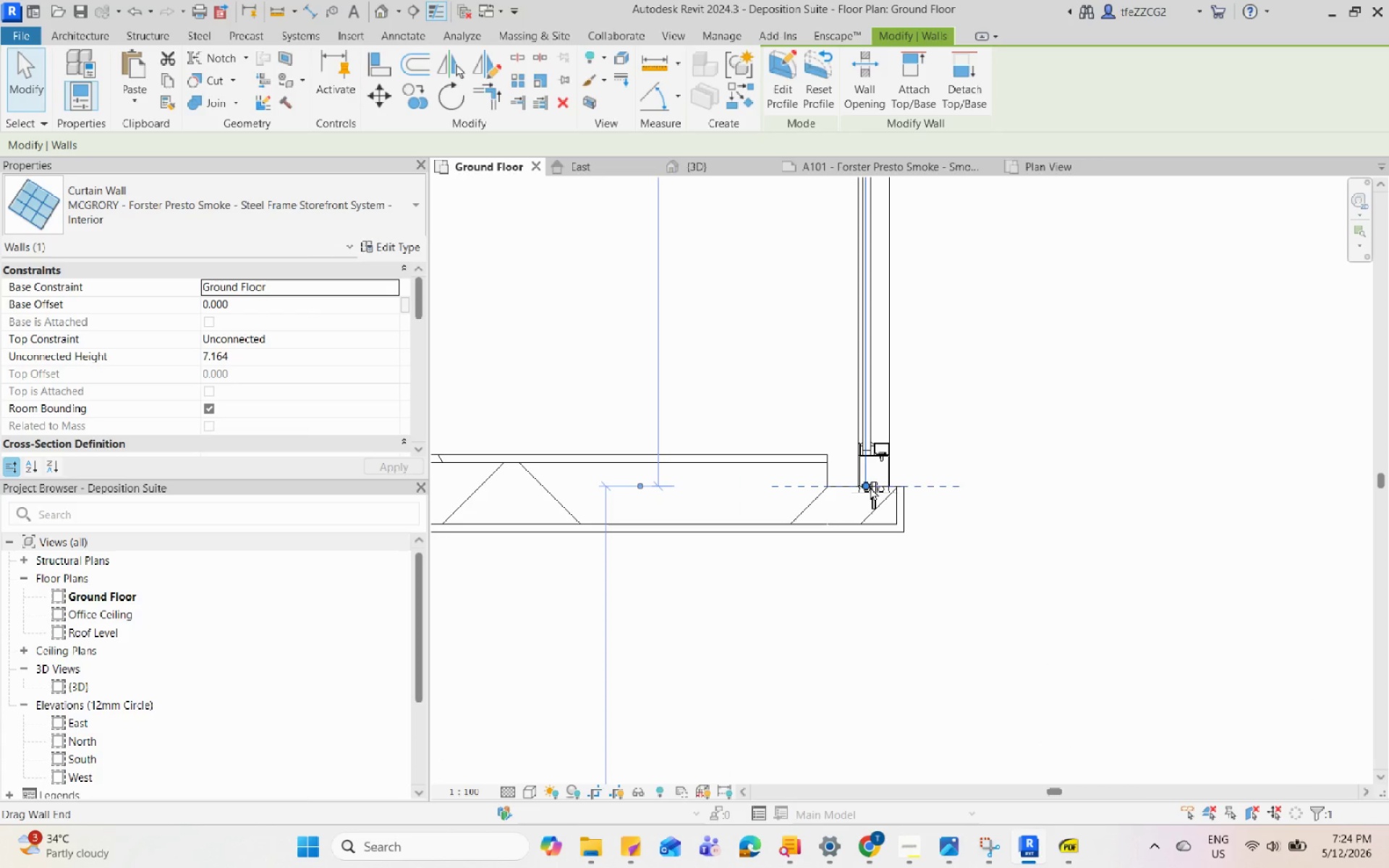 
left_click_drag(start_coordinate=[866, 483], to_coordinate=[870, 457])
 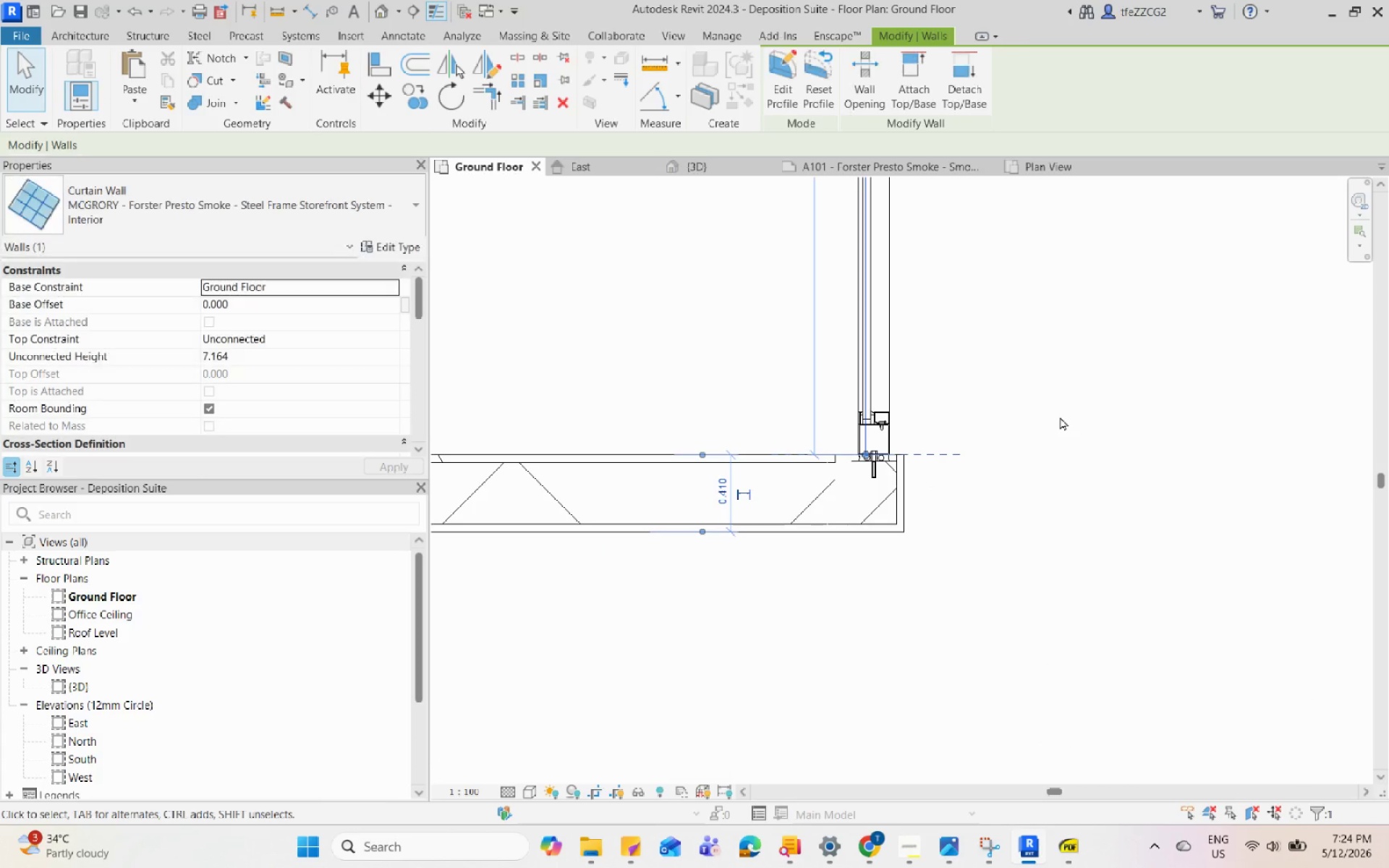 
left_click([1060, 417])
 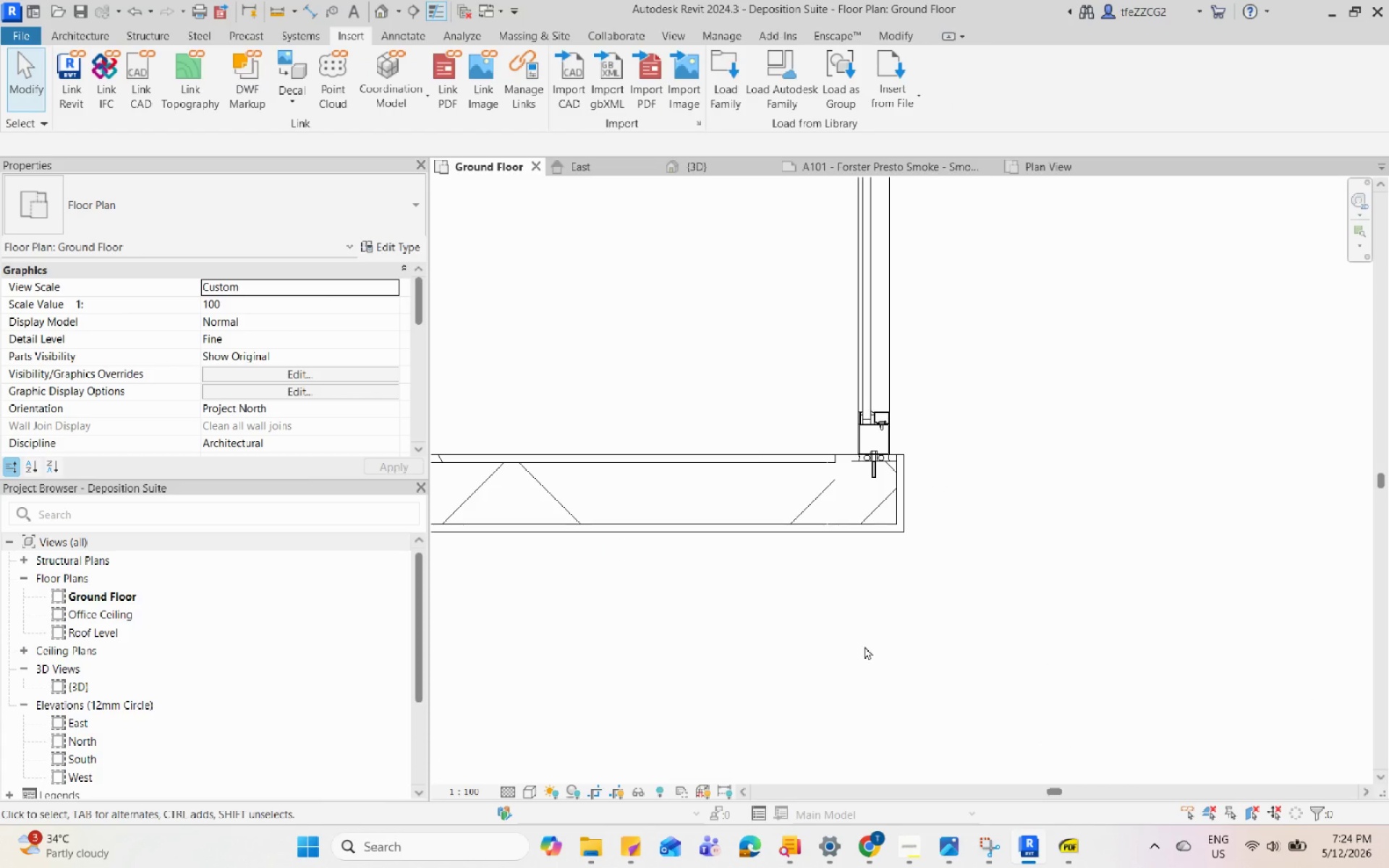 
scroll: coordinate [841, 678], scroll_direction: down, amount: 6.0
 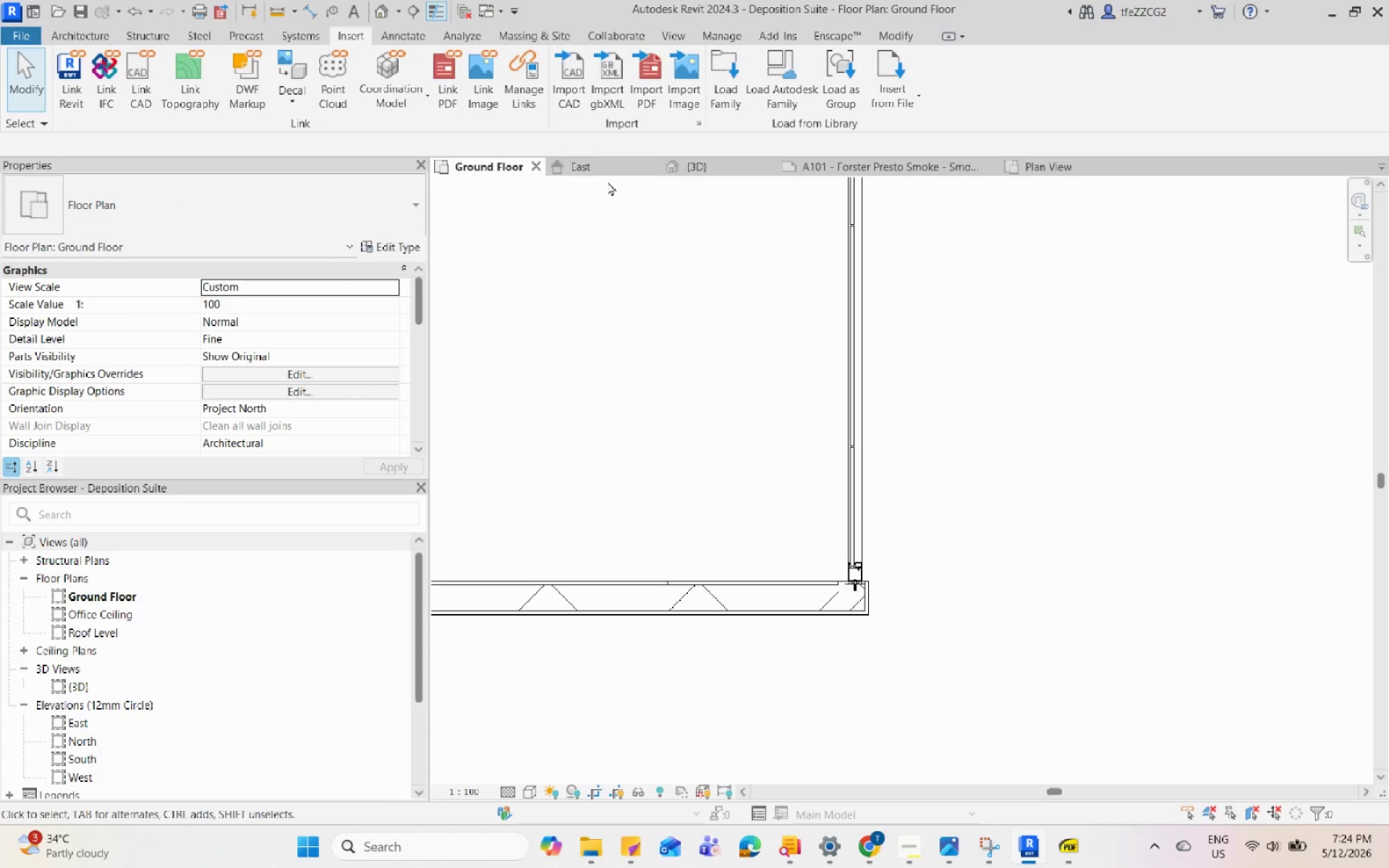 
left_click([709, 161])
 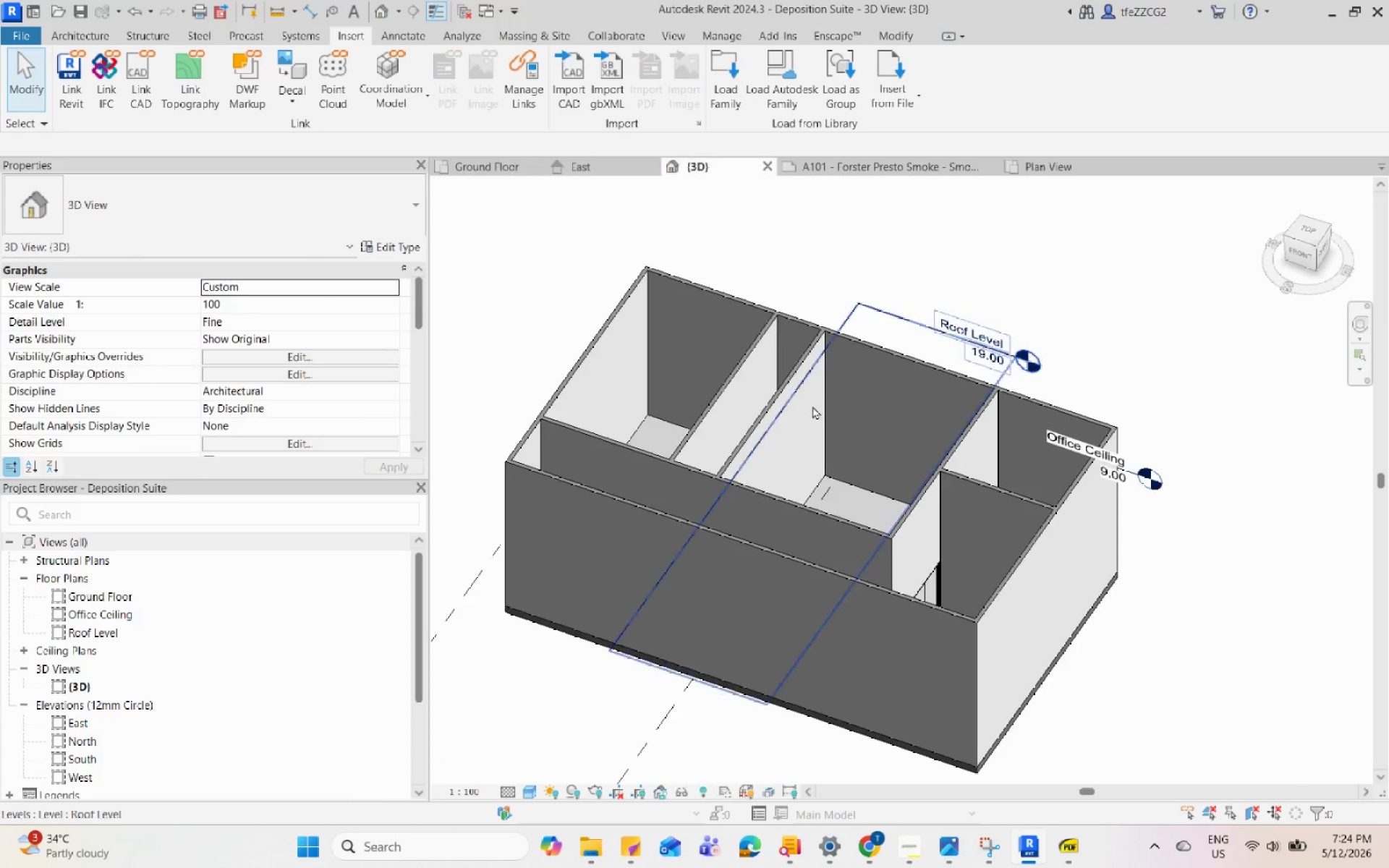 
hold_key(key=ShiftLeft, duration=0.73)
 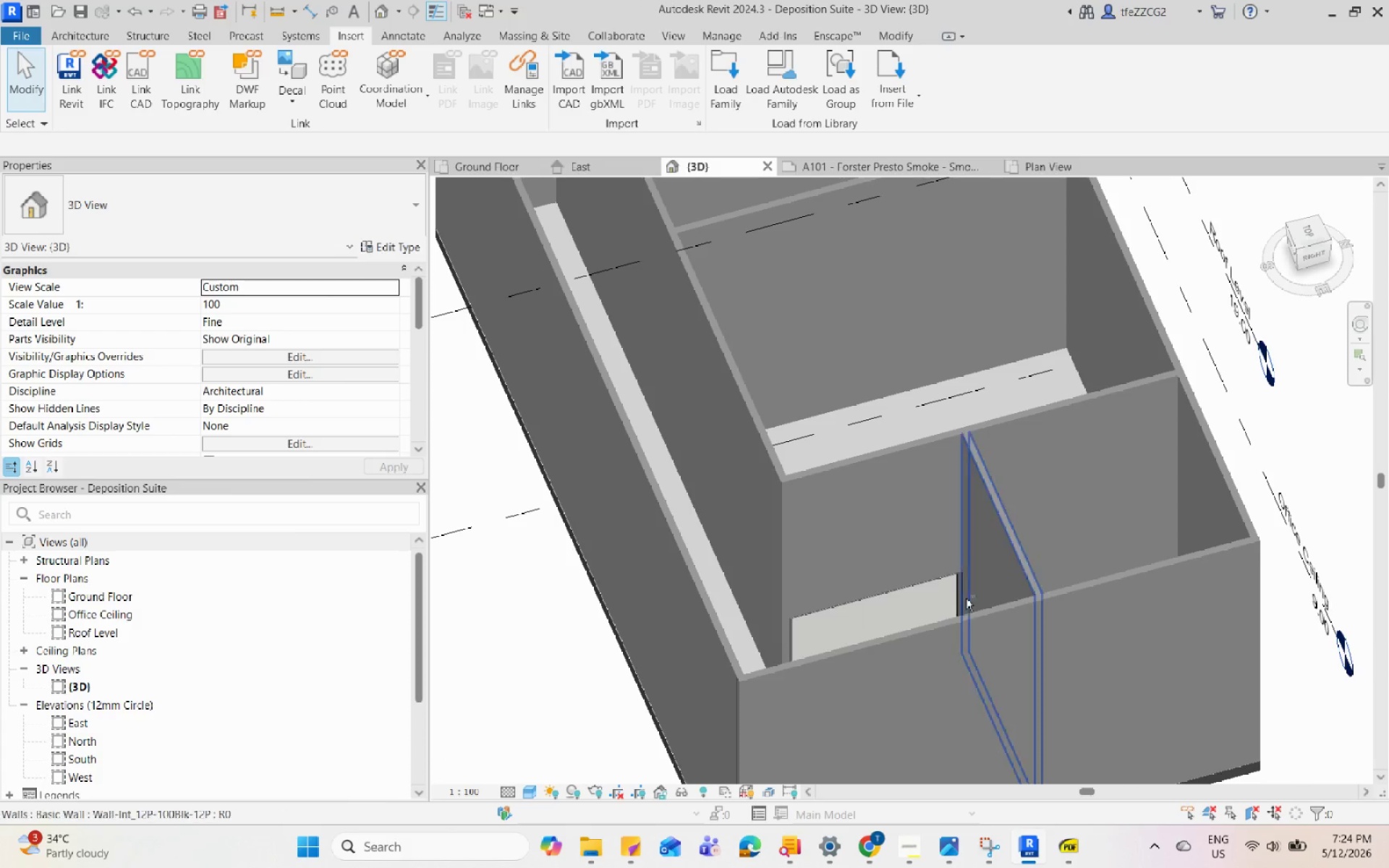 
scroll: coordinate [817, 438], scroll_direction: down, amount: 3.0
 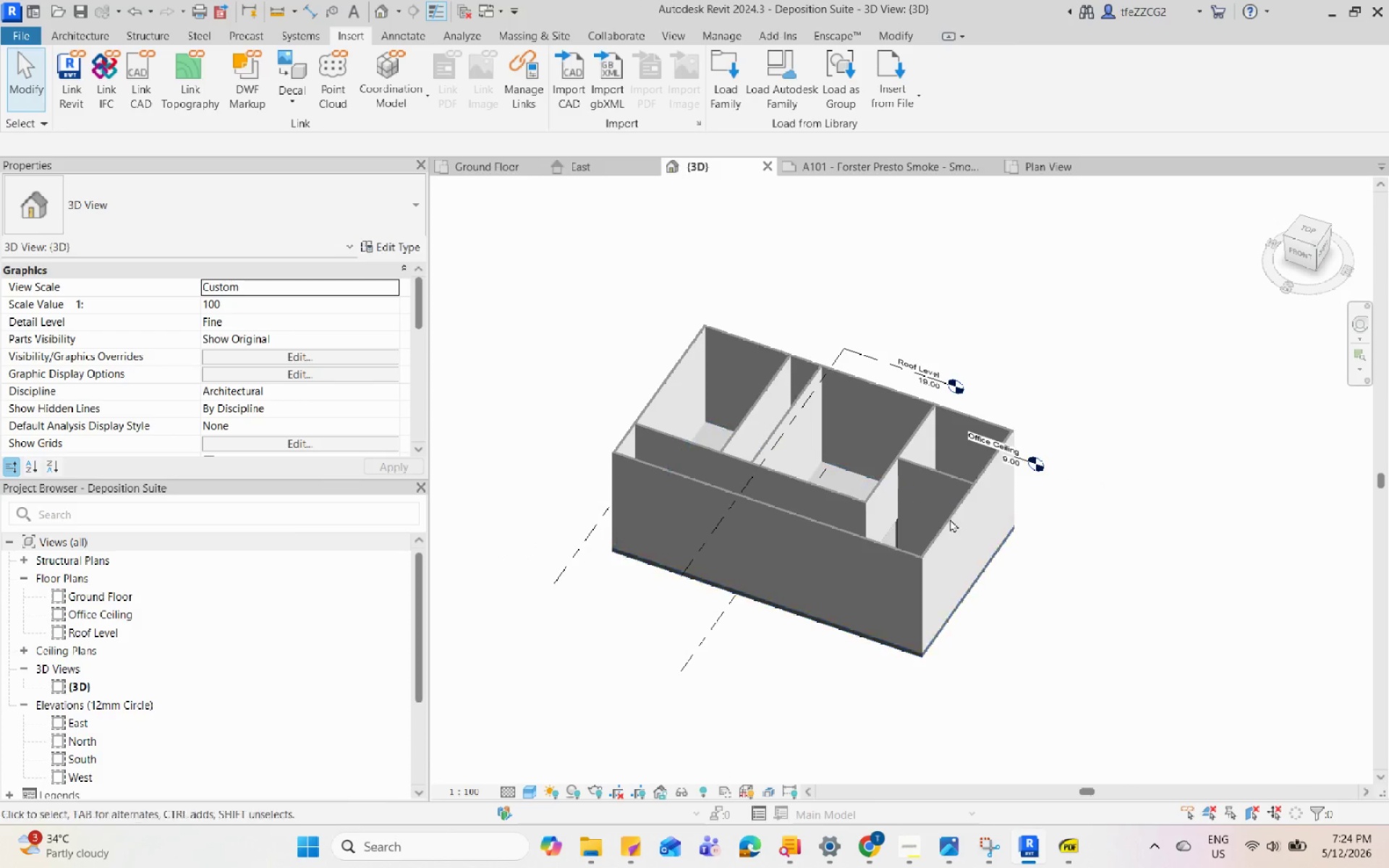 
hold_key(key=ShiftLeft, duration=0.81)
 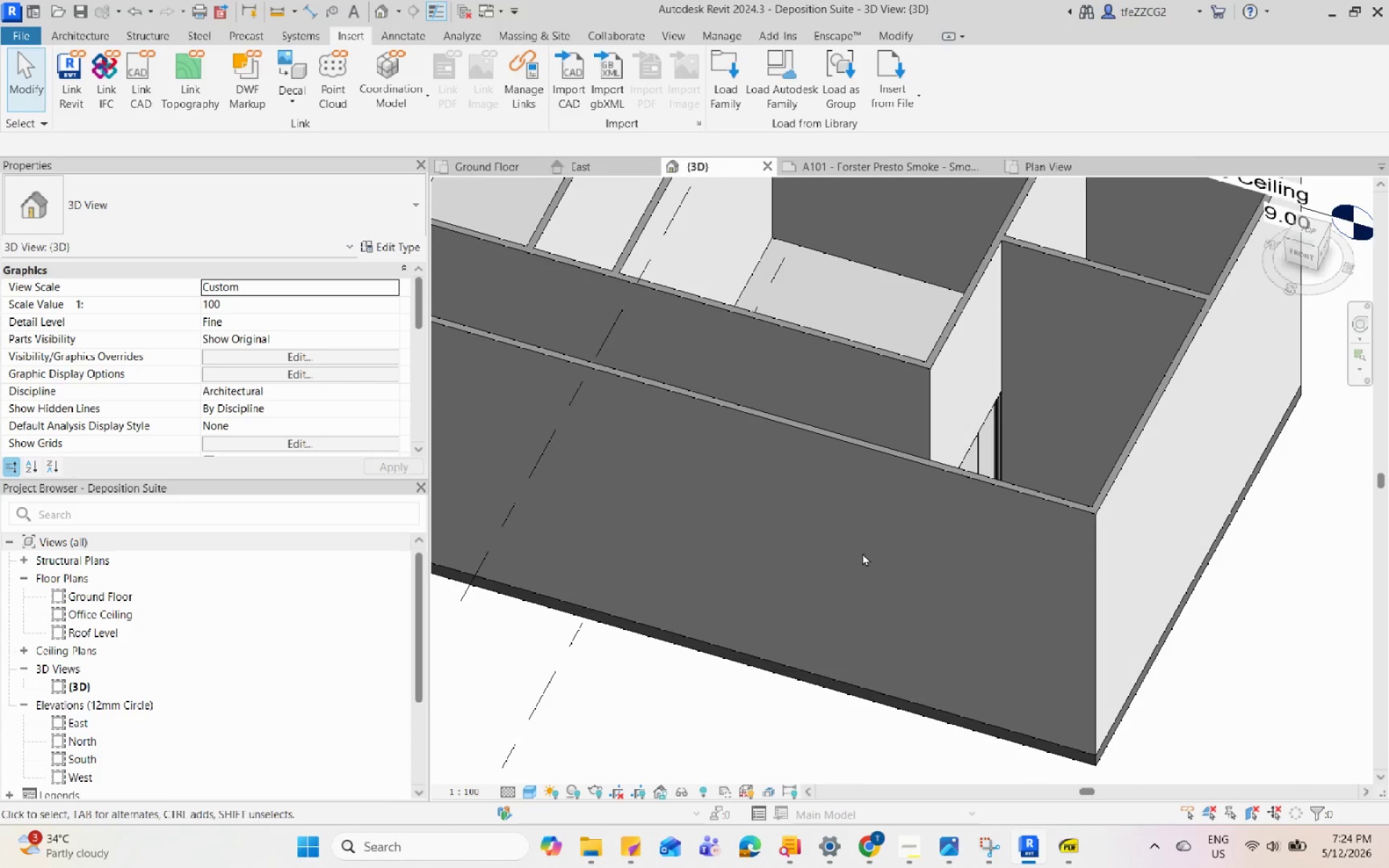 
scroll: coordinate [834, 584], scroll_direction: up, amount: 11.0
 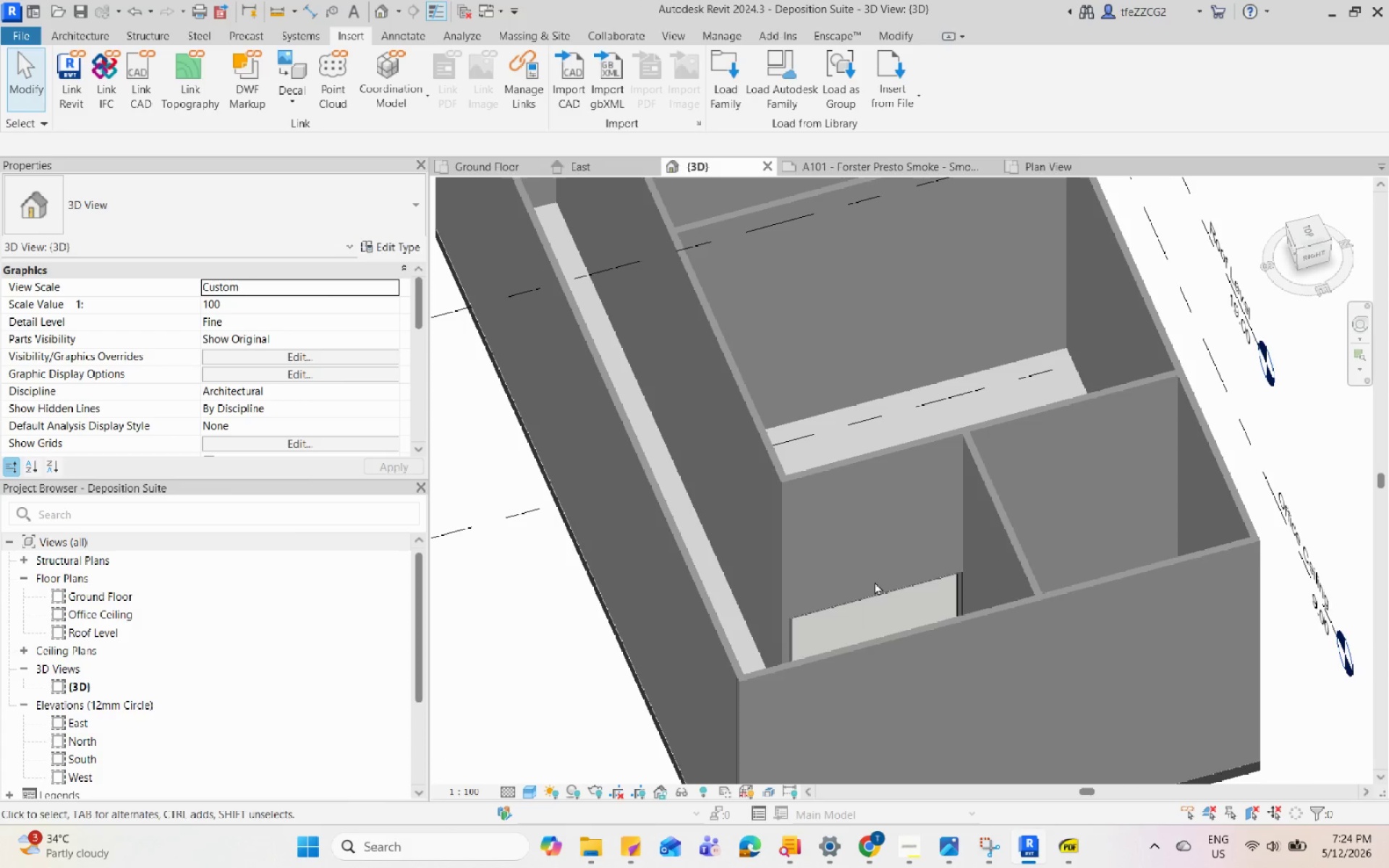 
scroll: coordinate [862, 553], scroll_direction: down, amount: 3.0
 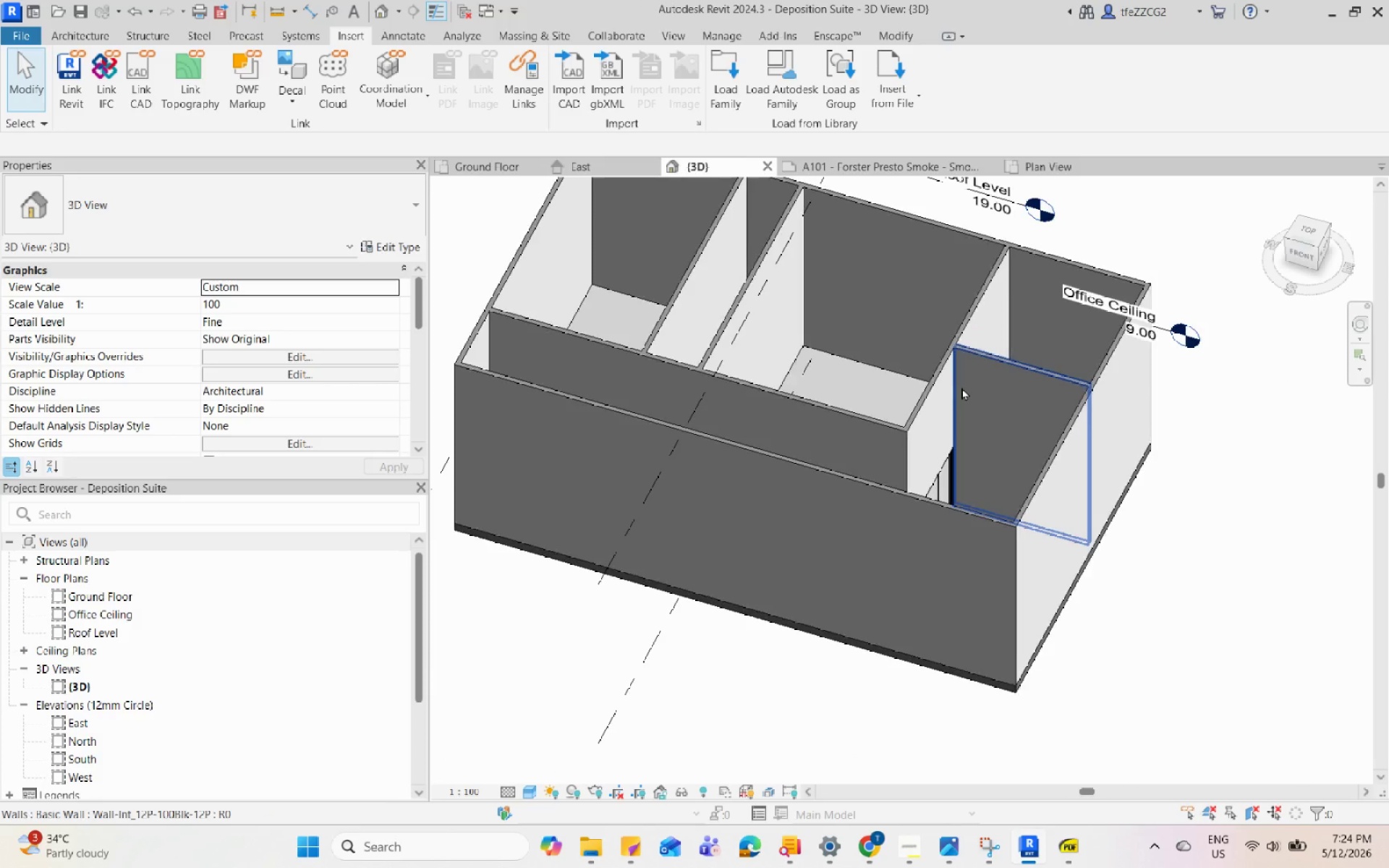 
scroll: coordinate [857, 361], scroll_direction: none, amount: 0.0
 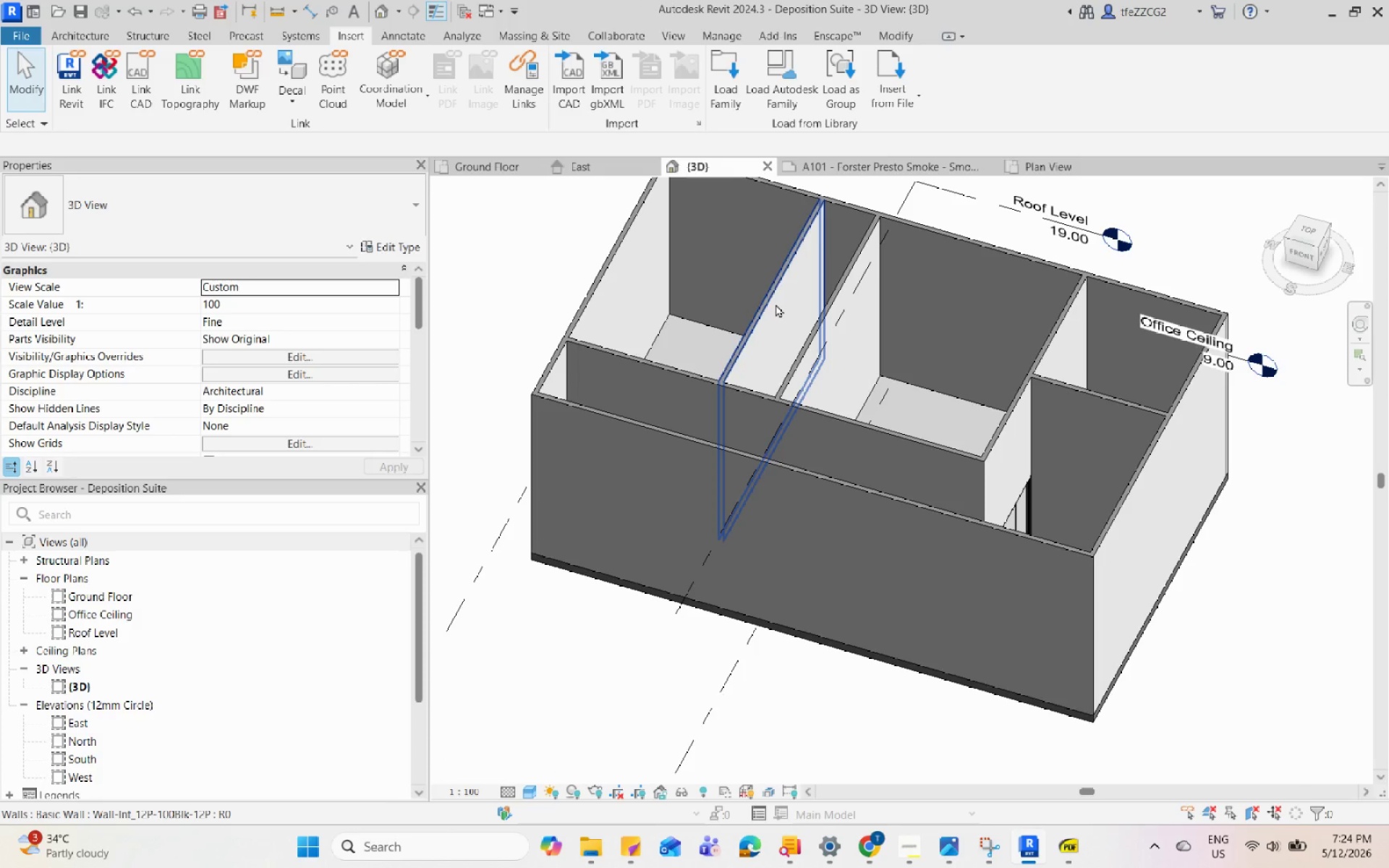 
left_click([776, 304])
 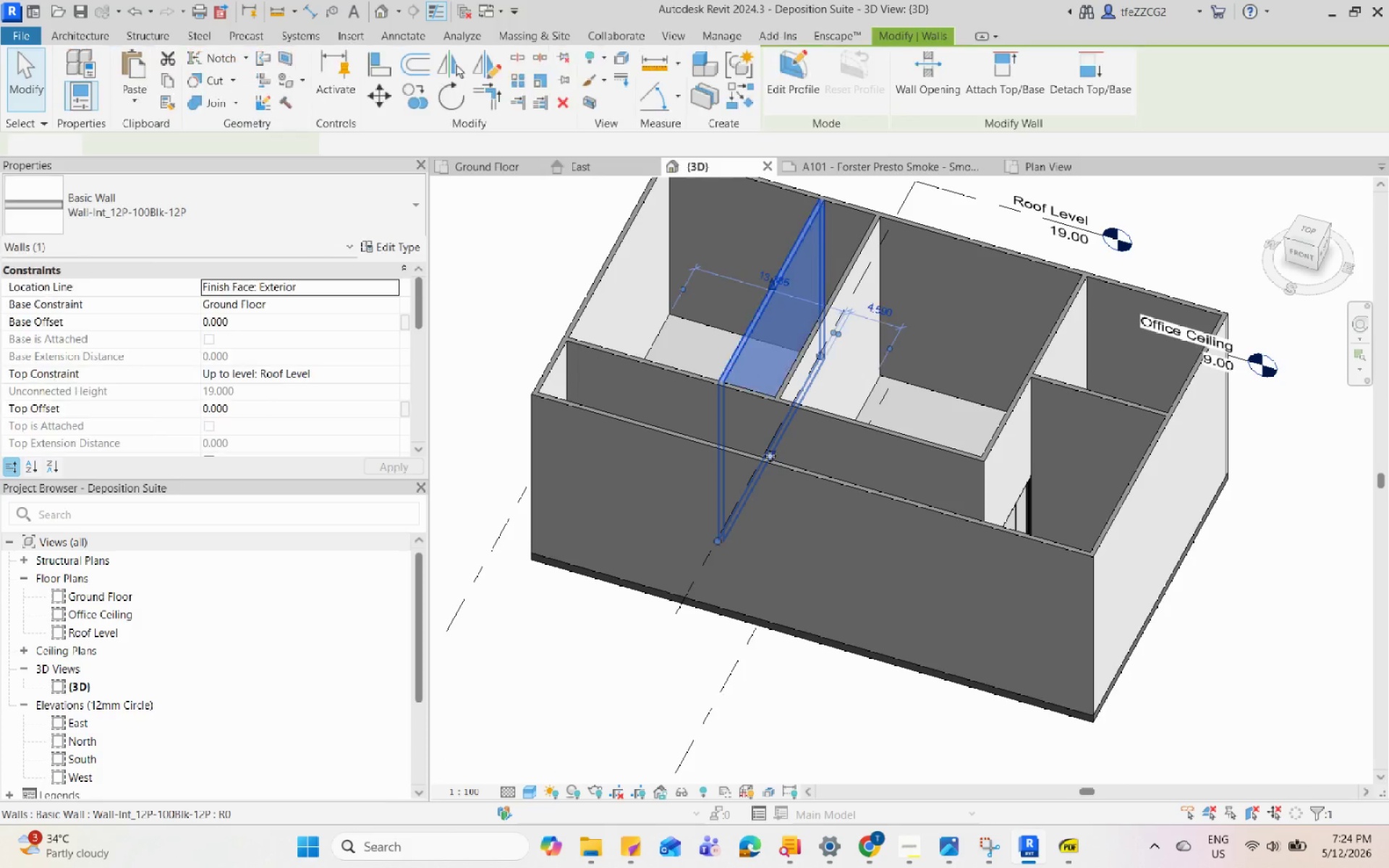 
scroll: coordinate [767, 488], scroll_direction: down, amount: 4.0
 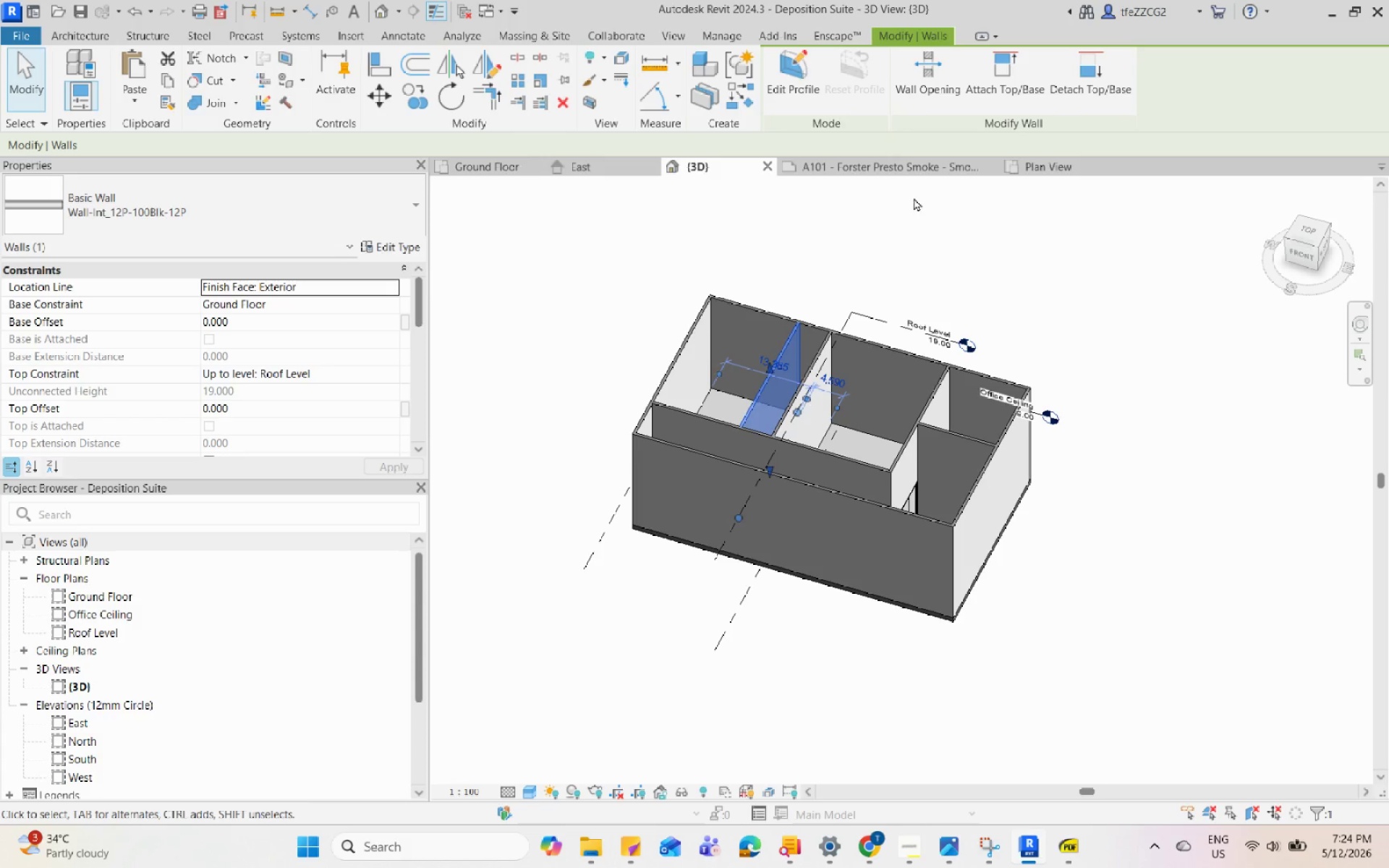 
left_click([573, 164])
 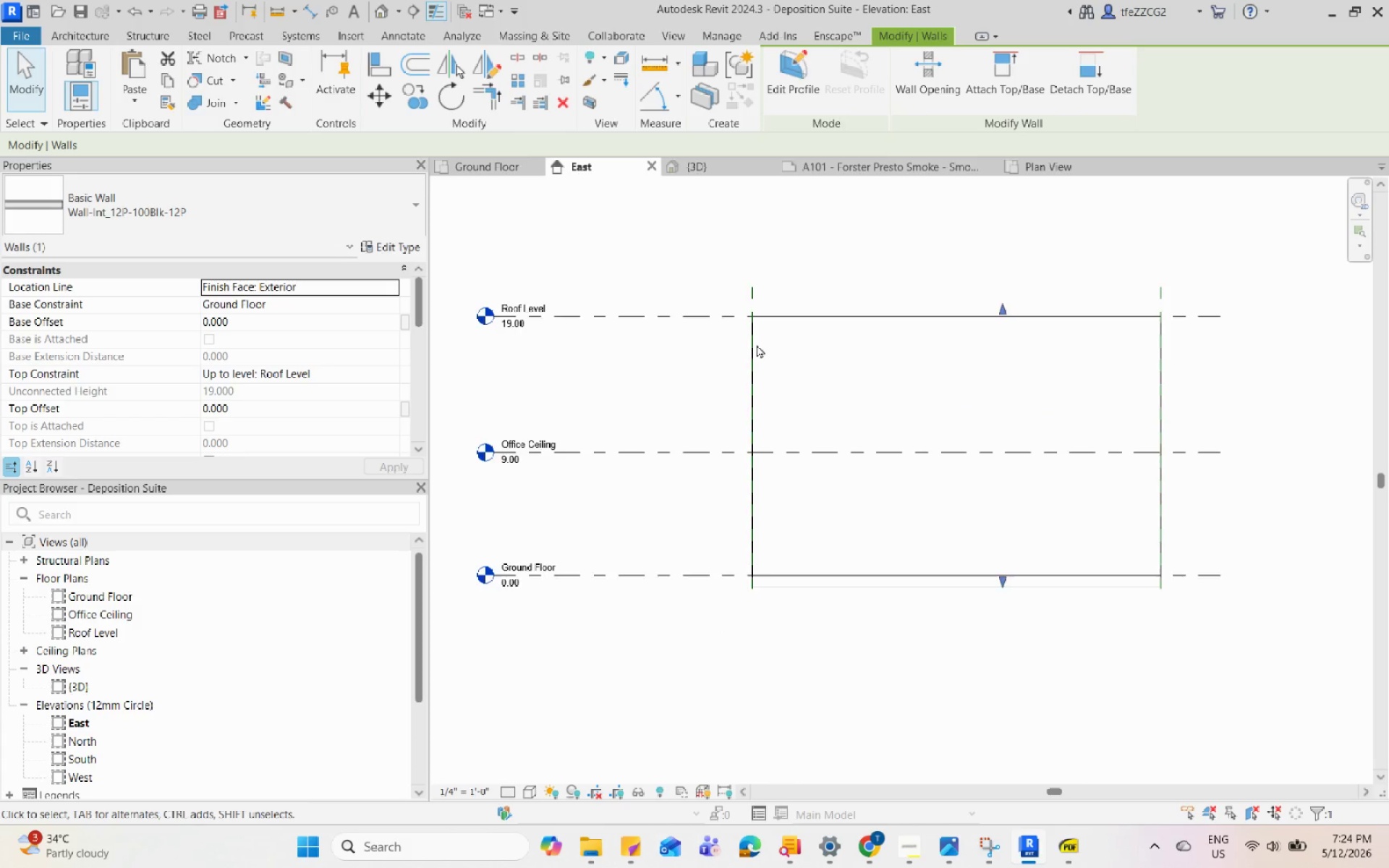 
scroll: coordinate [863, 423], scroll_direction: down, amount: 4.0
 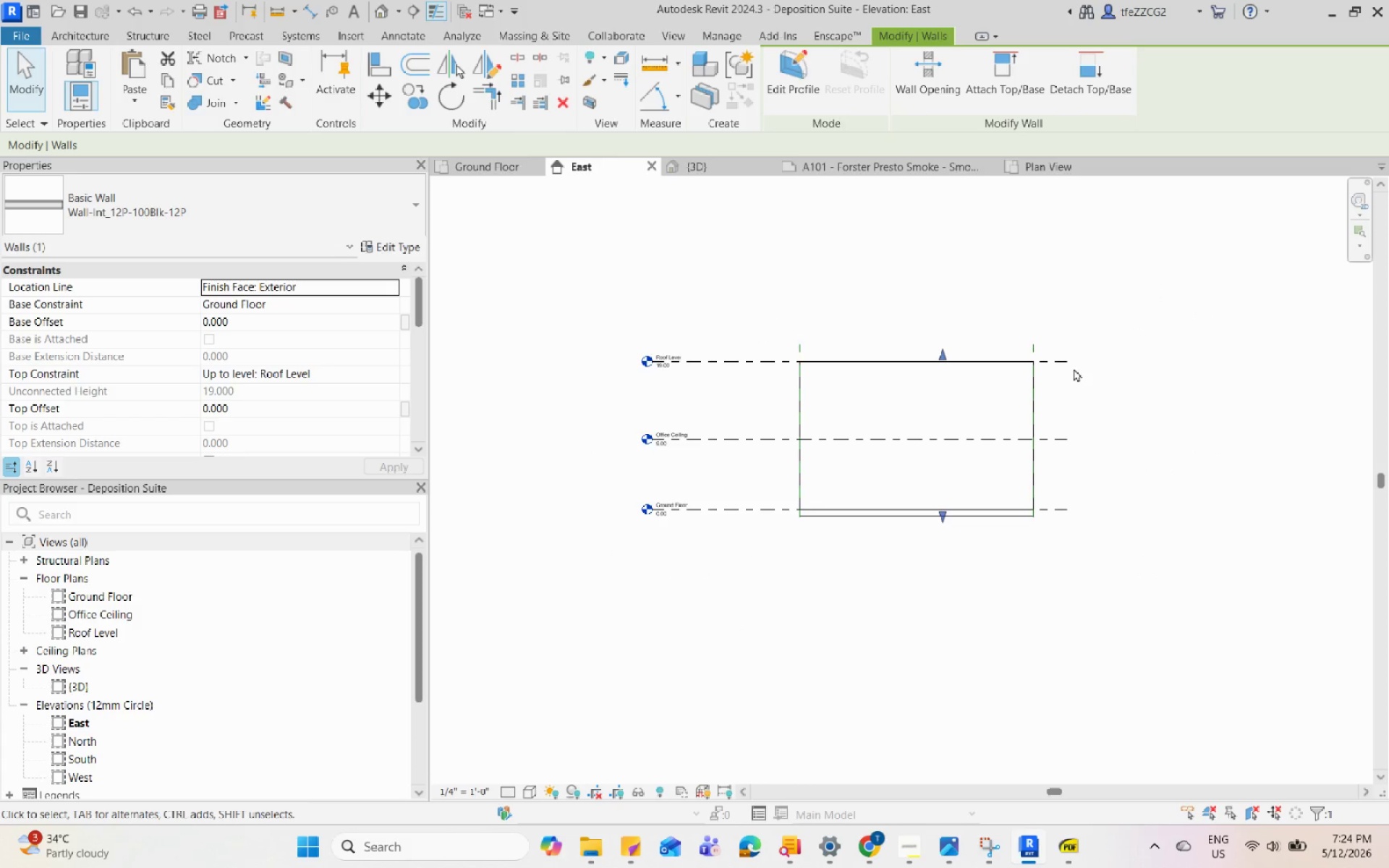 
left_click_drag(start_coordinate=[1071, 370], to_coordinate=[749, 307])
 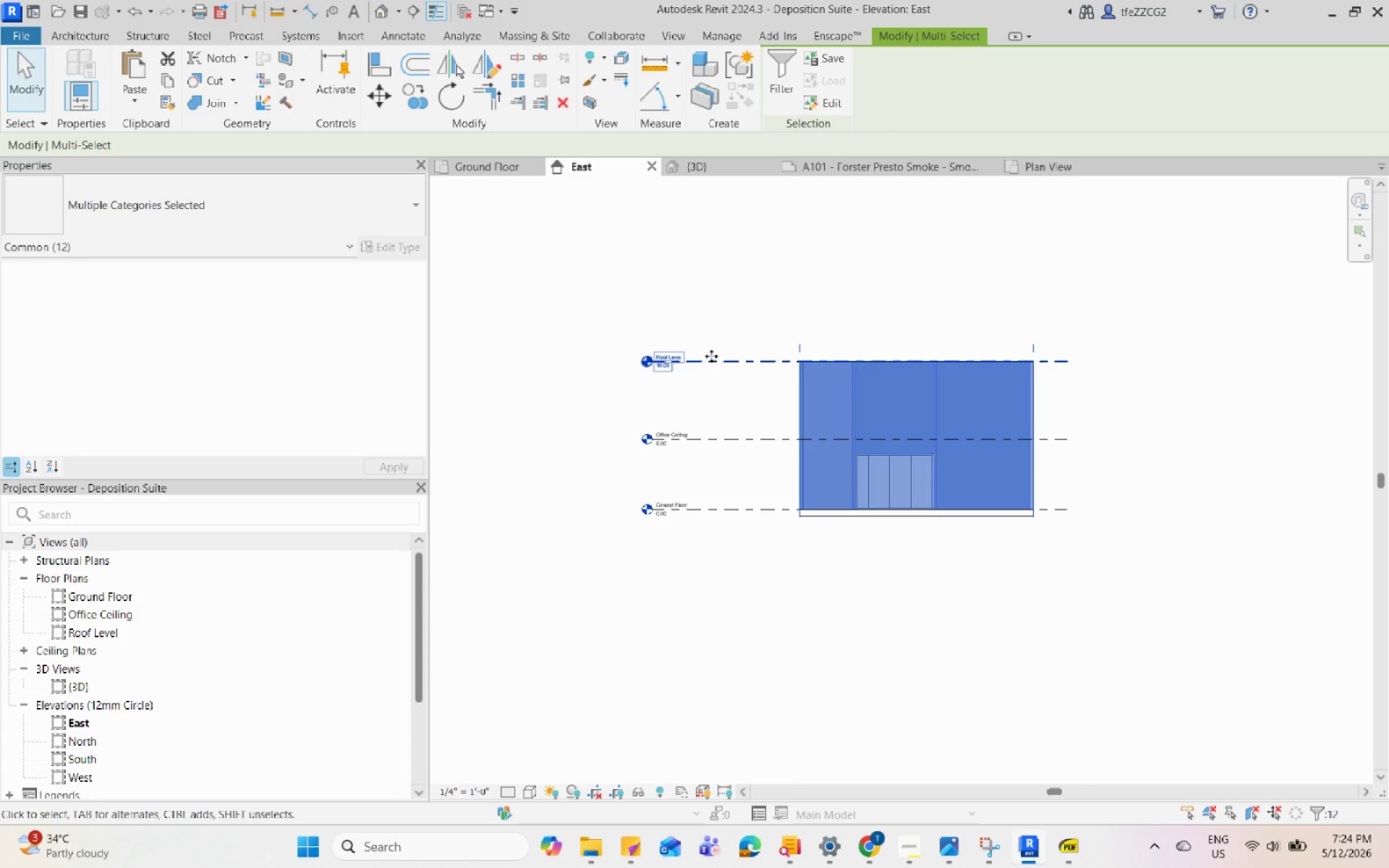 
hold_key(key=ShiftLeft, duration=0.66)
left_click([746, 367])
 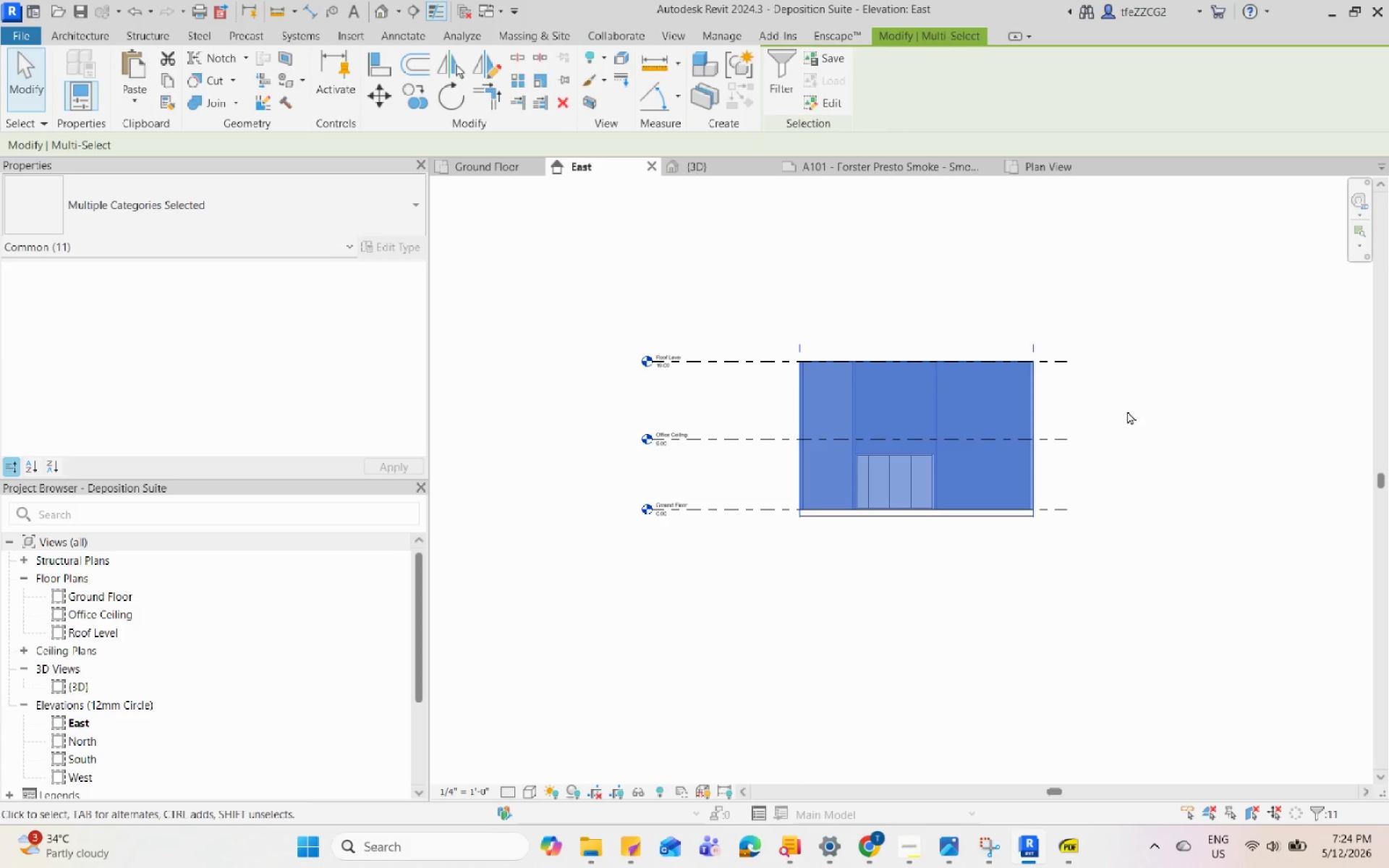 
double_click([1014, 400])
 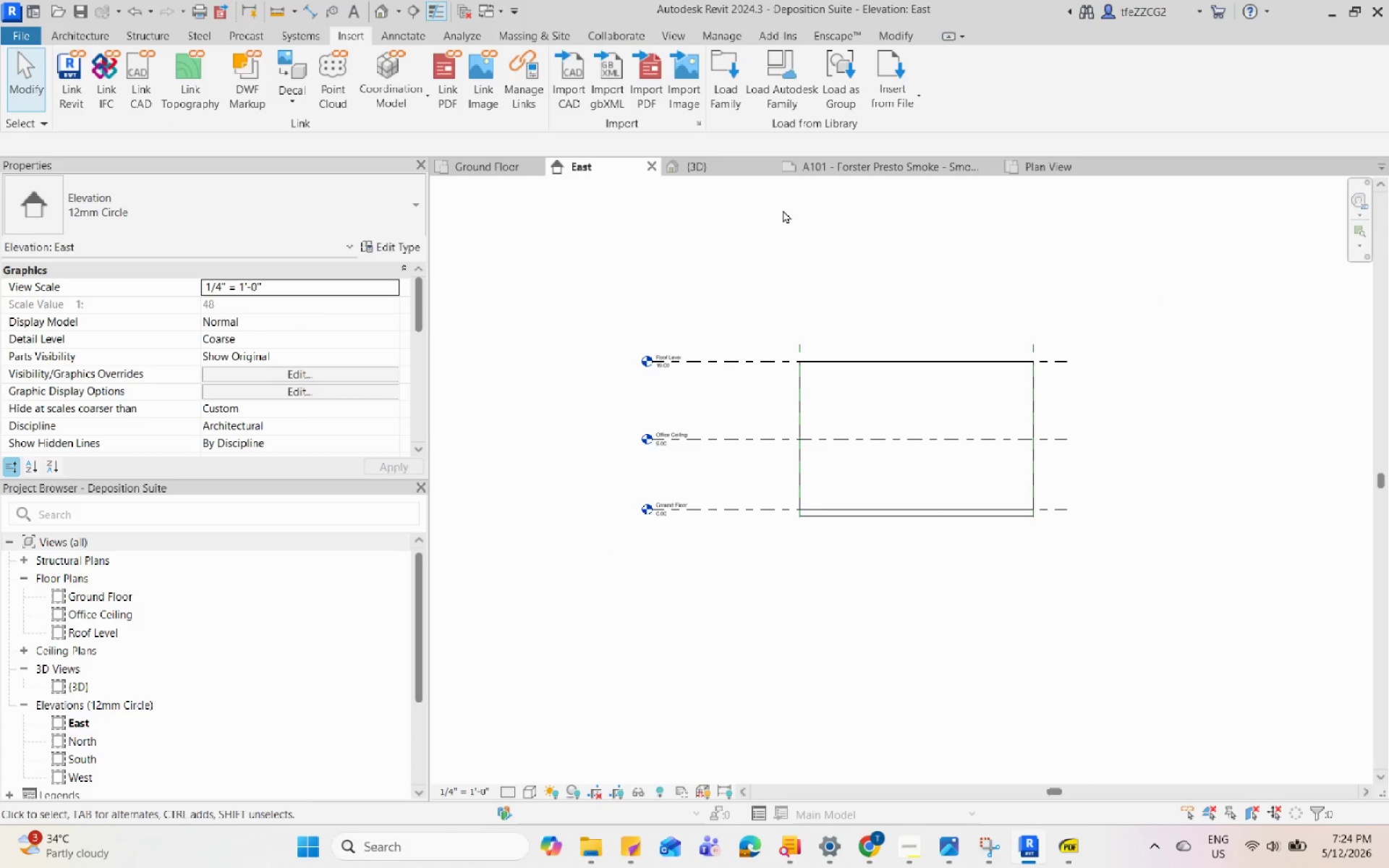 
left_click([714, 168])
 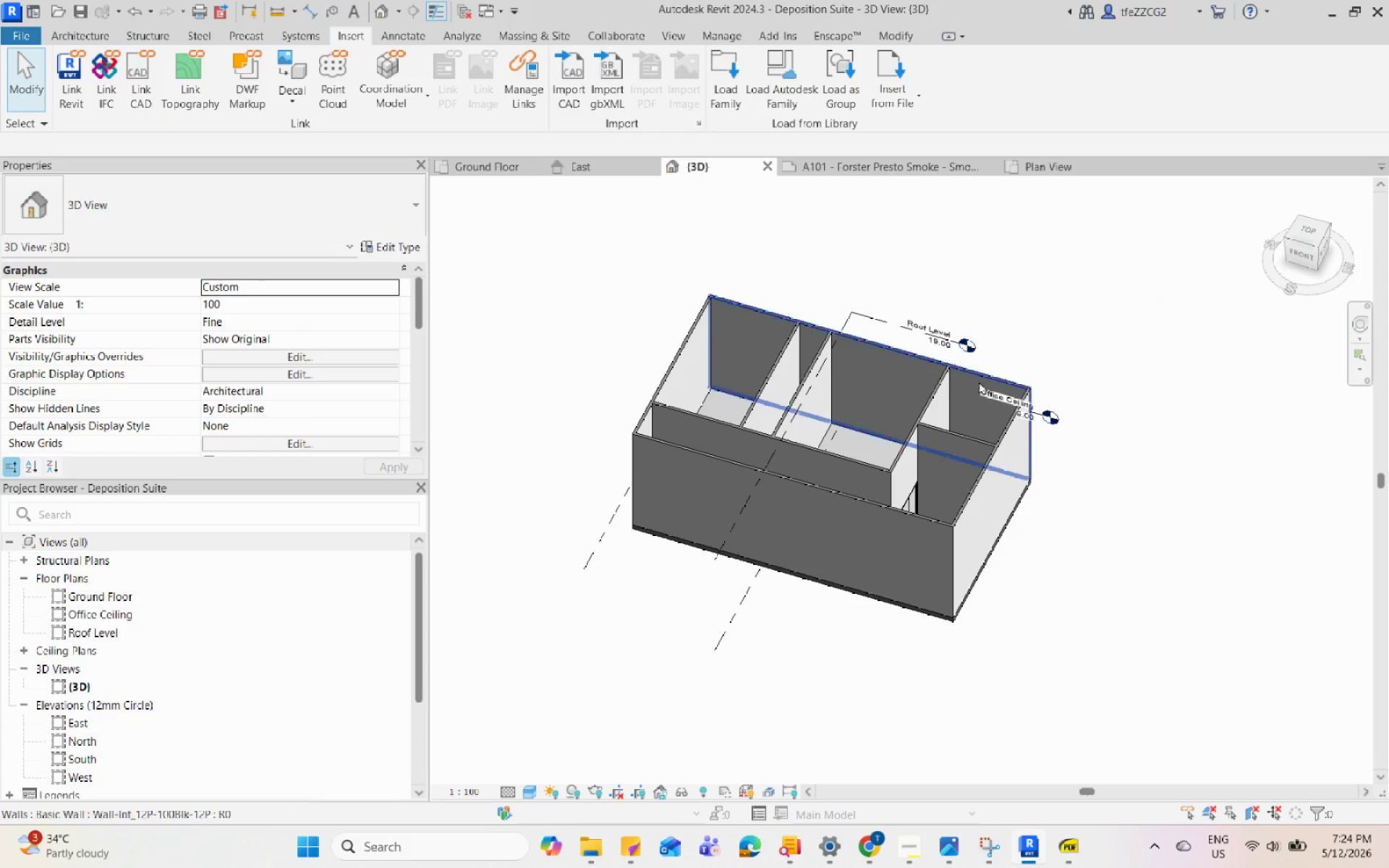 
right_click([976, 369])
 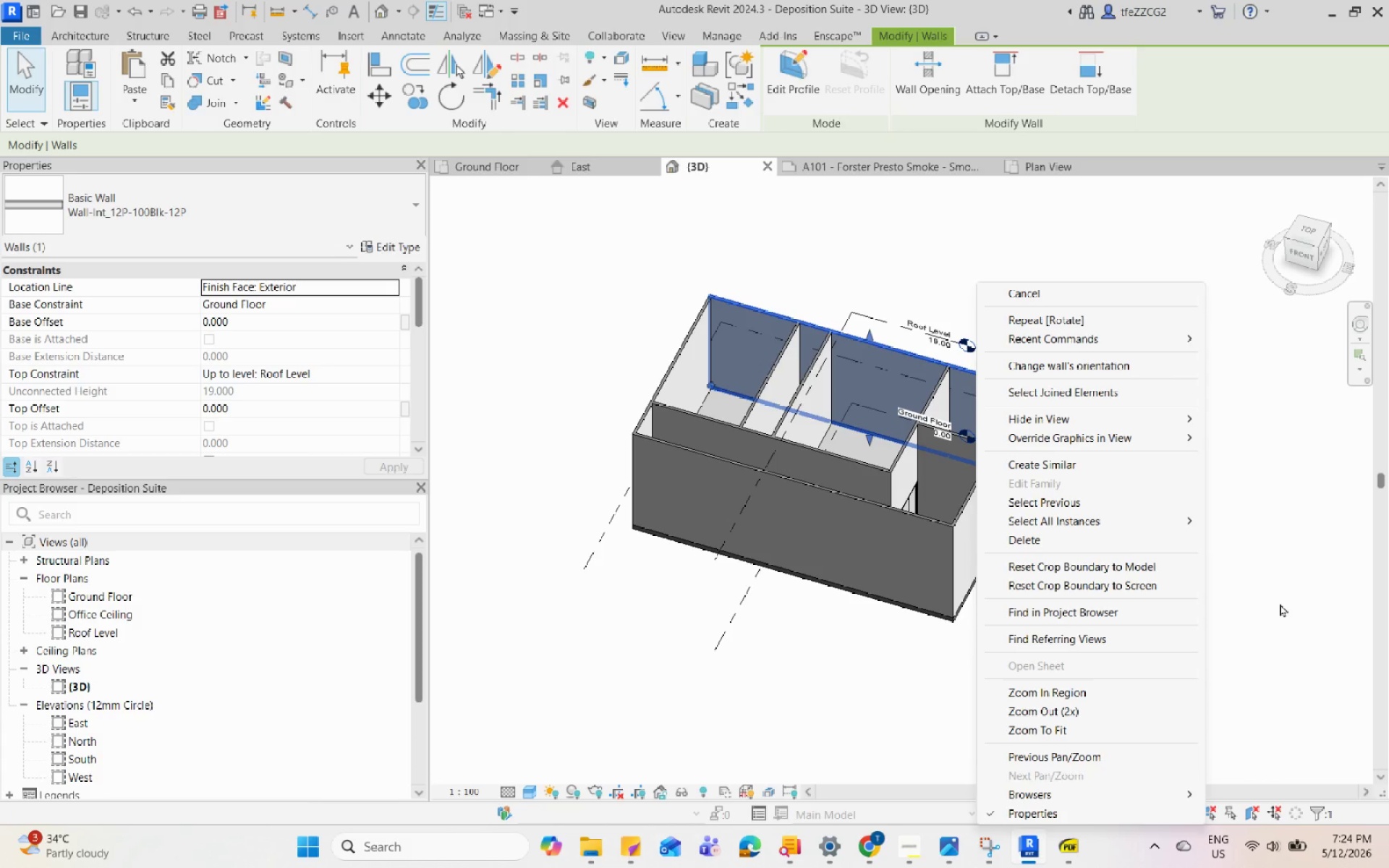 
left_click([976, 369])
 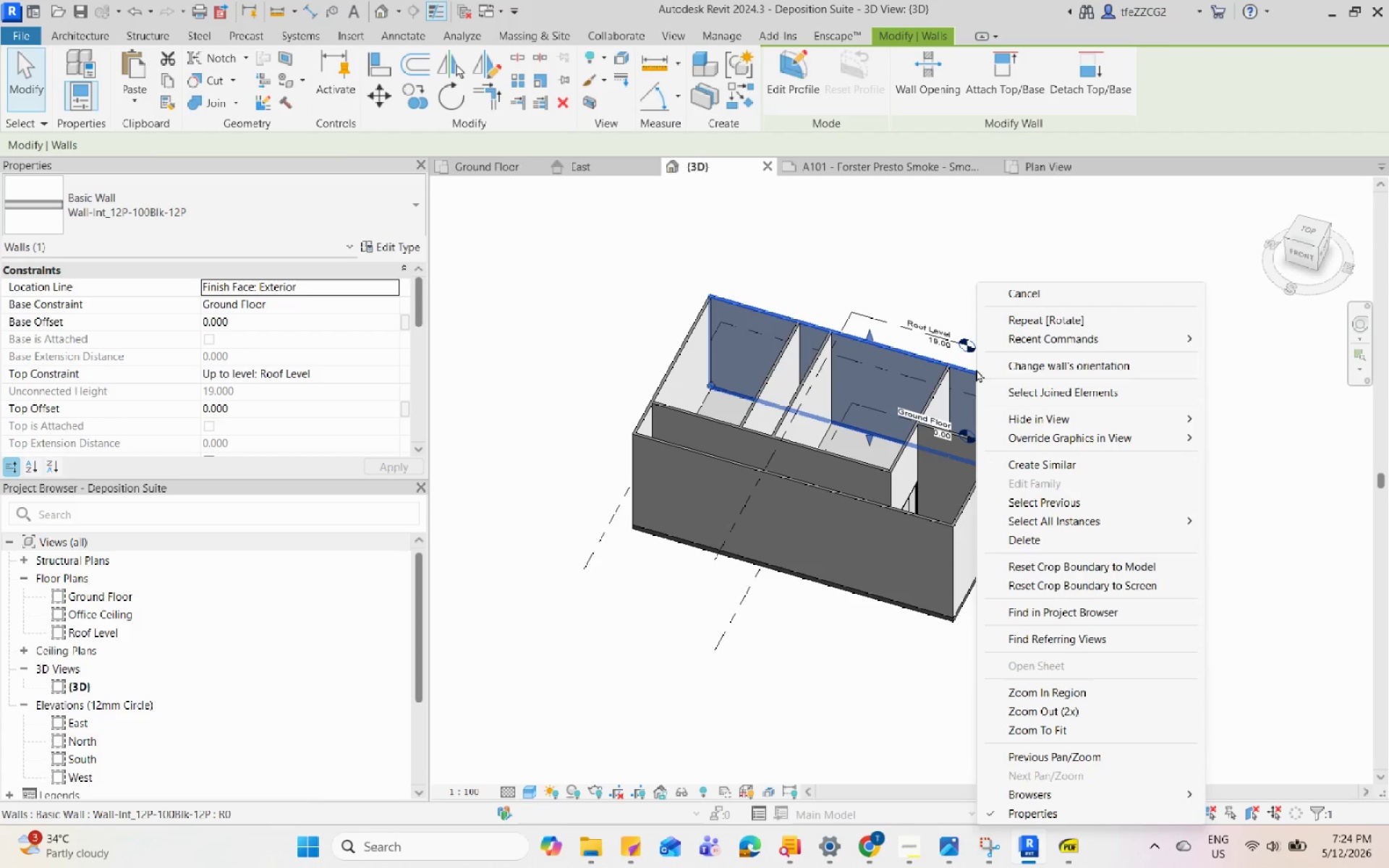 
wait(5.52)
 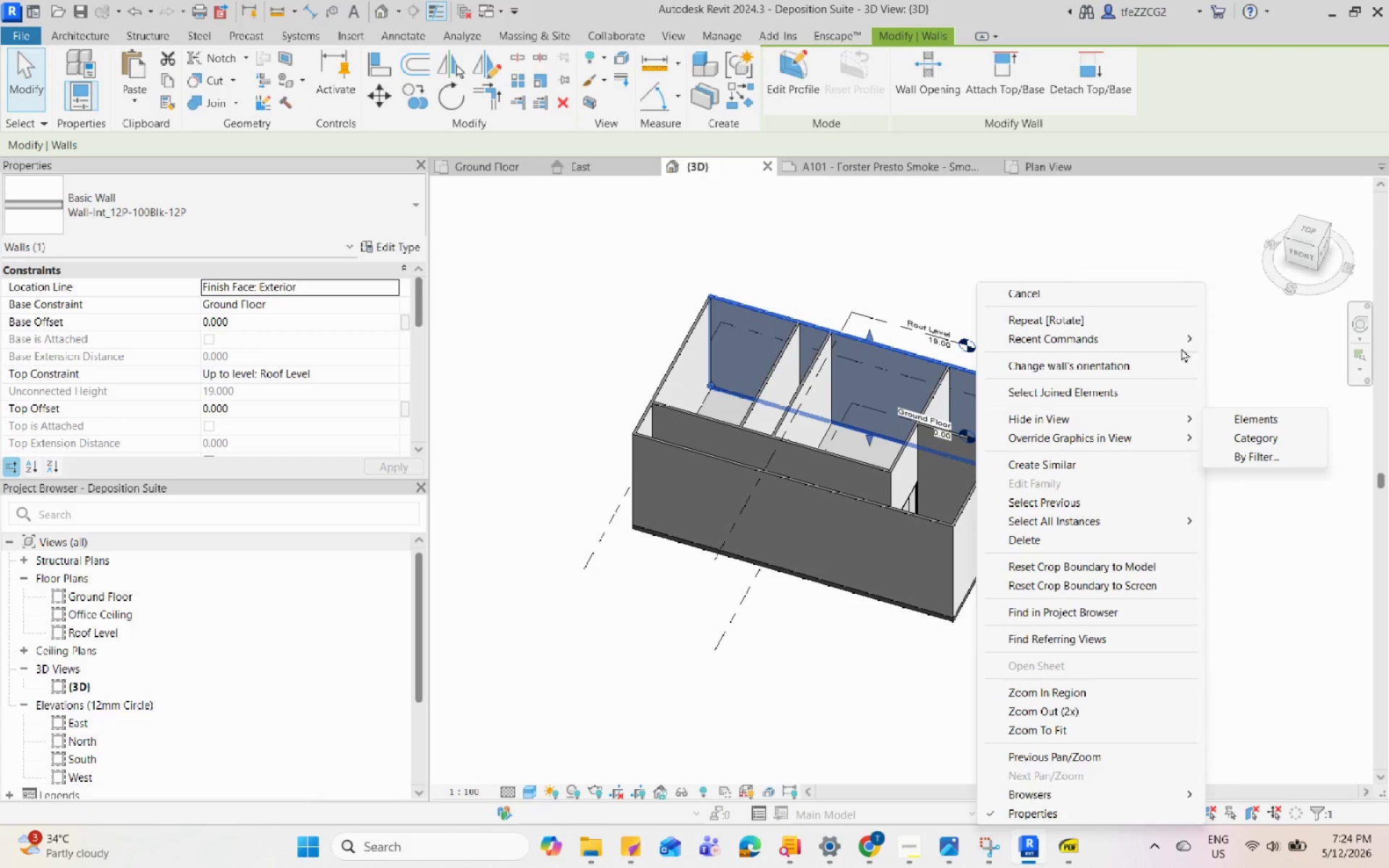 
key(Escape)
 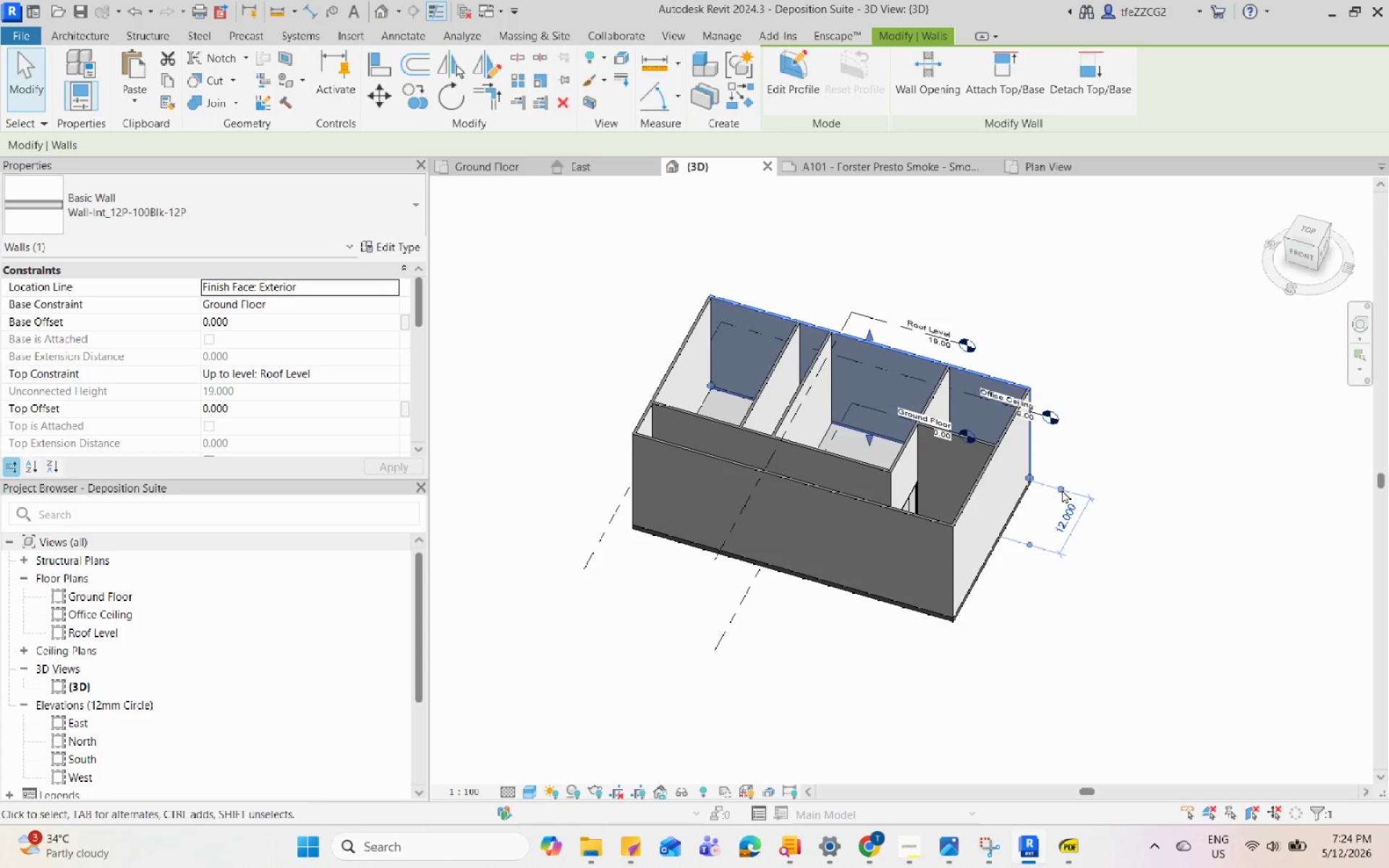 
scroll: coordinate [952, 463], scroll_direction: up, amount: 2.0
 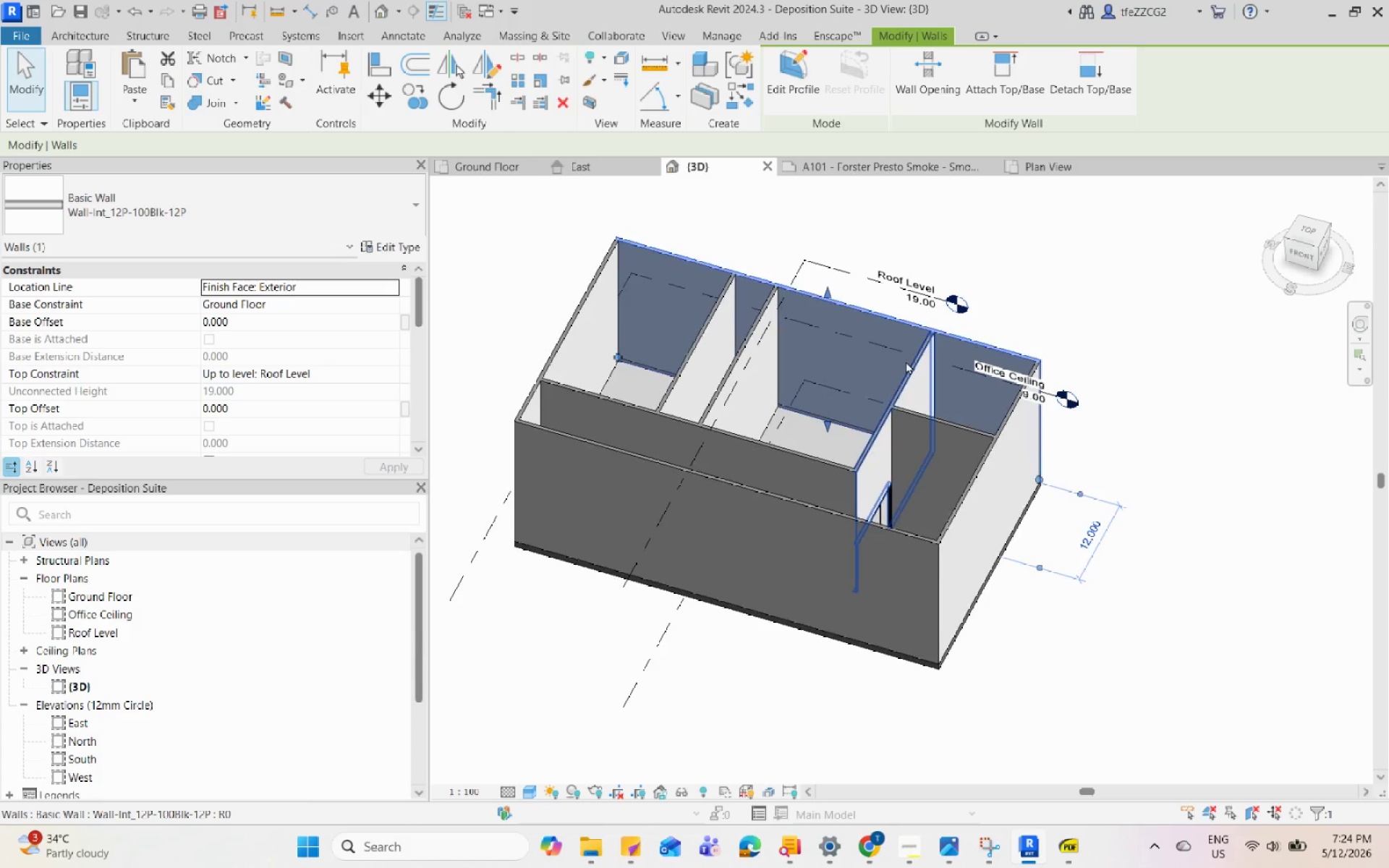 
left_click([906, 361])
 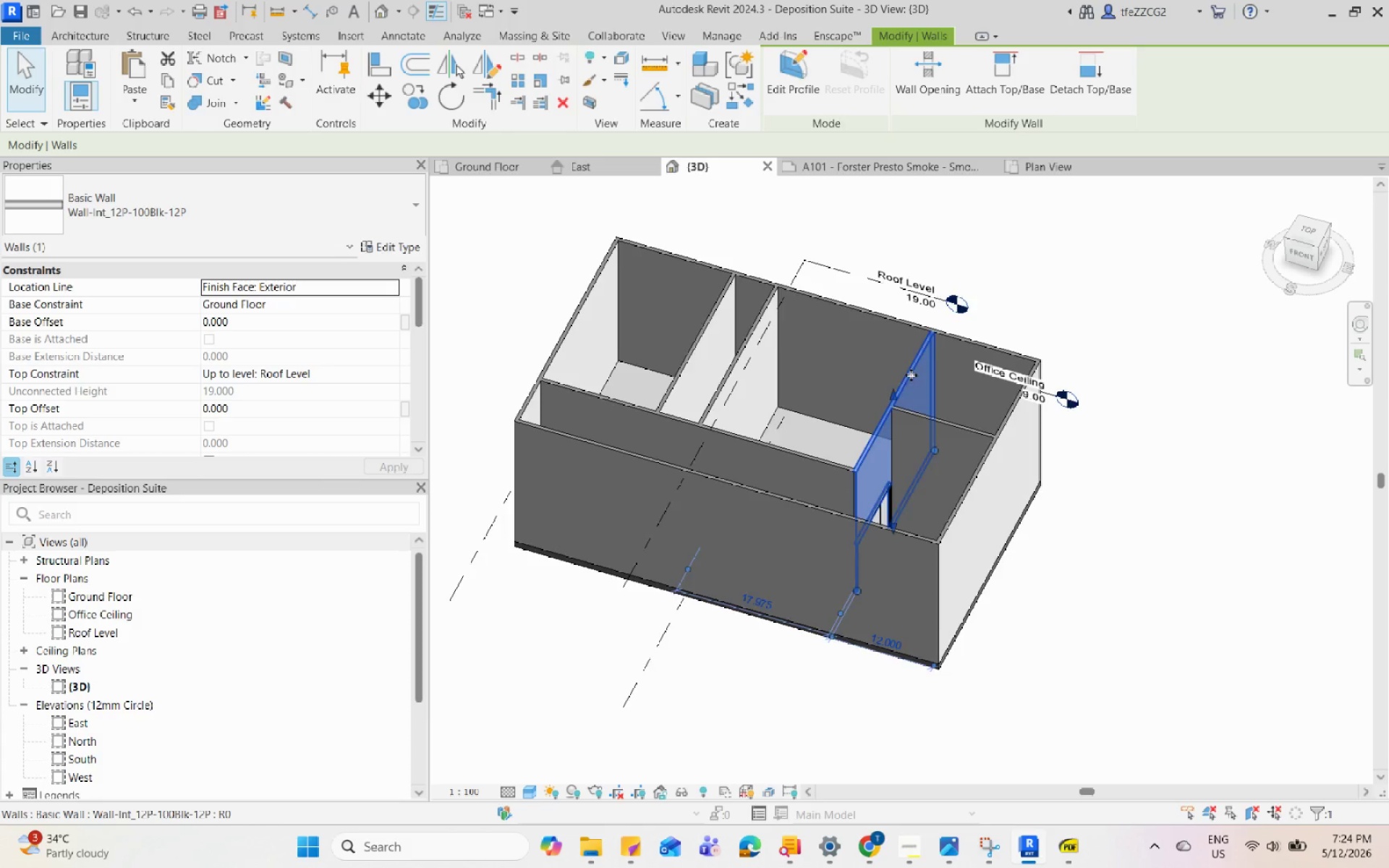 
hold_key(key=ControlLeft, duration=1.27)
 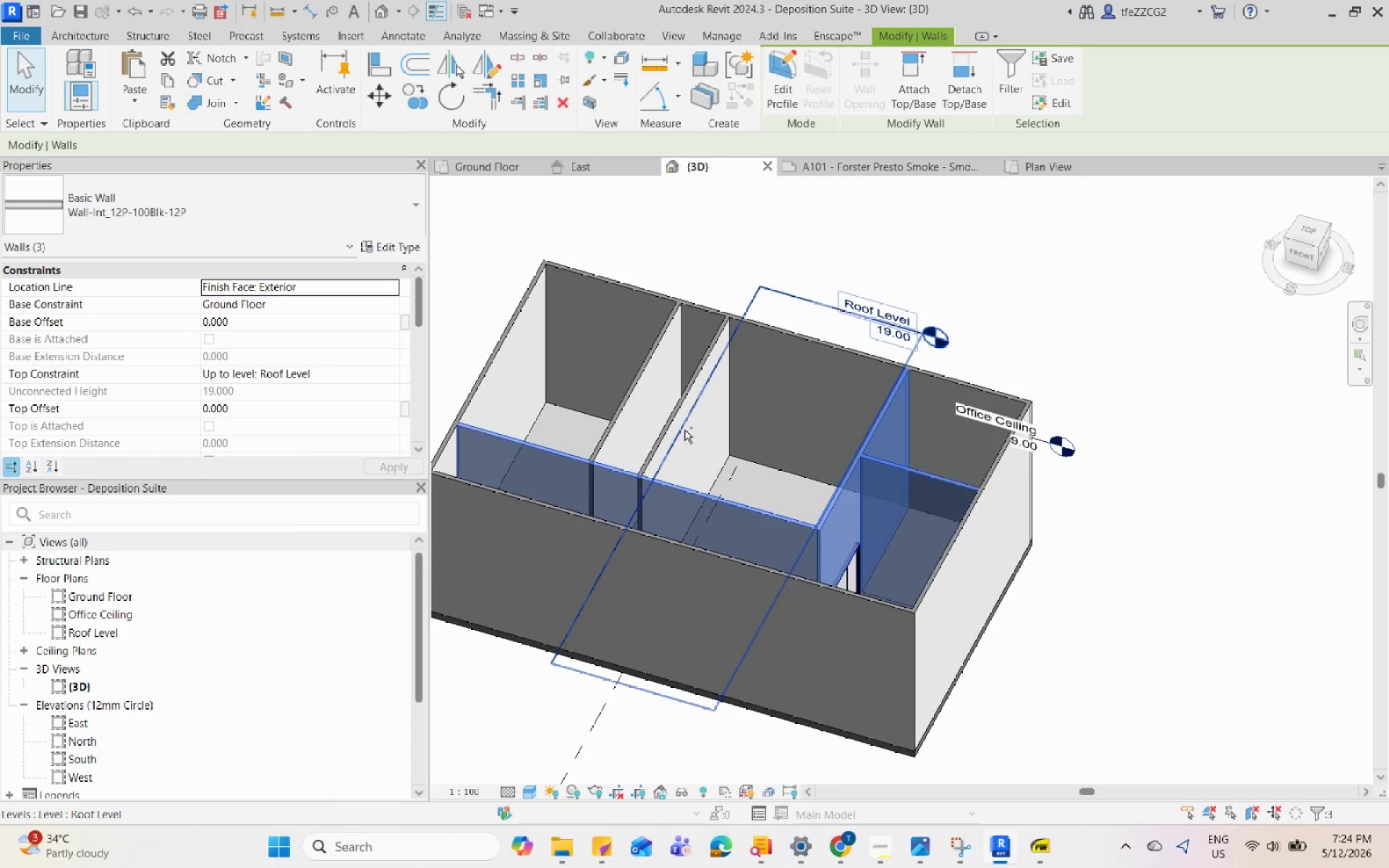 
scroll: coordinate [931, 408], scroll_direction: up, amount: 4.0
 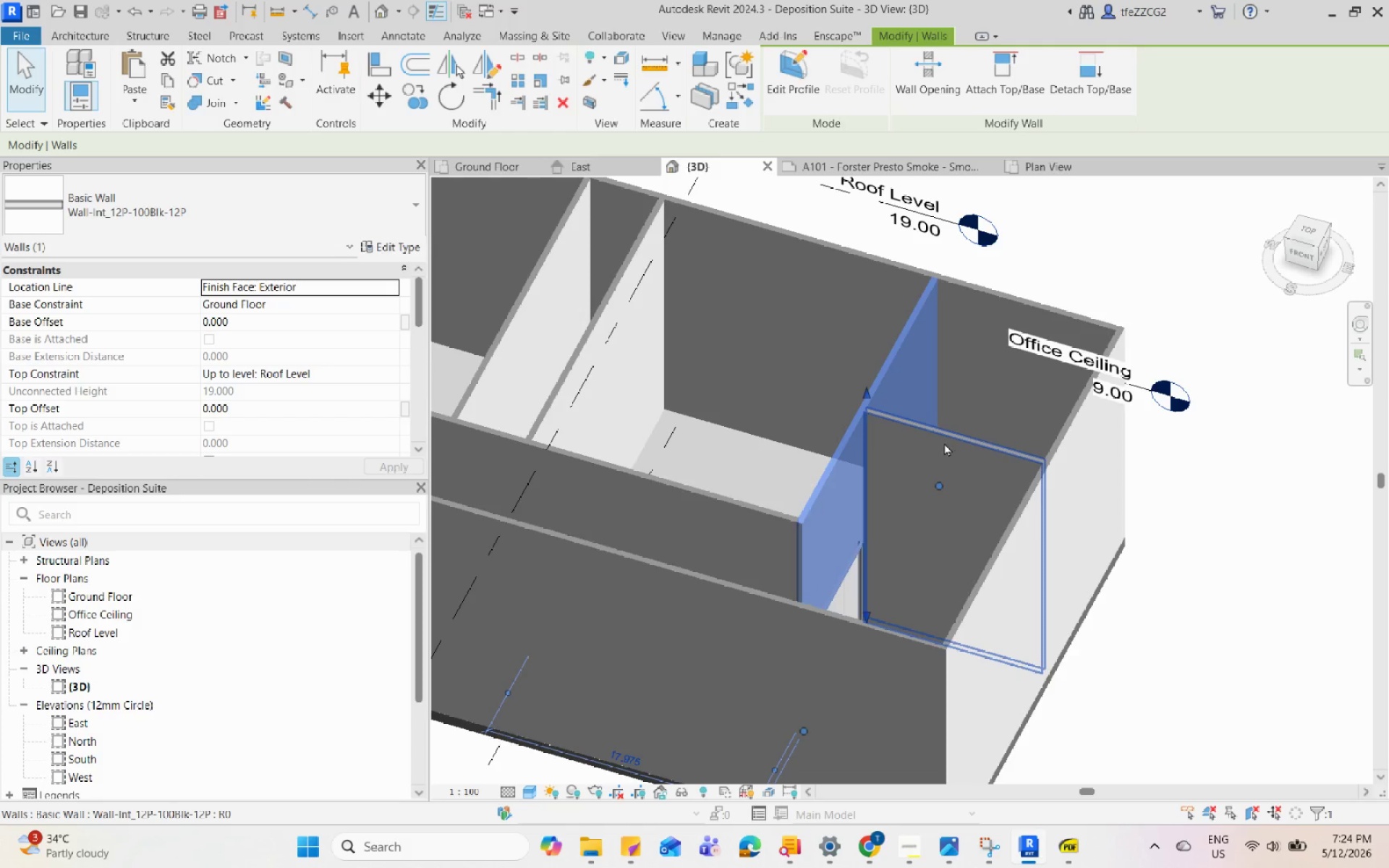 
left_click([946, 443])
 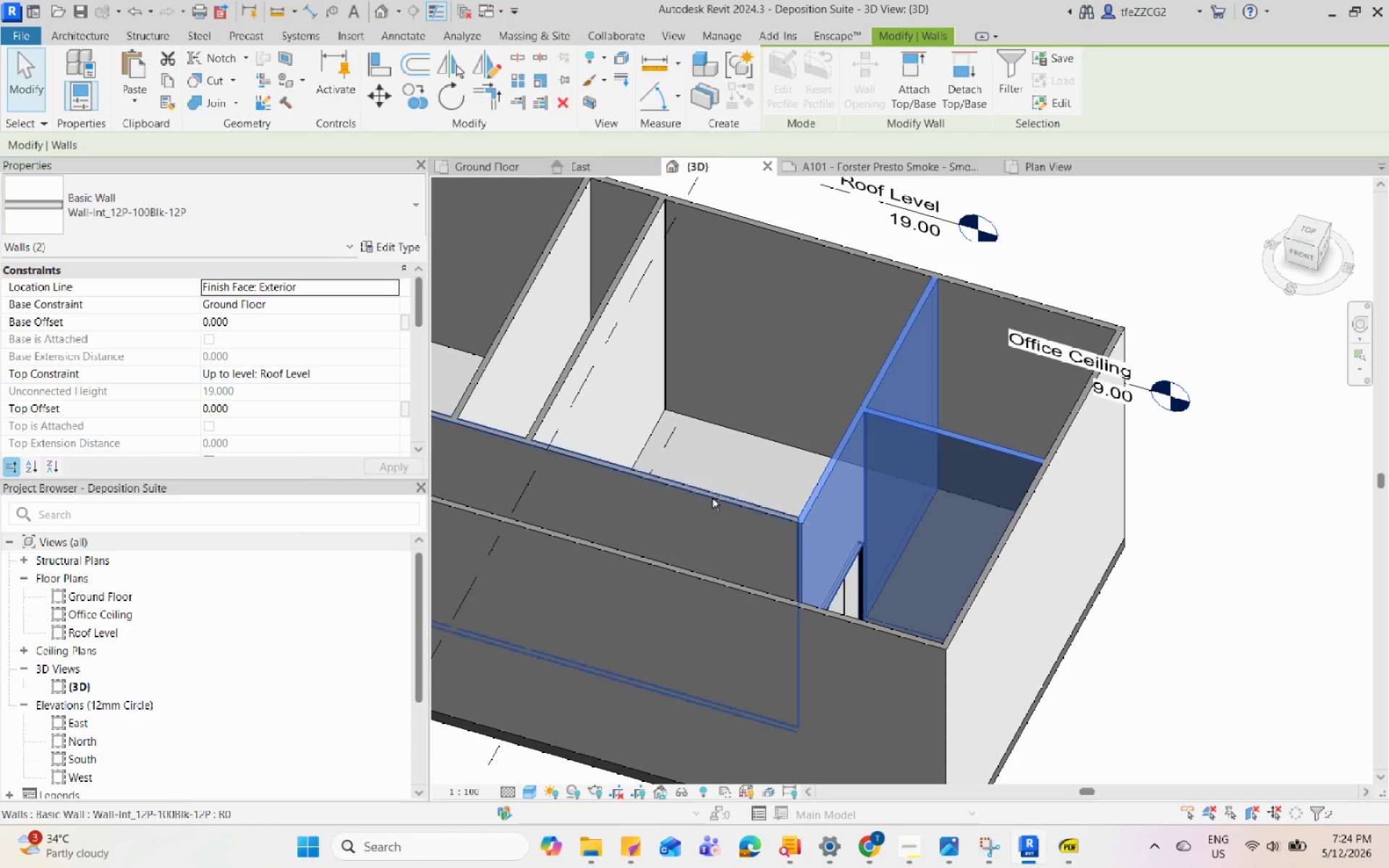 
double_click([713, 498])
 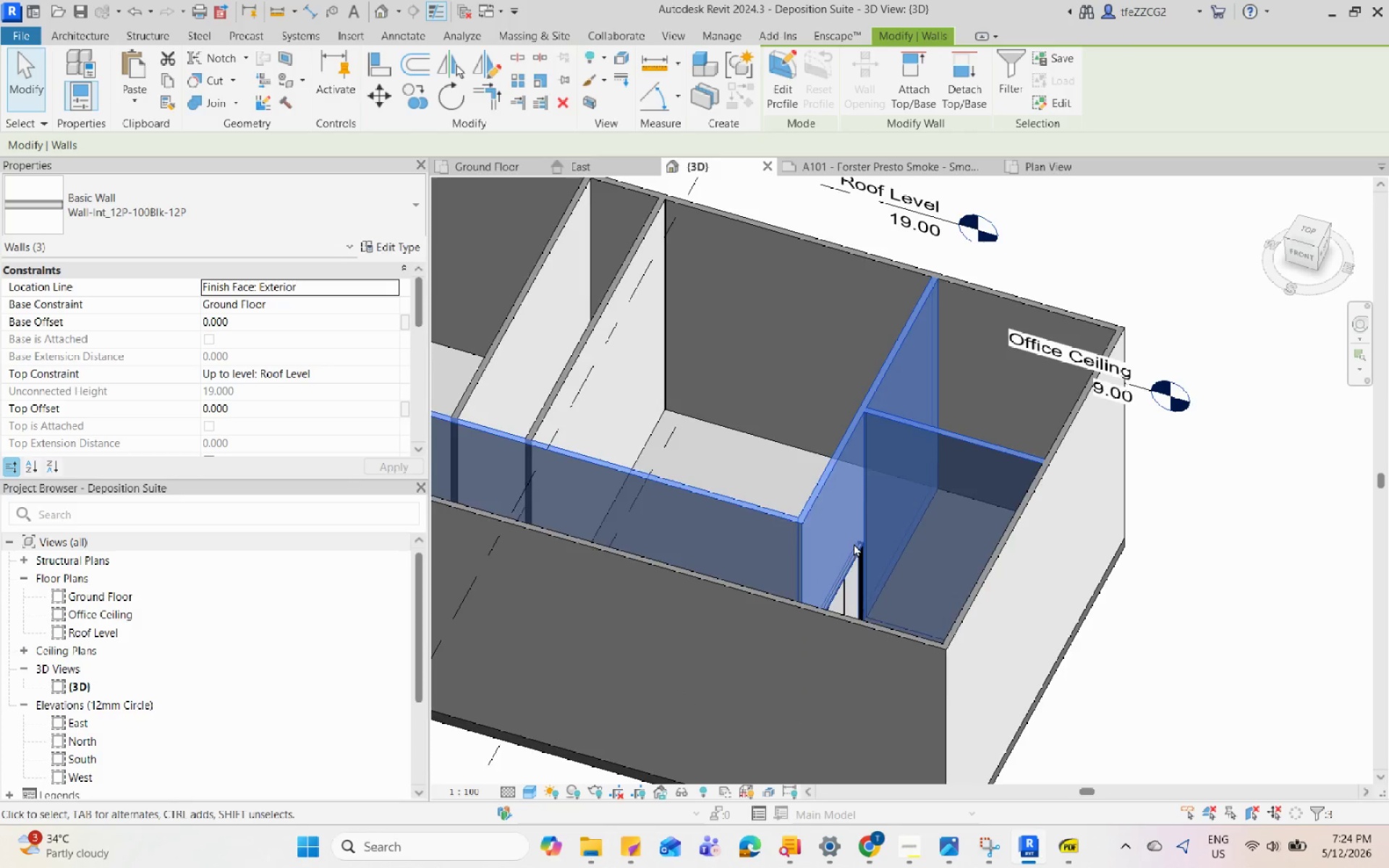 
hold_key(key=ControlLeft, duration=2.03)
 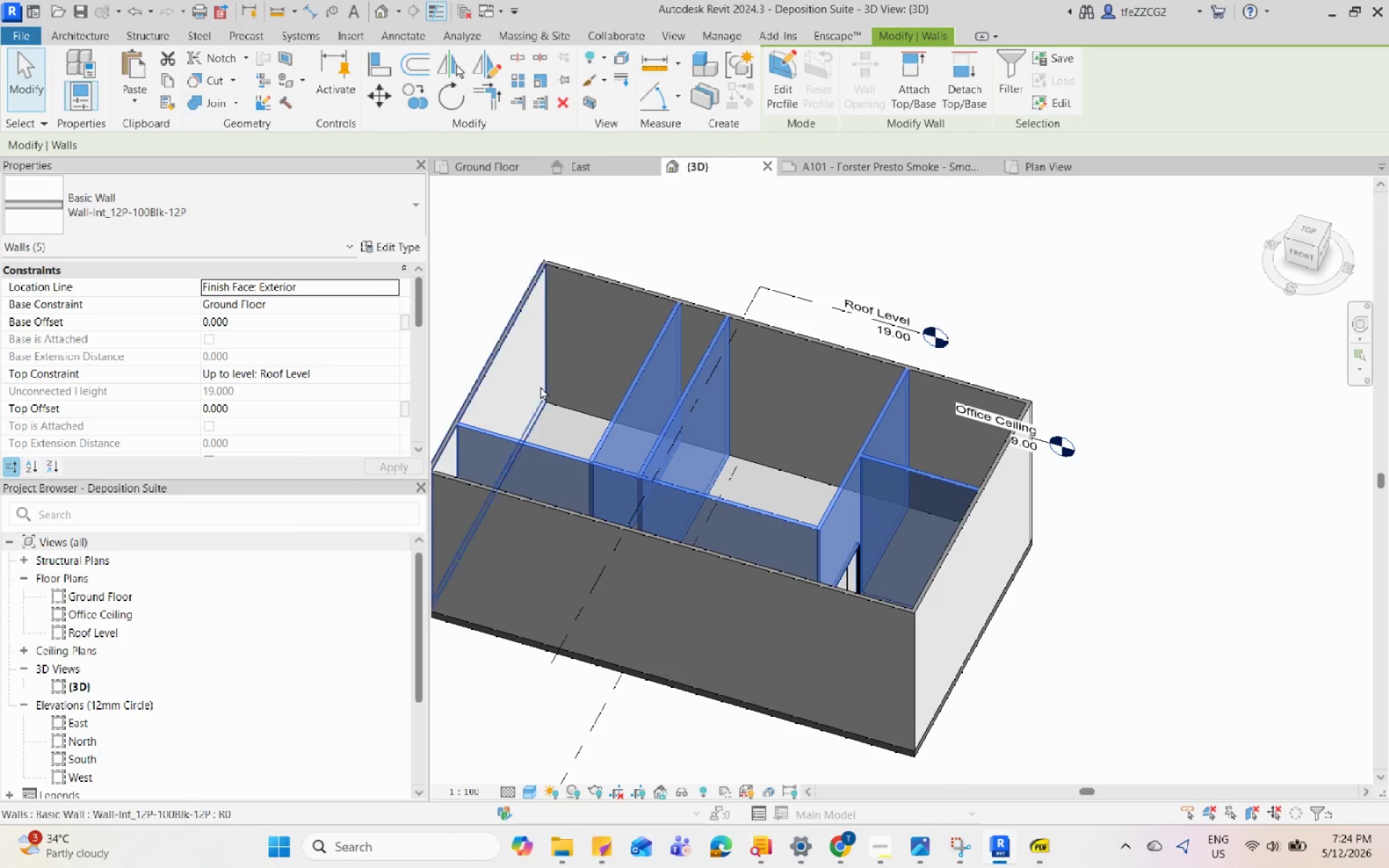 
scroll: coordinate [854, 543], scroll_direction: down, amount: 3.0
 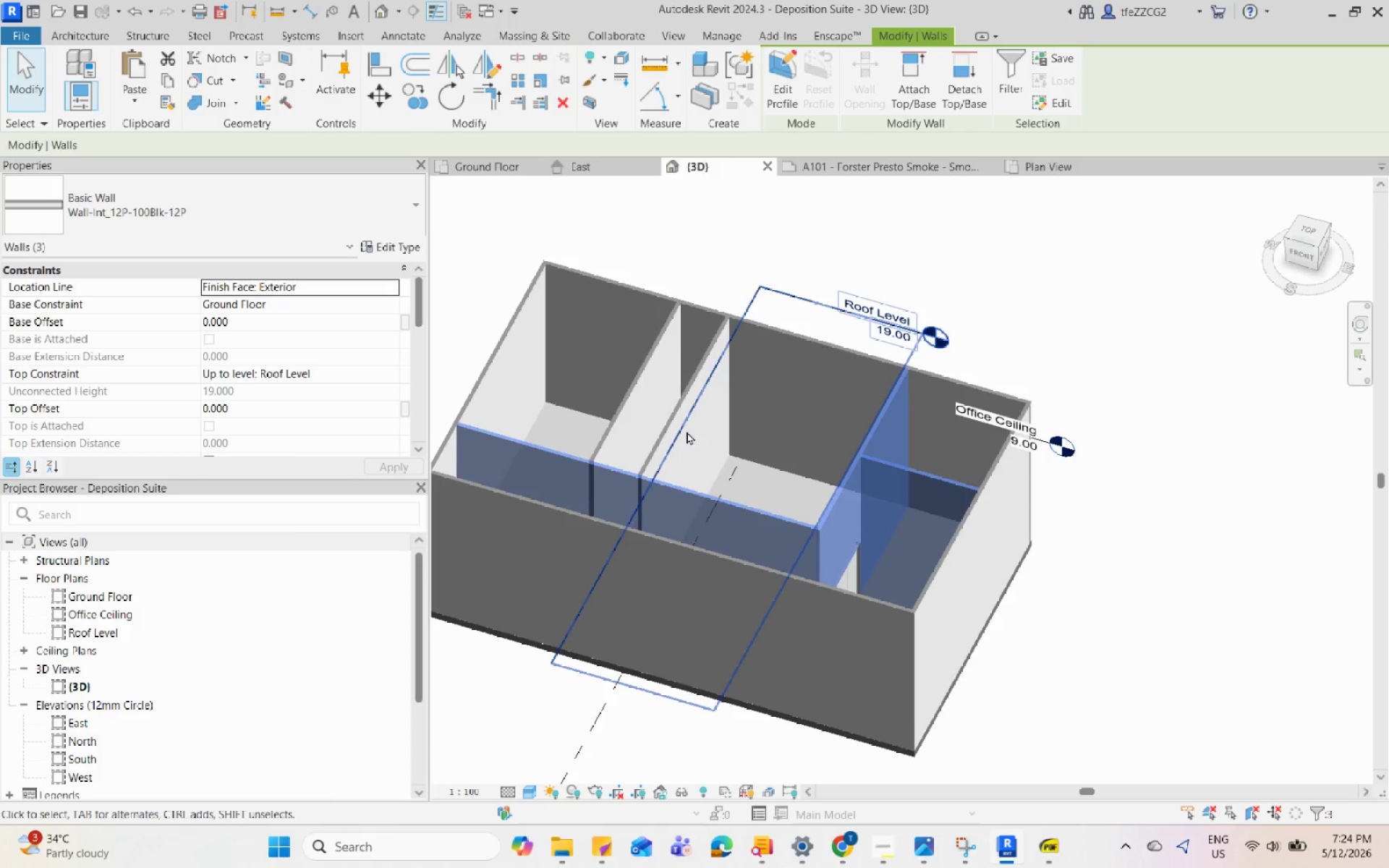 
left_click([668, 417])
 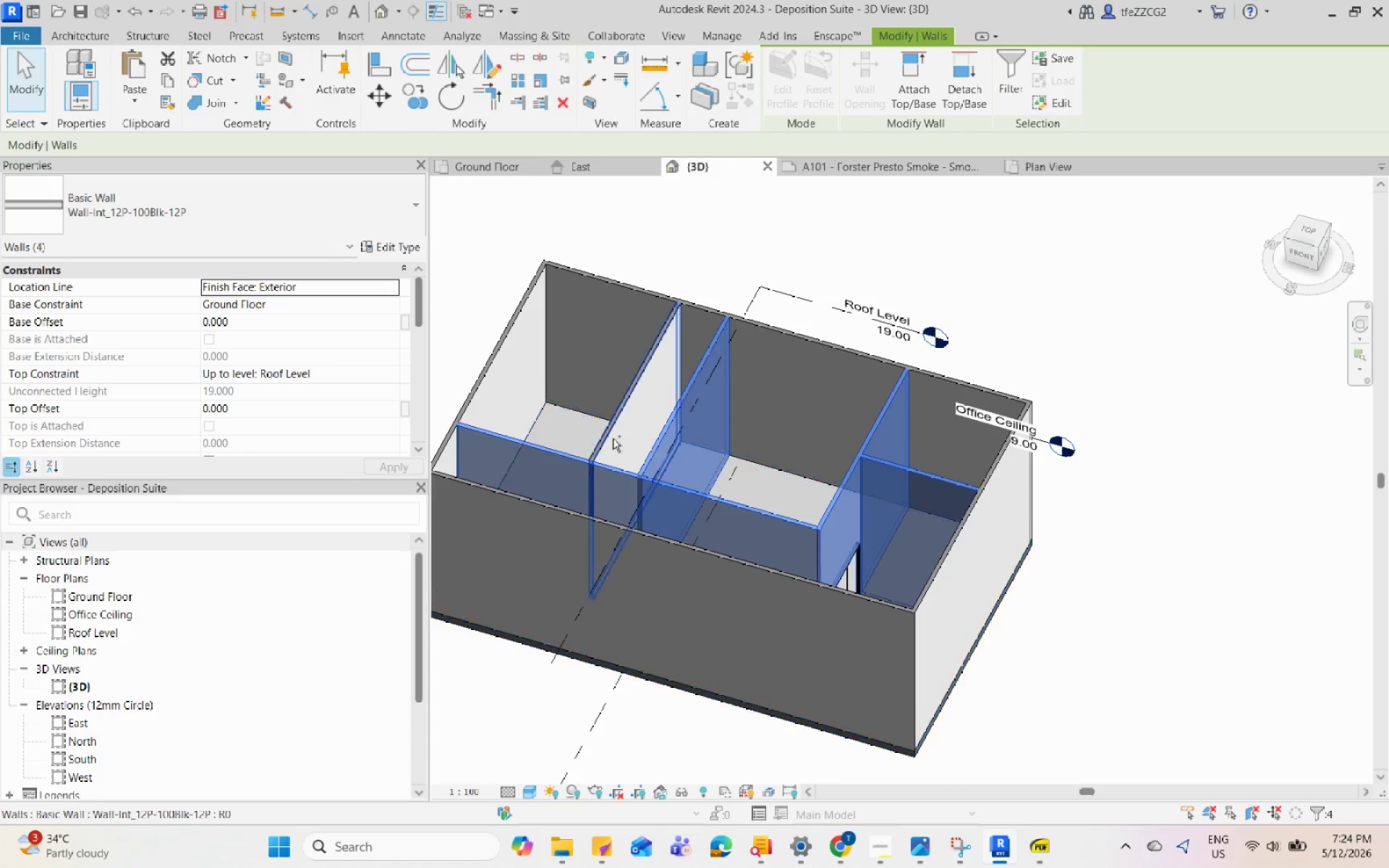 
left_click([613, 439])
 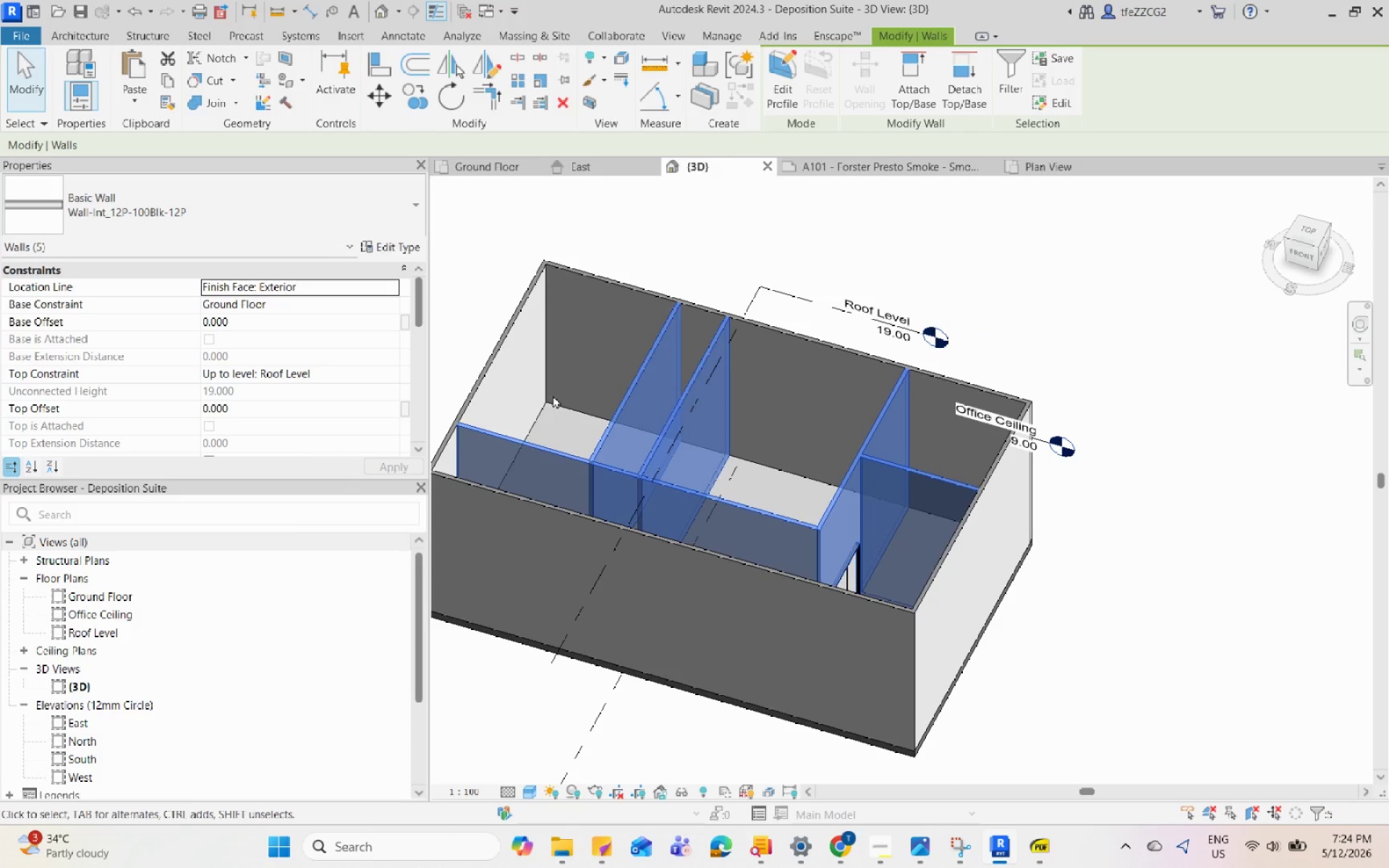 
key(Control+ControlLeft)
 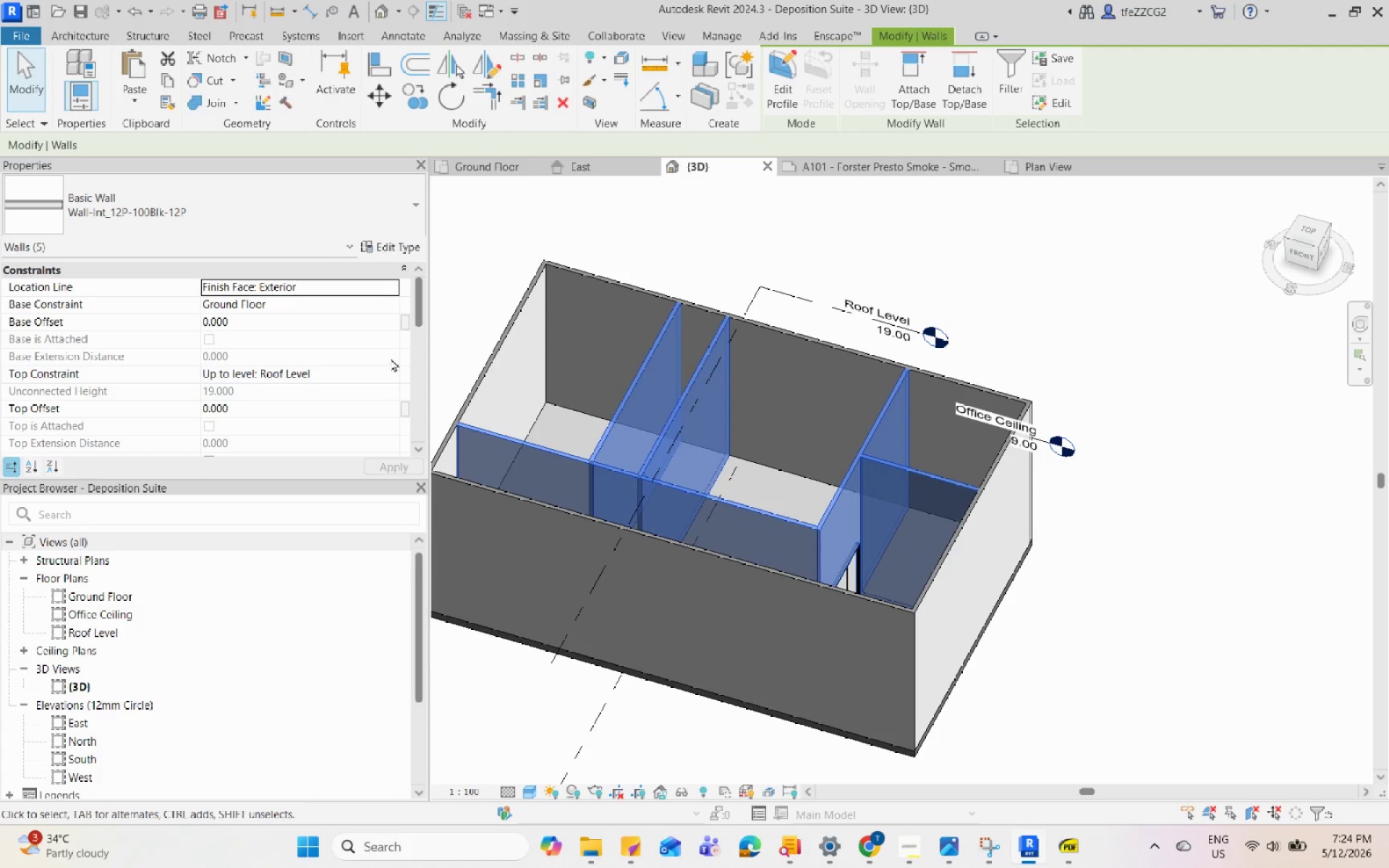 
left_click([386, 374])
 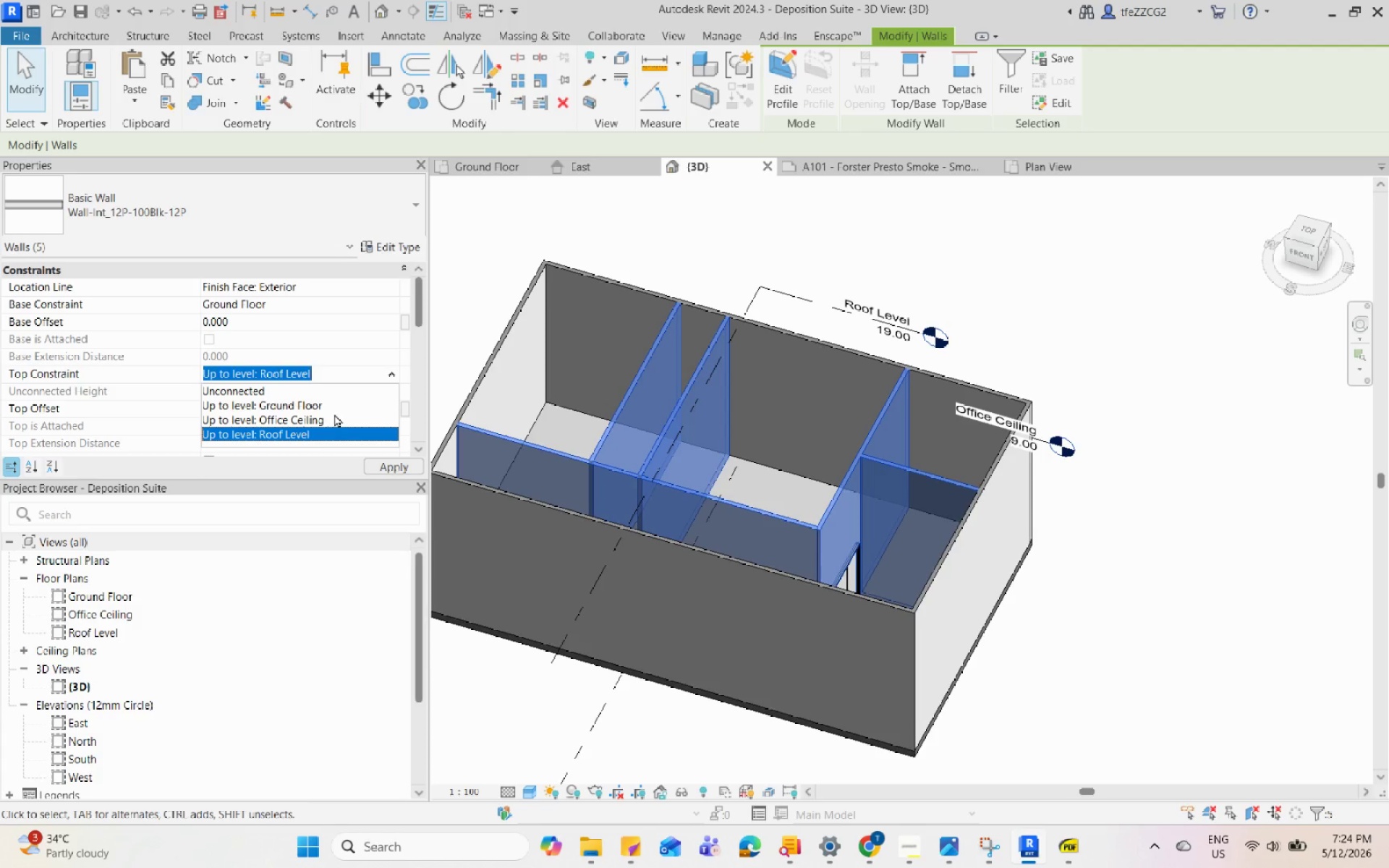 
left_click([332, 417])
 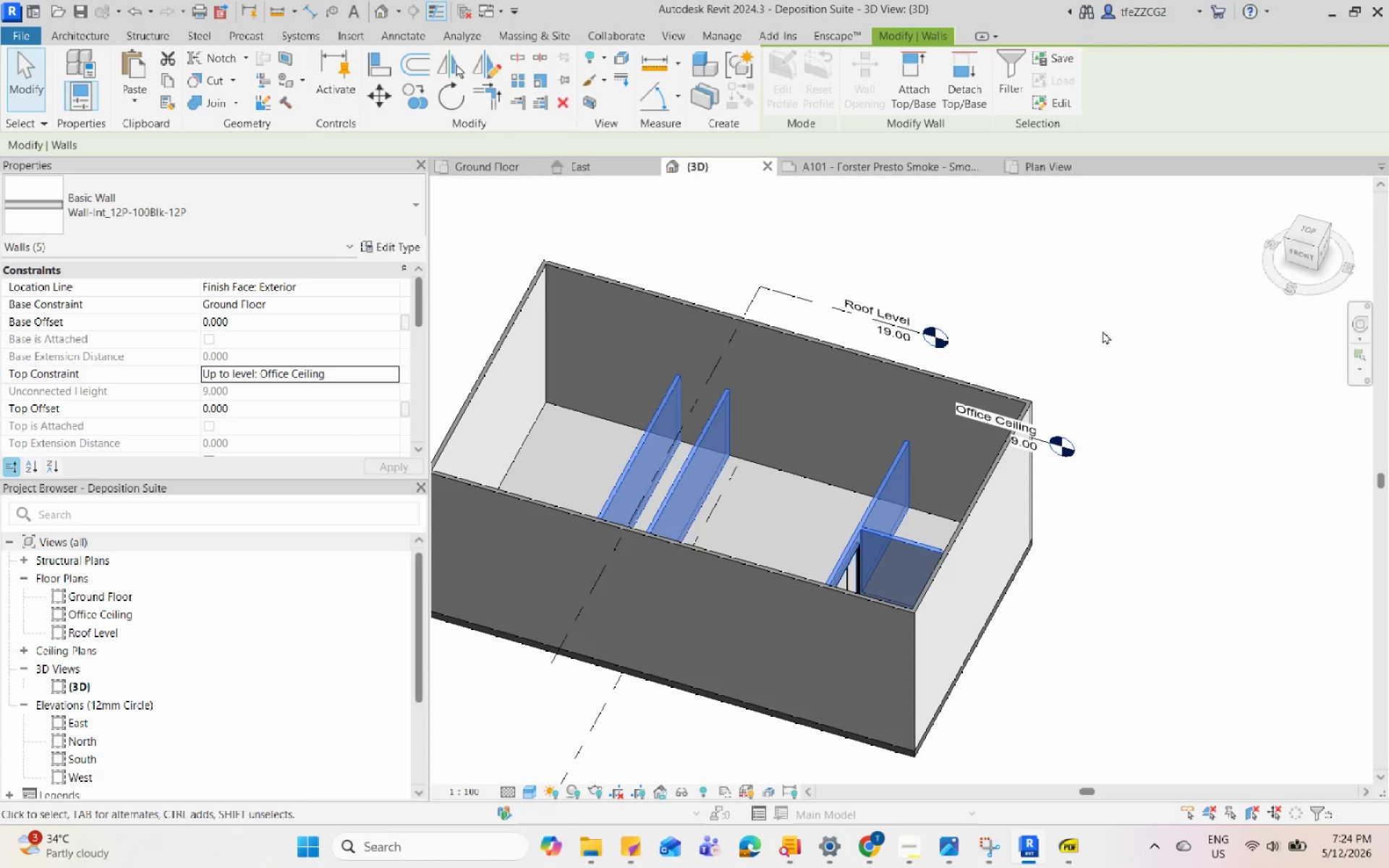 
left_click([1125, 328])
 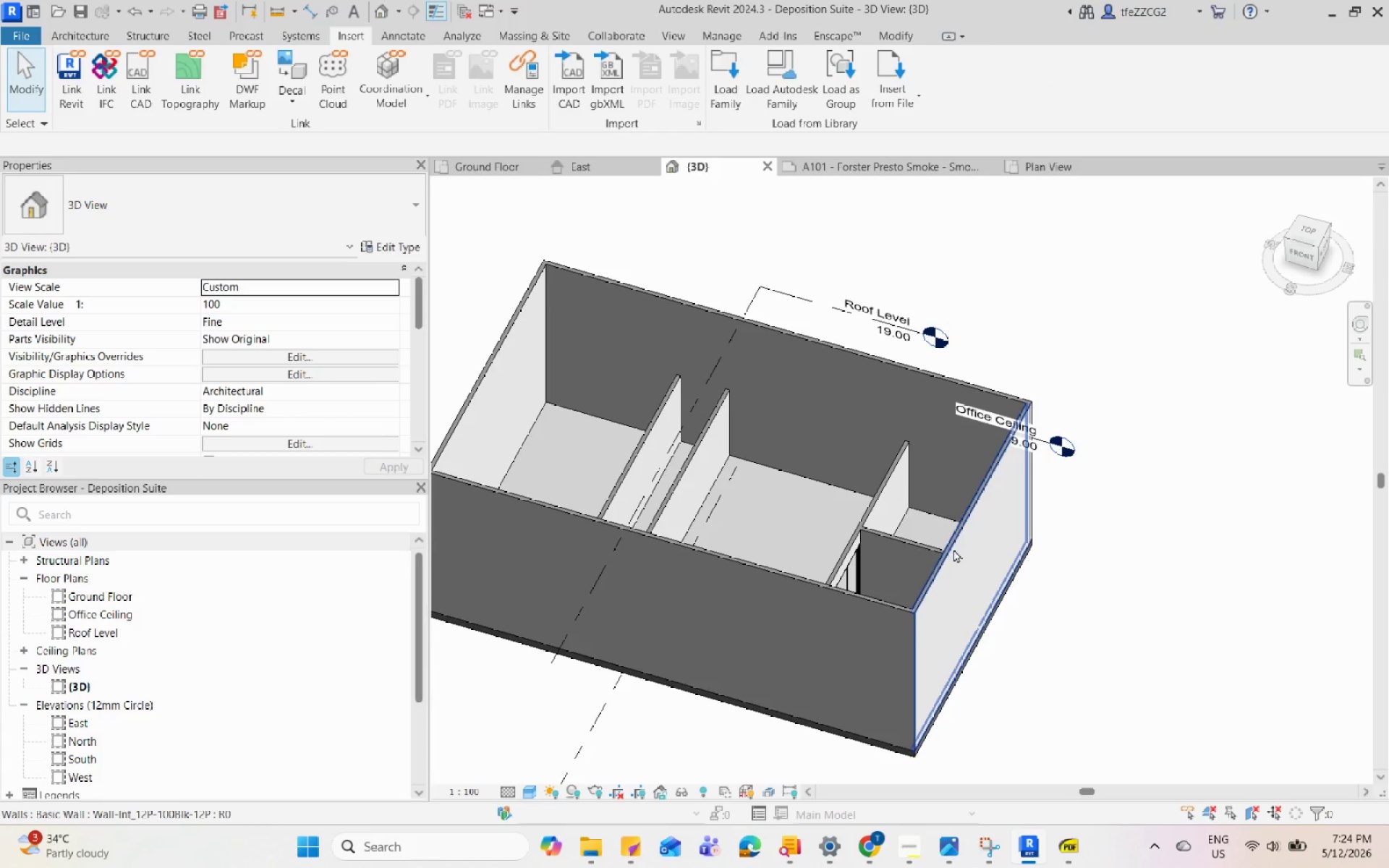 
hold_key(key=ShiftLeft, duration=0.86)
 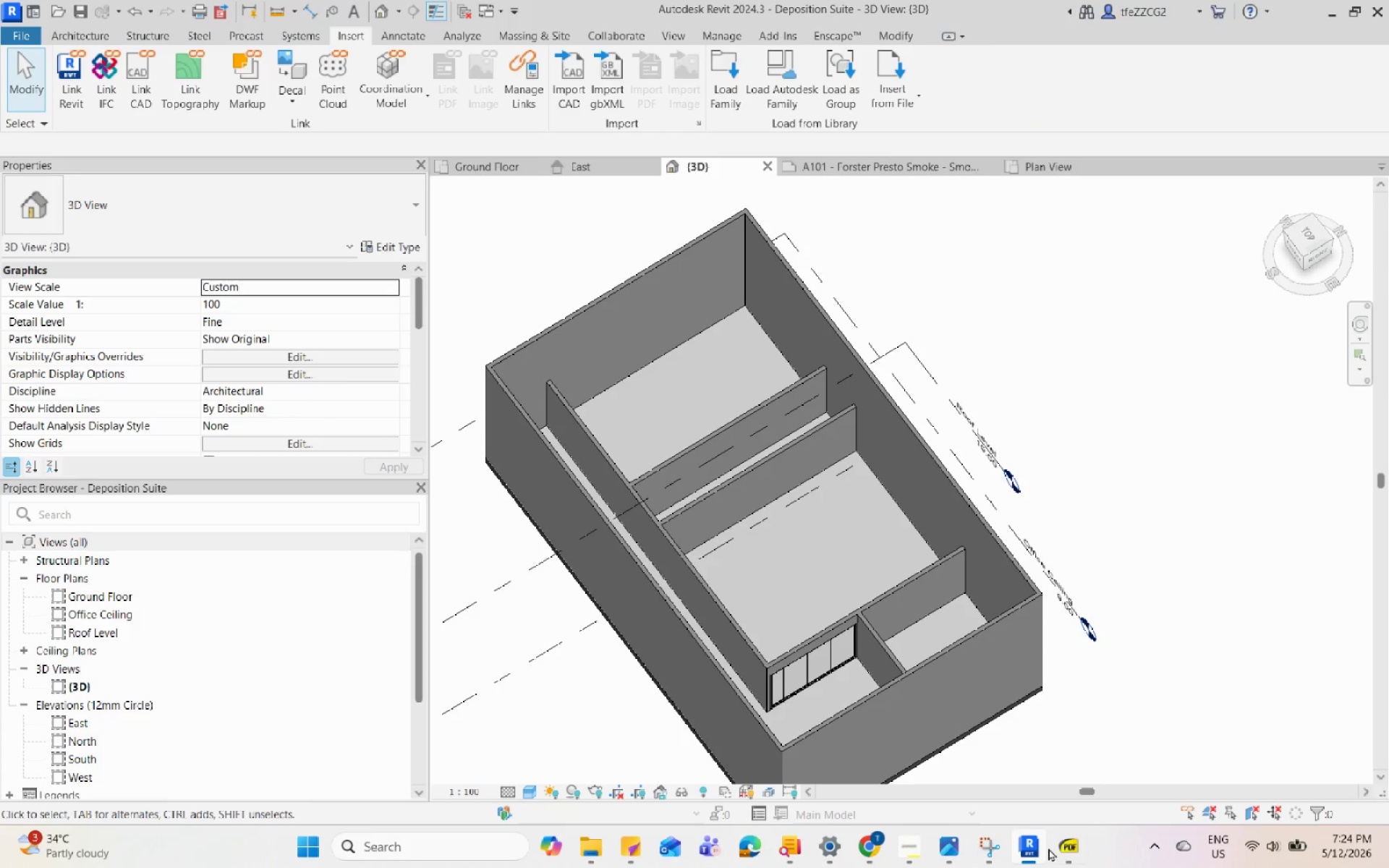 
left_click([1068, 840])
 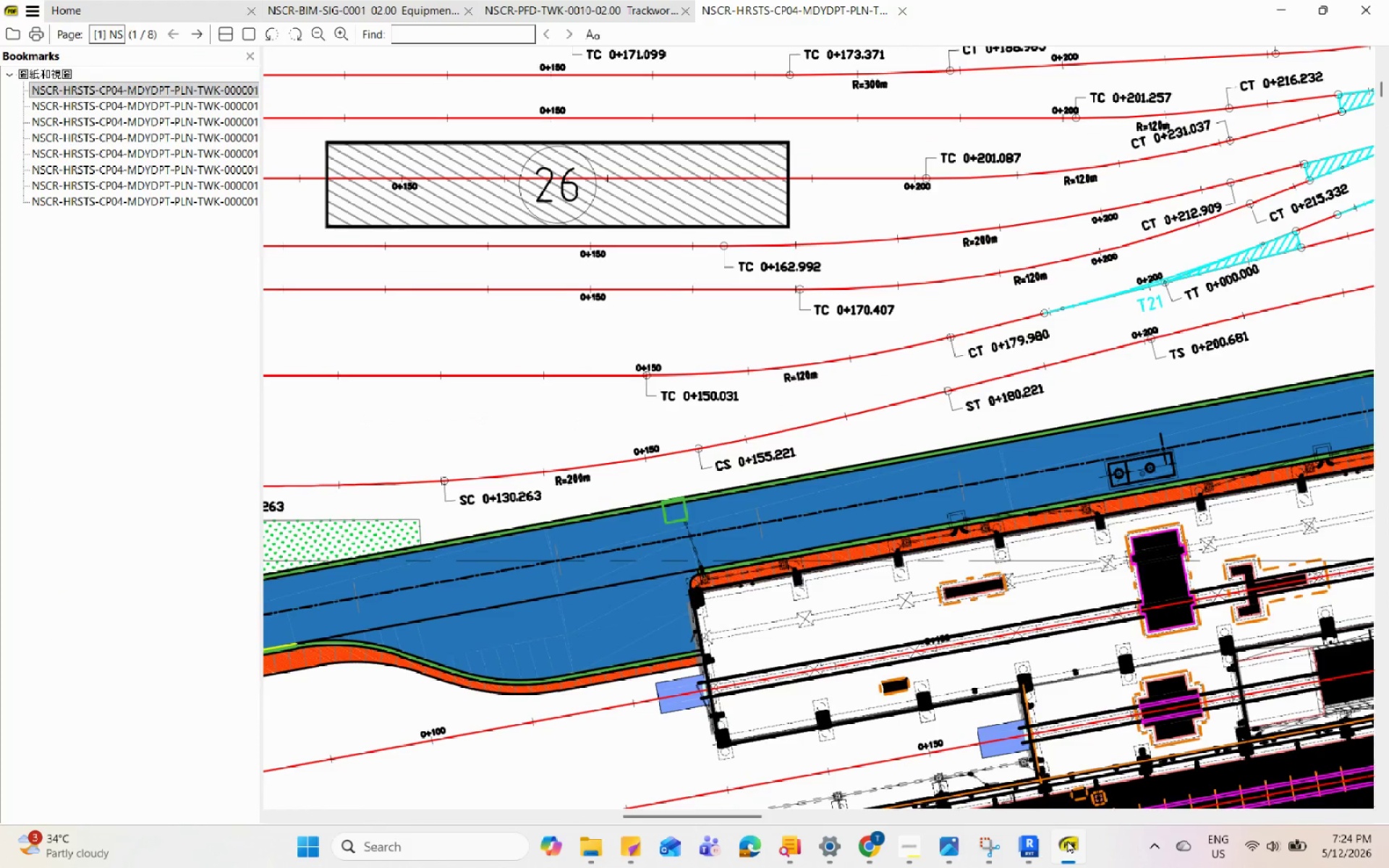 
left_click([1067, 840])
 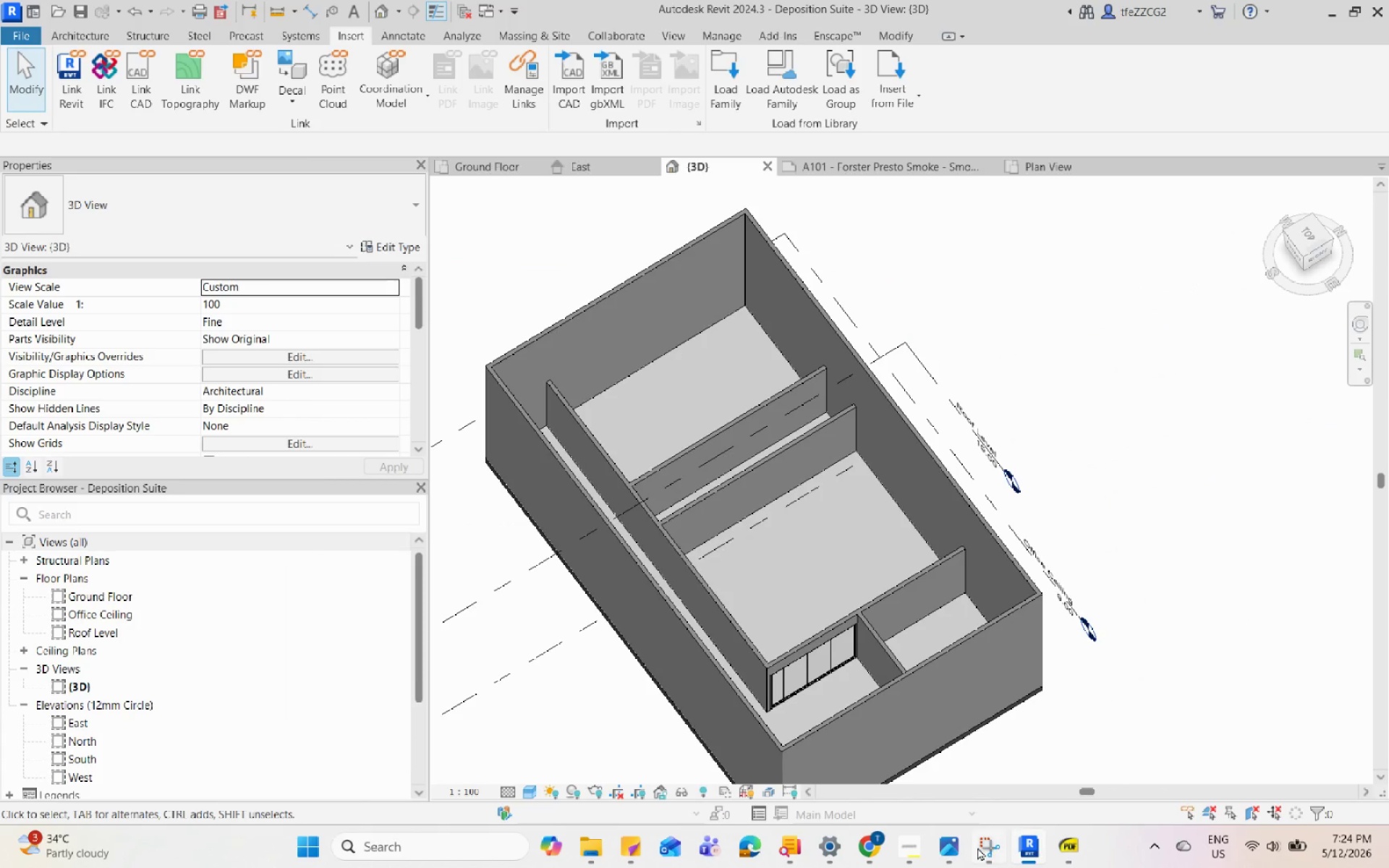 
left_click([964, 845])
 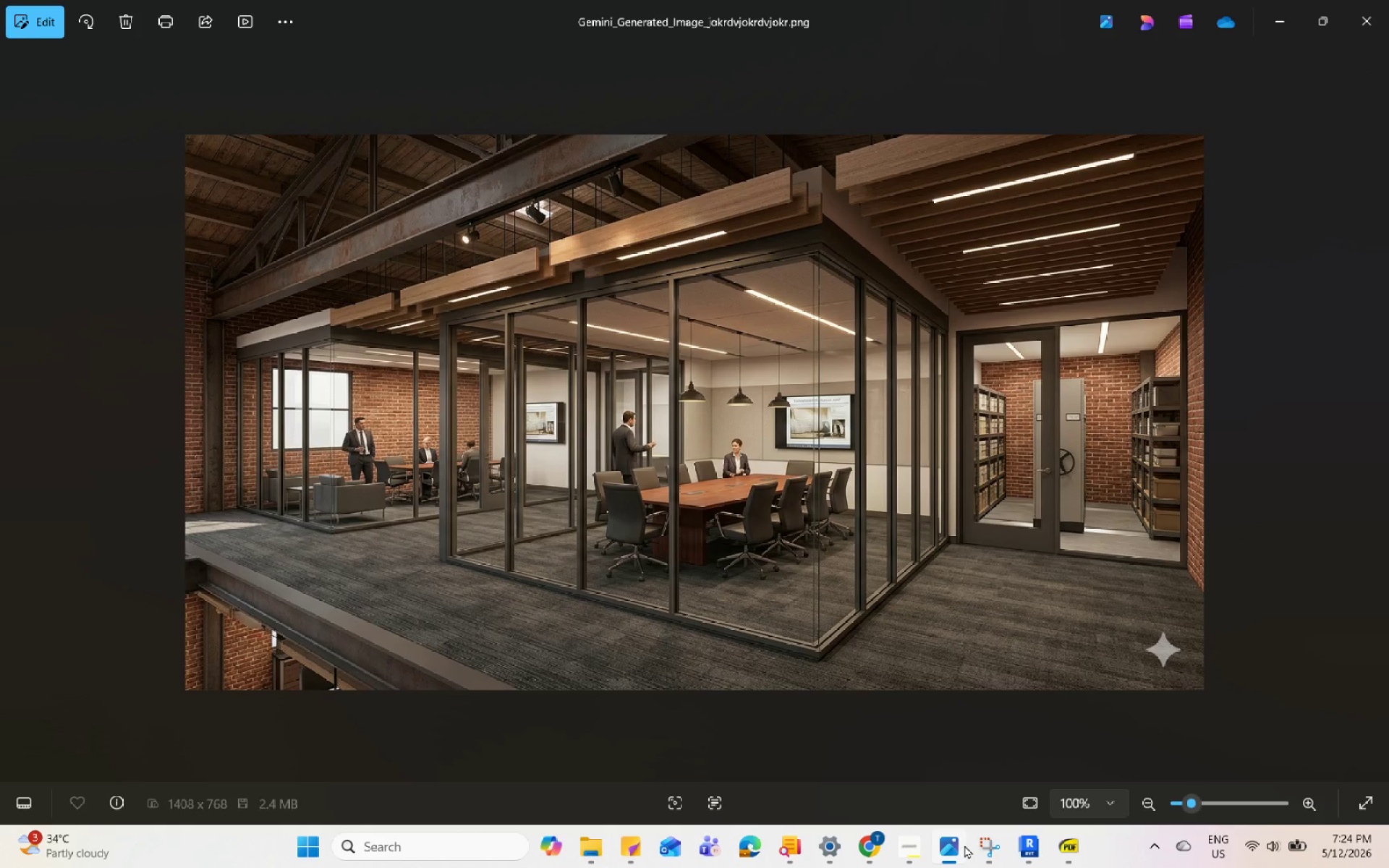 
left_click([964, 845])
 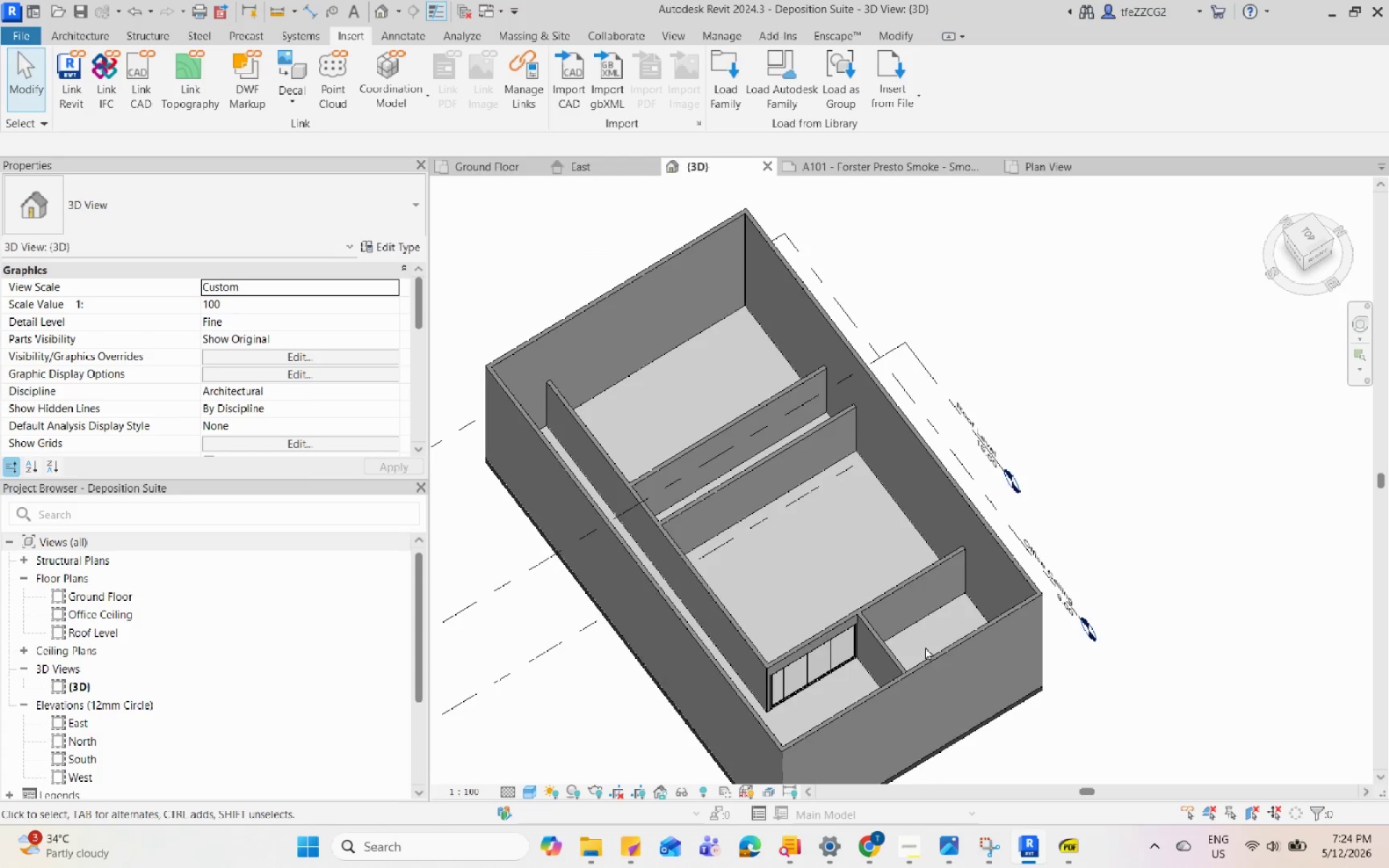 
hold_key(key=ShiftLeft, duration=0.75)
 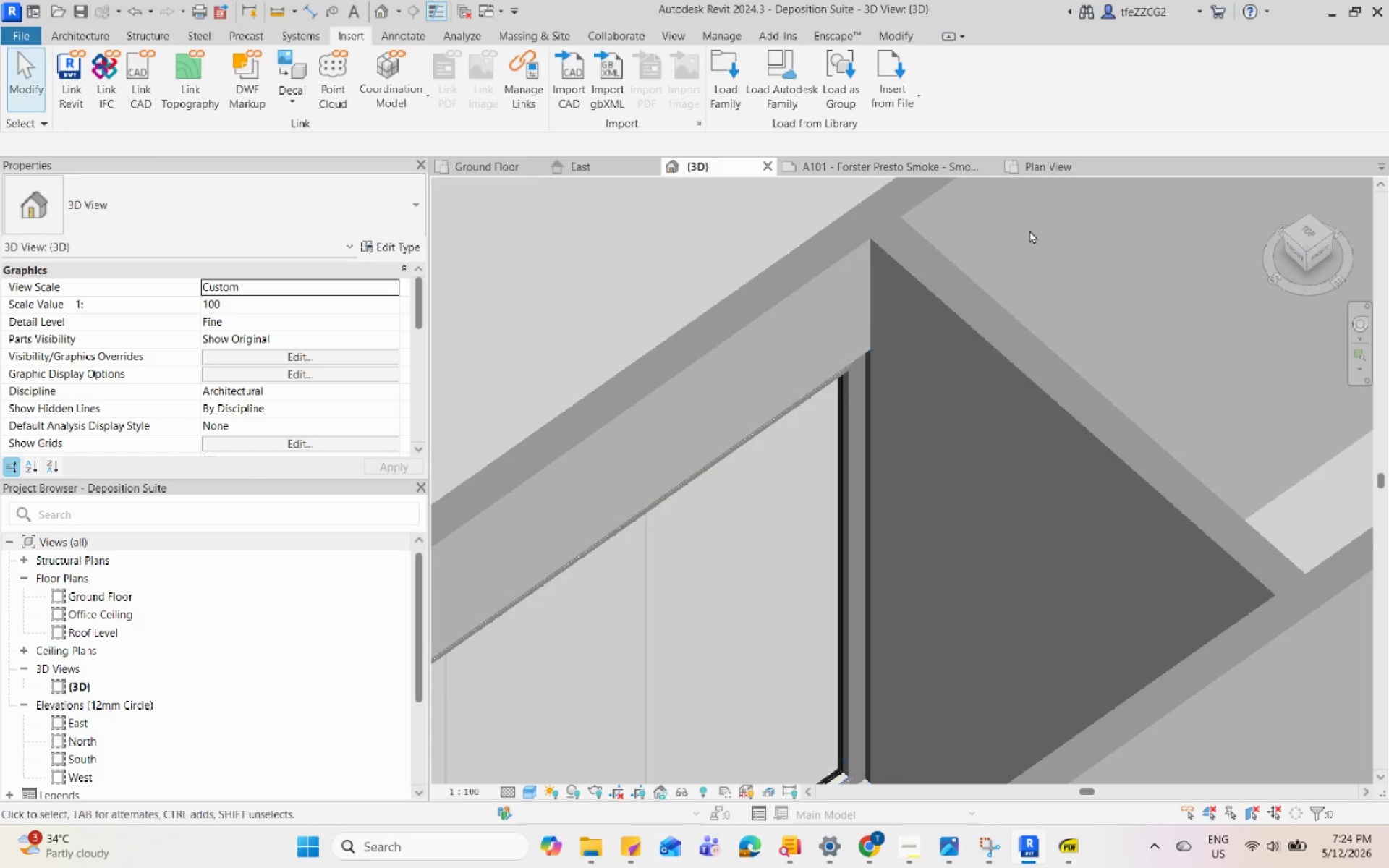 
scroll: coordinate [824, 682], scroll_direction: up, amount: 8.0
 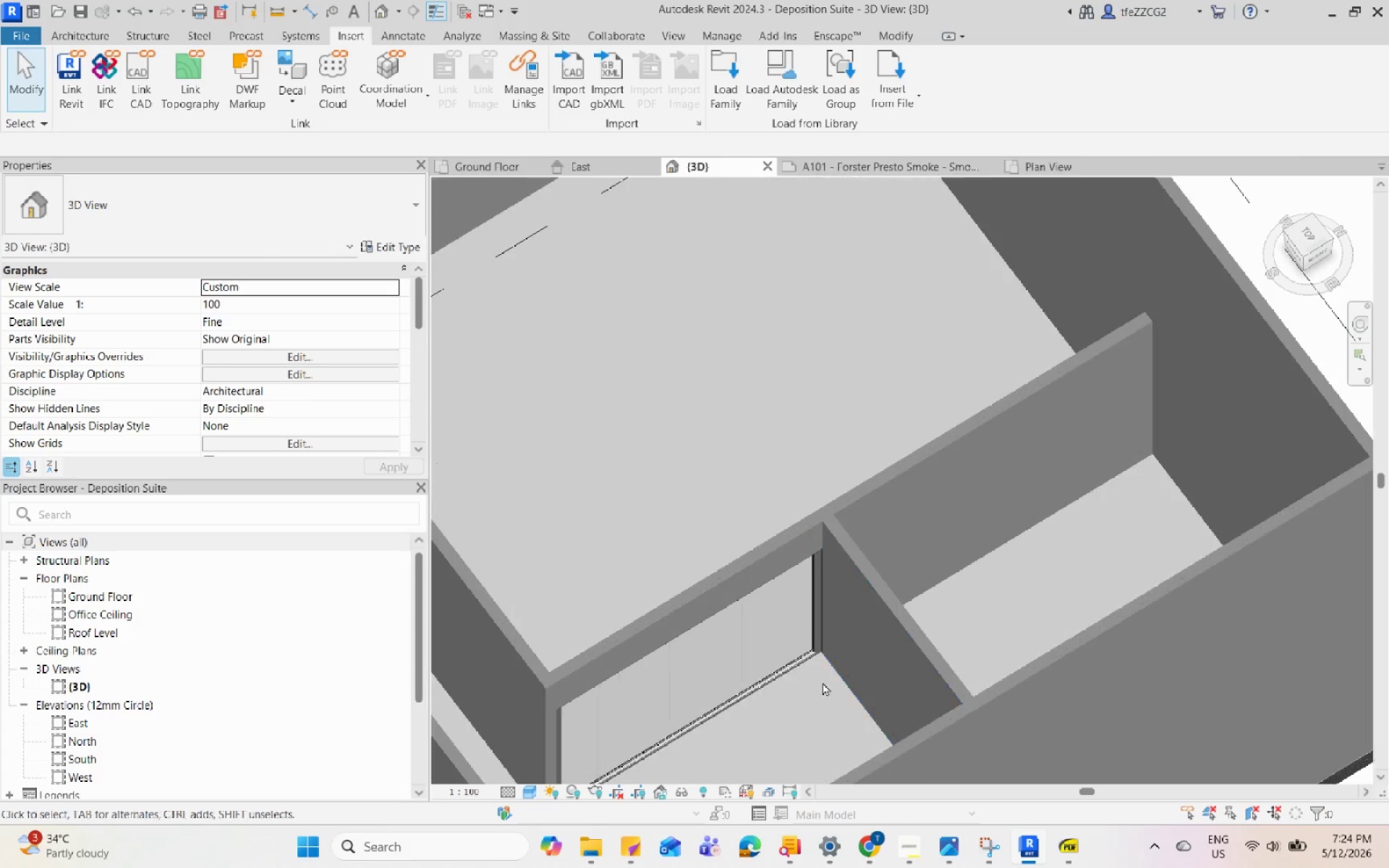 
hold_key(key=ShiftLeft, duration=0.52)
scroll: coordinate [1067, 356], scroll_direction: up, amount: 4.0
 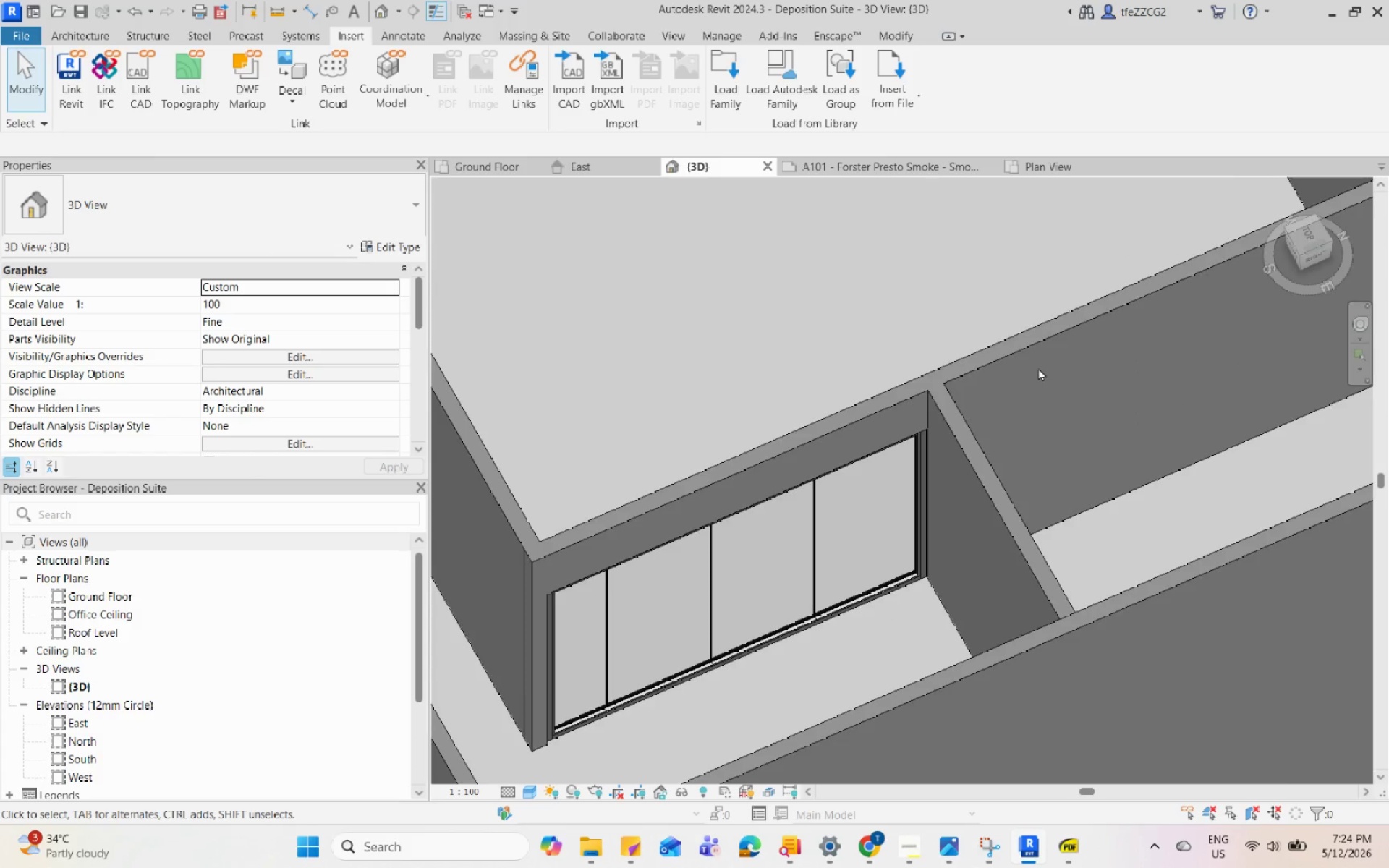 
scroll: coordinate [741, 526], scroll_direction: none, amount: 0.0
 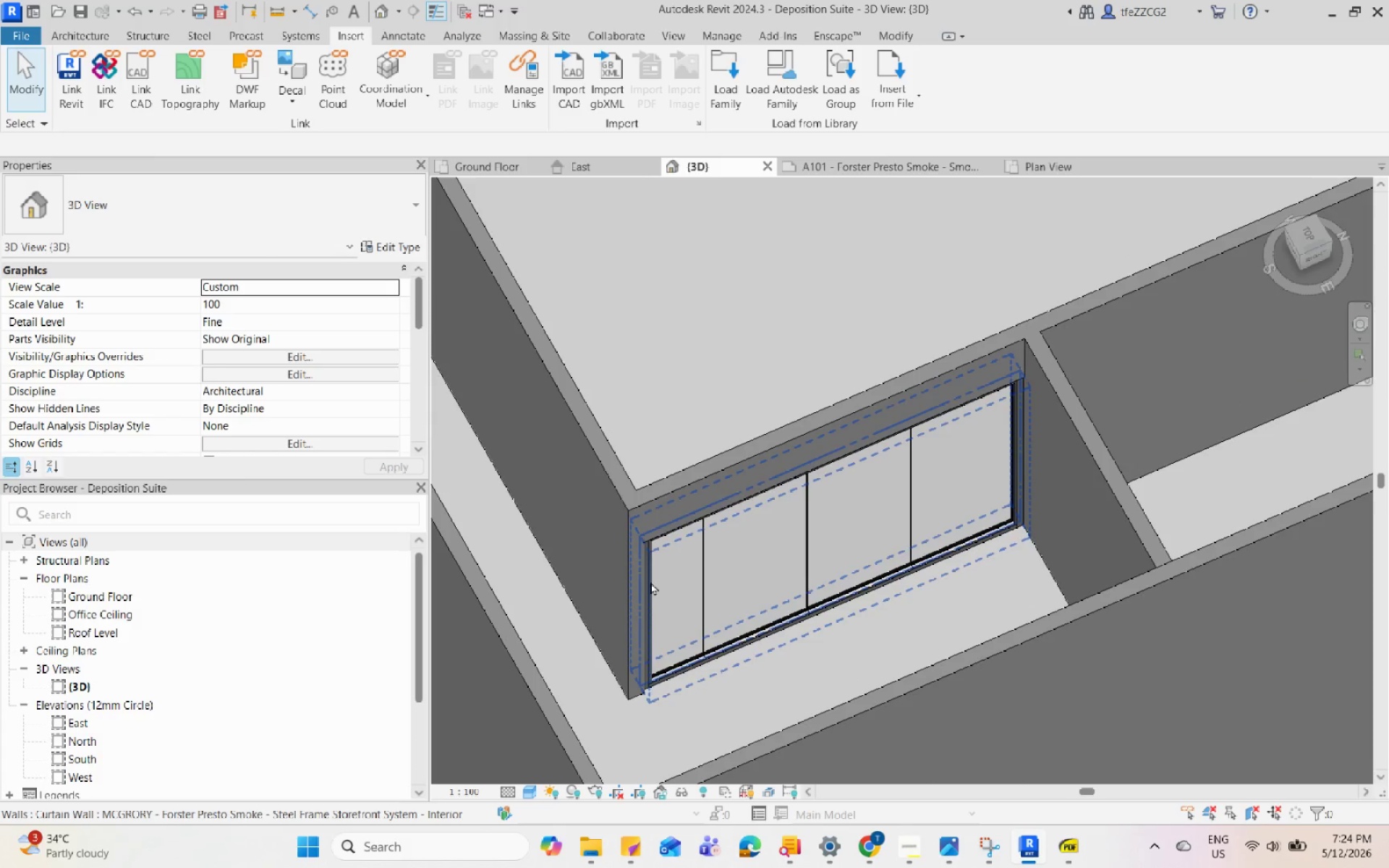 
left_click([653, 581])
 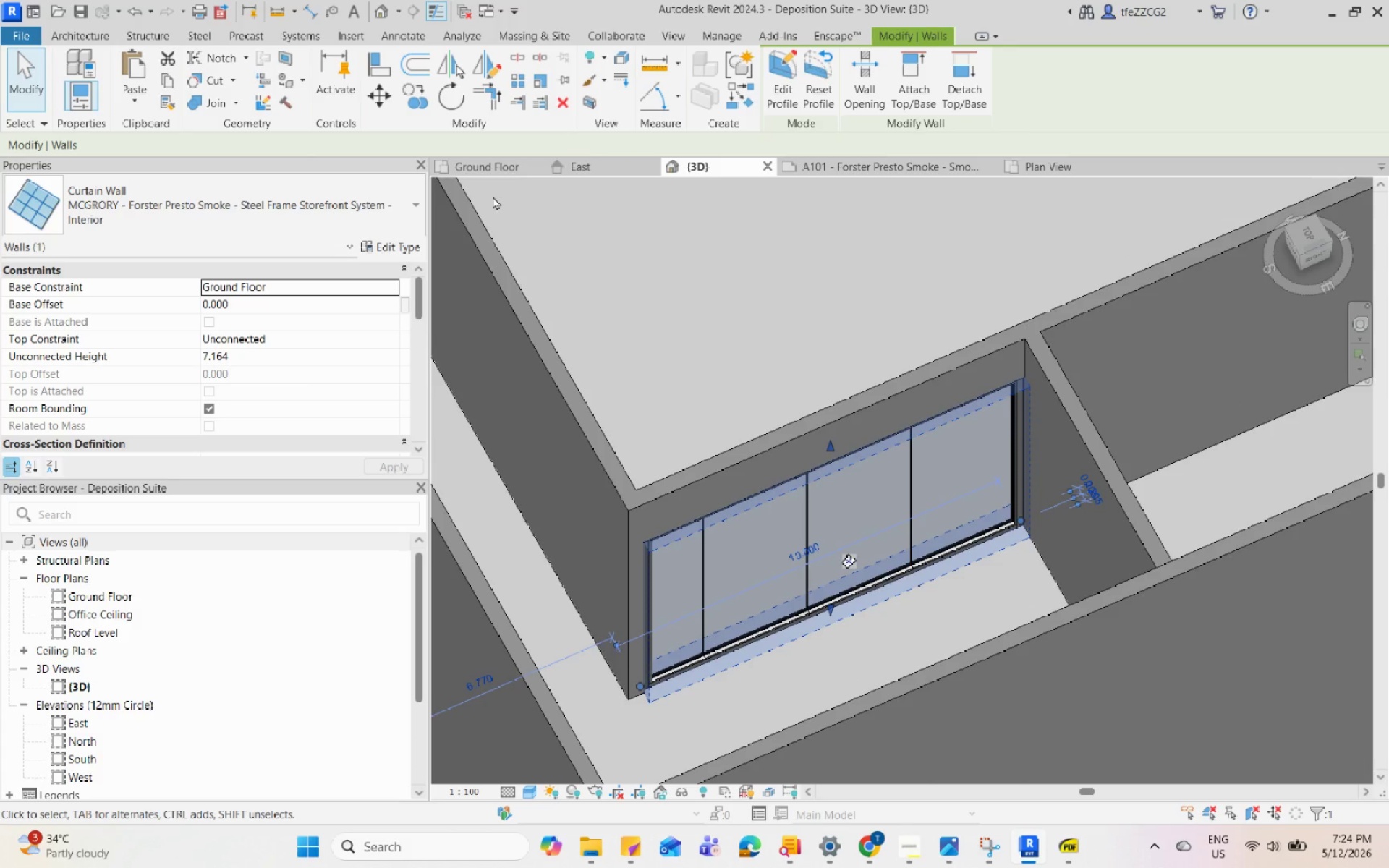 
double_click([494, 175])
 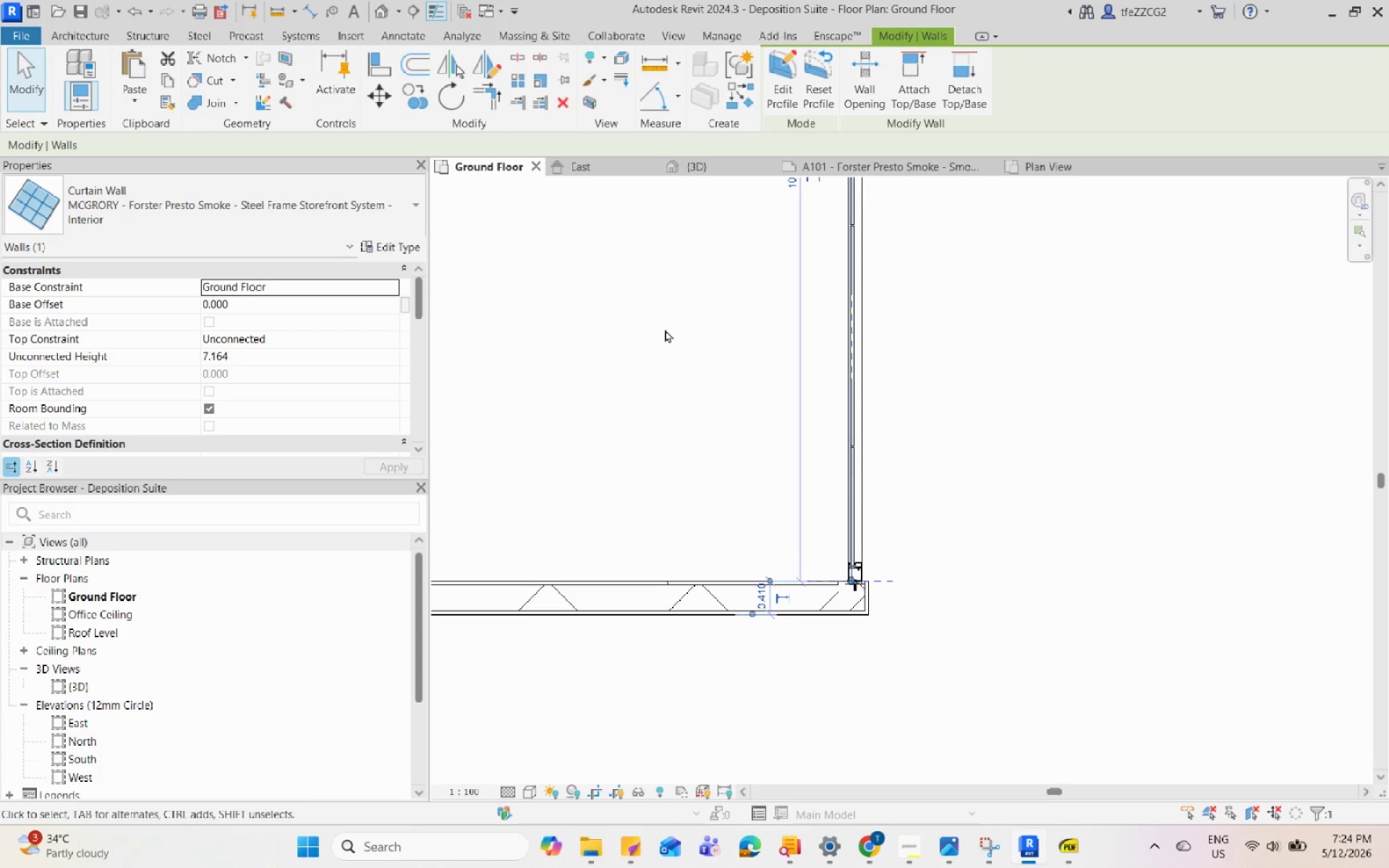 
scroll: coordinate [771, 448], scroll_direction: up, amount: 8.0
 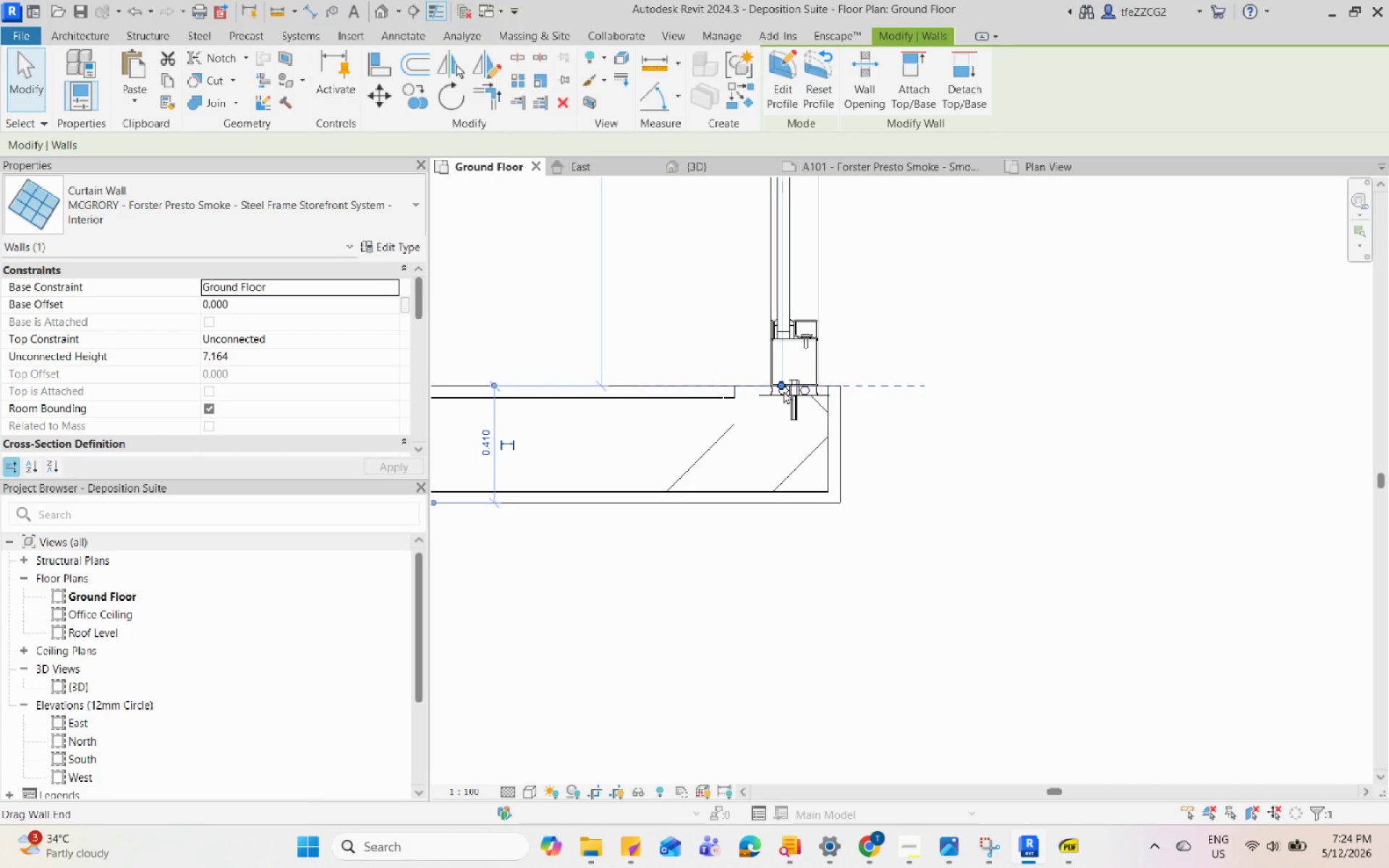 
left_click_drag(start_coordinate=[782, 388], to_coordinate=[773, 507])
 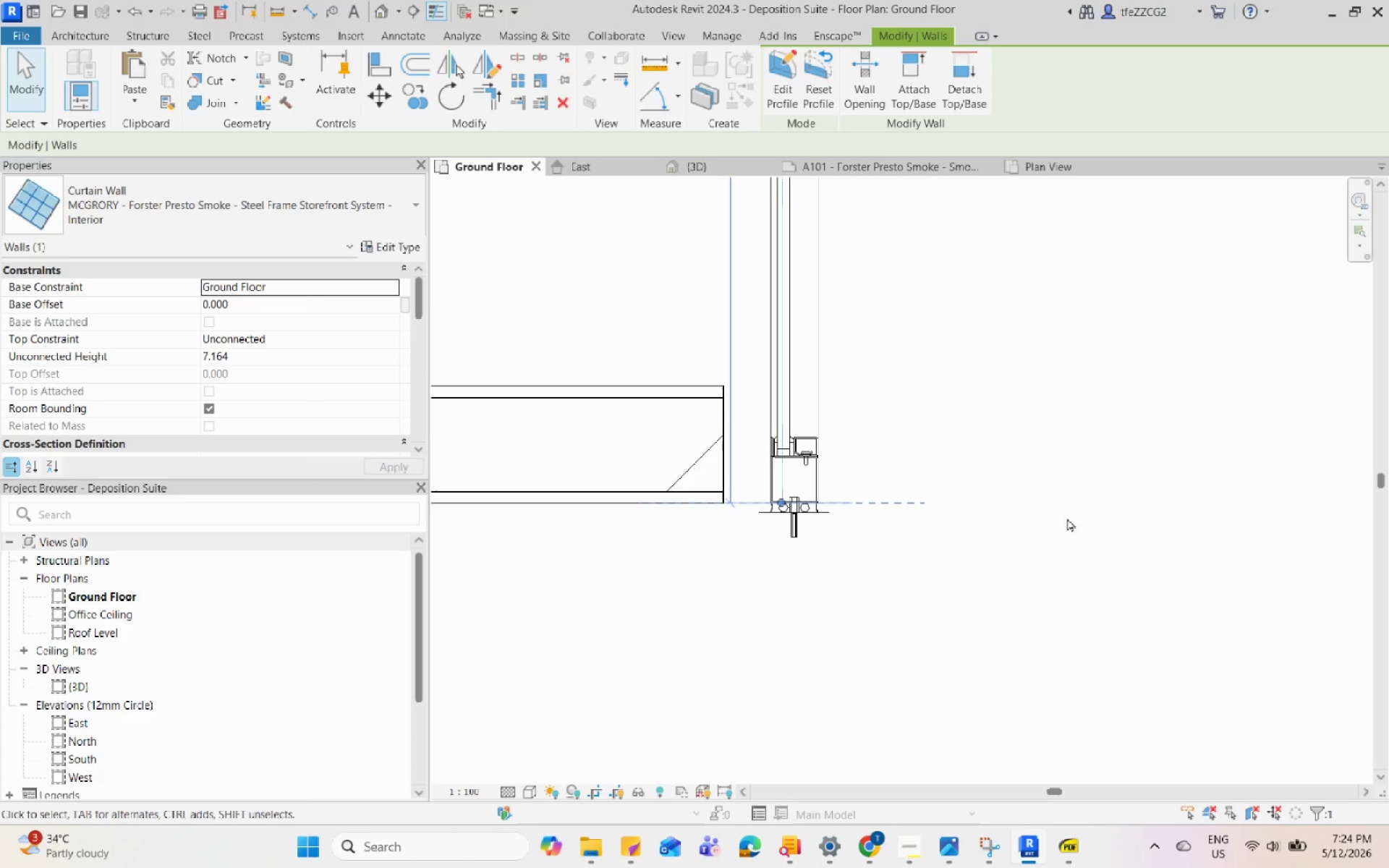 
key(Escape)
 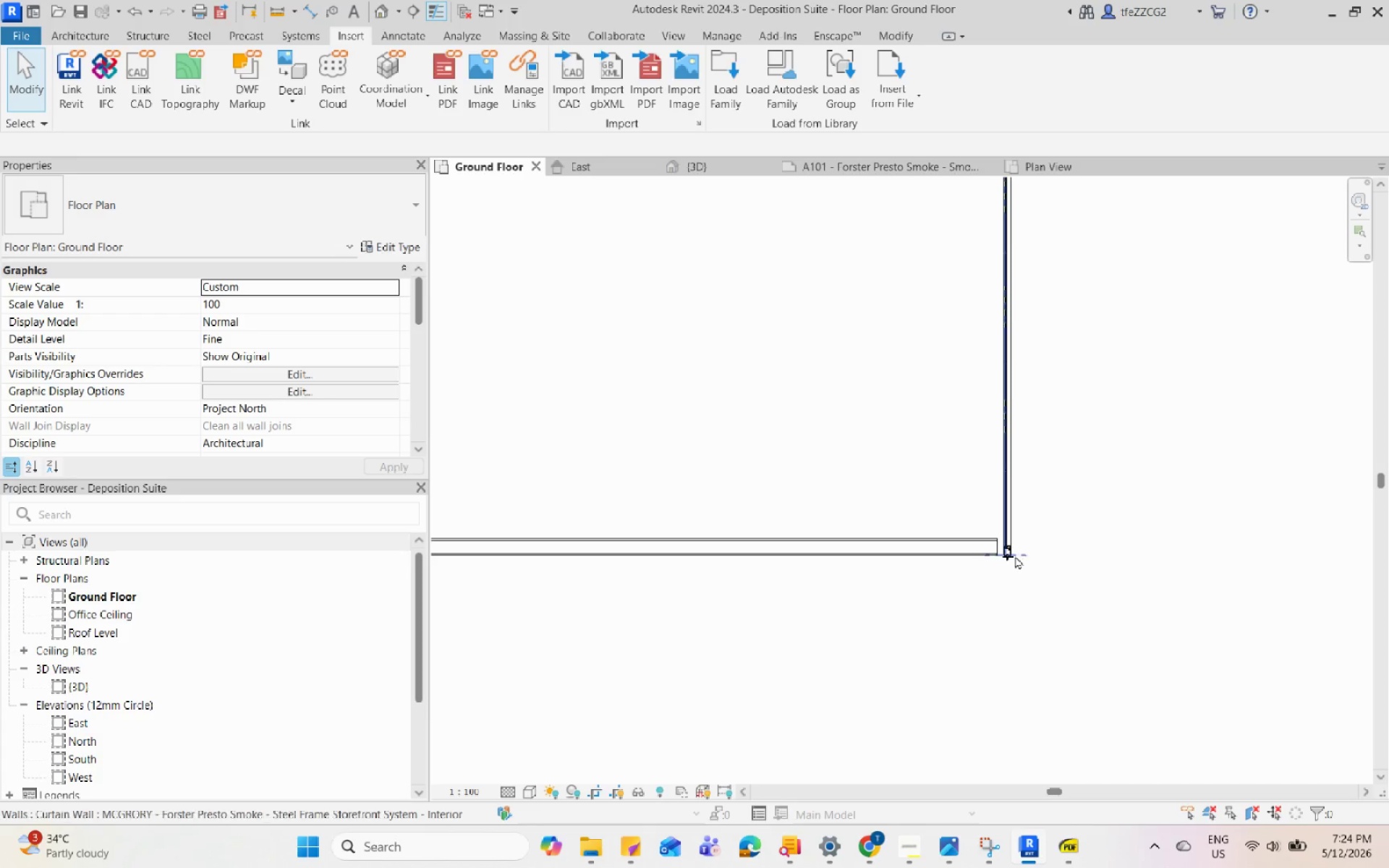 
left_click([1011, 555])
 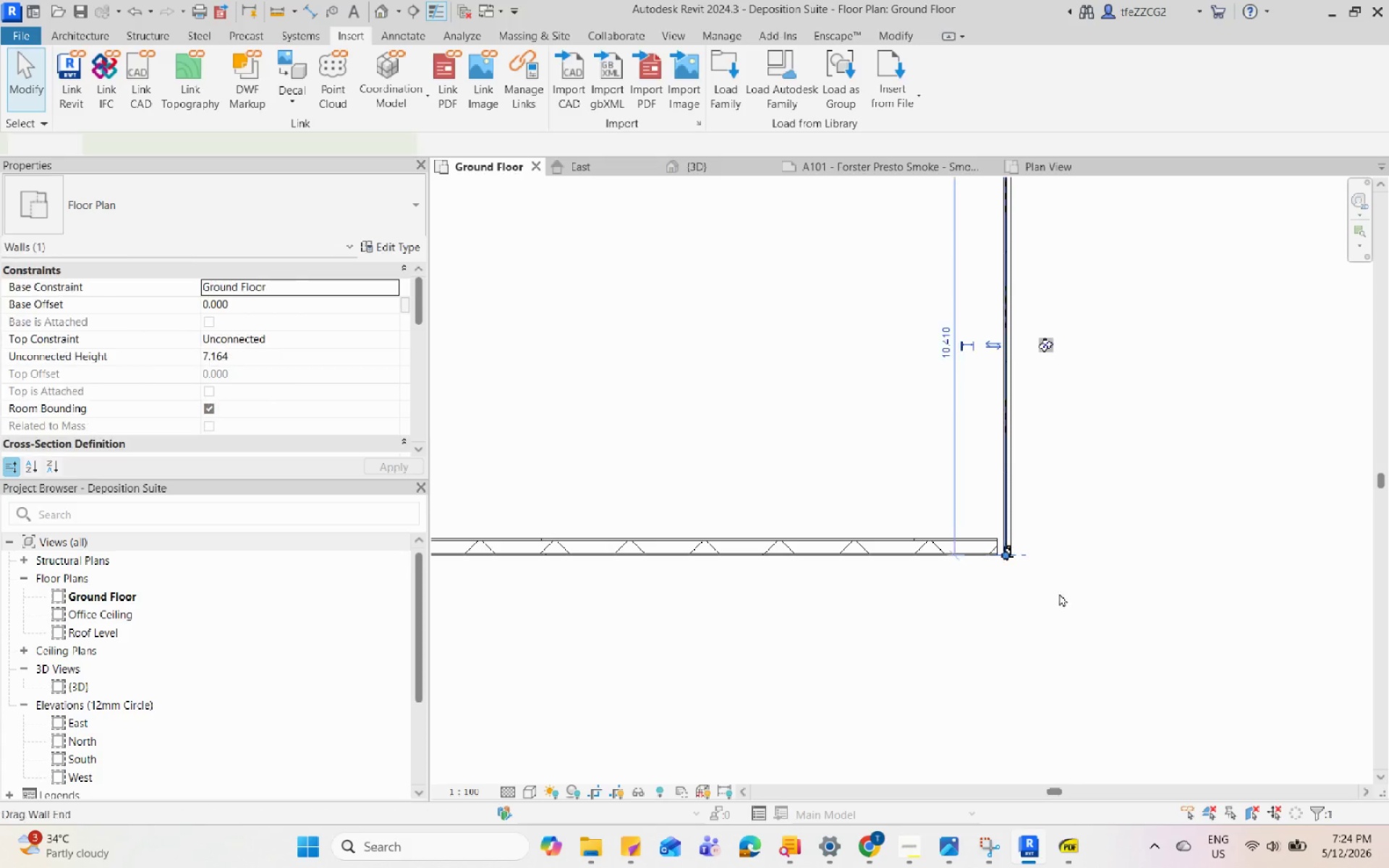 
scroll: coordinate [1095, 619], scroll_direction: down, amount: 20.0
 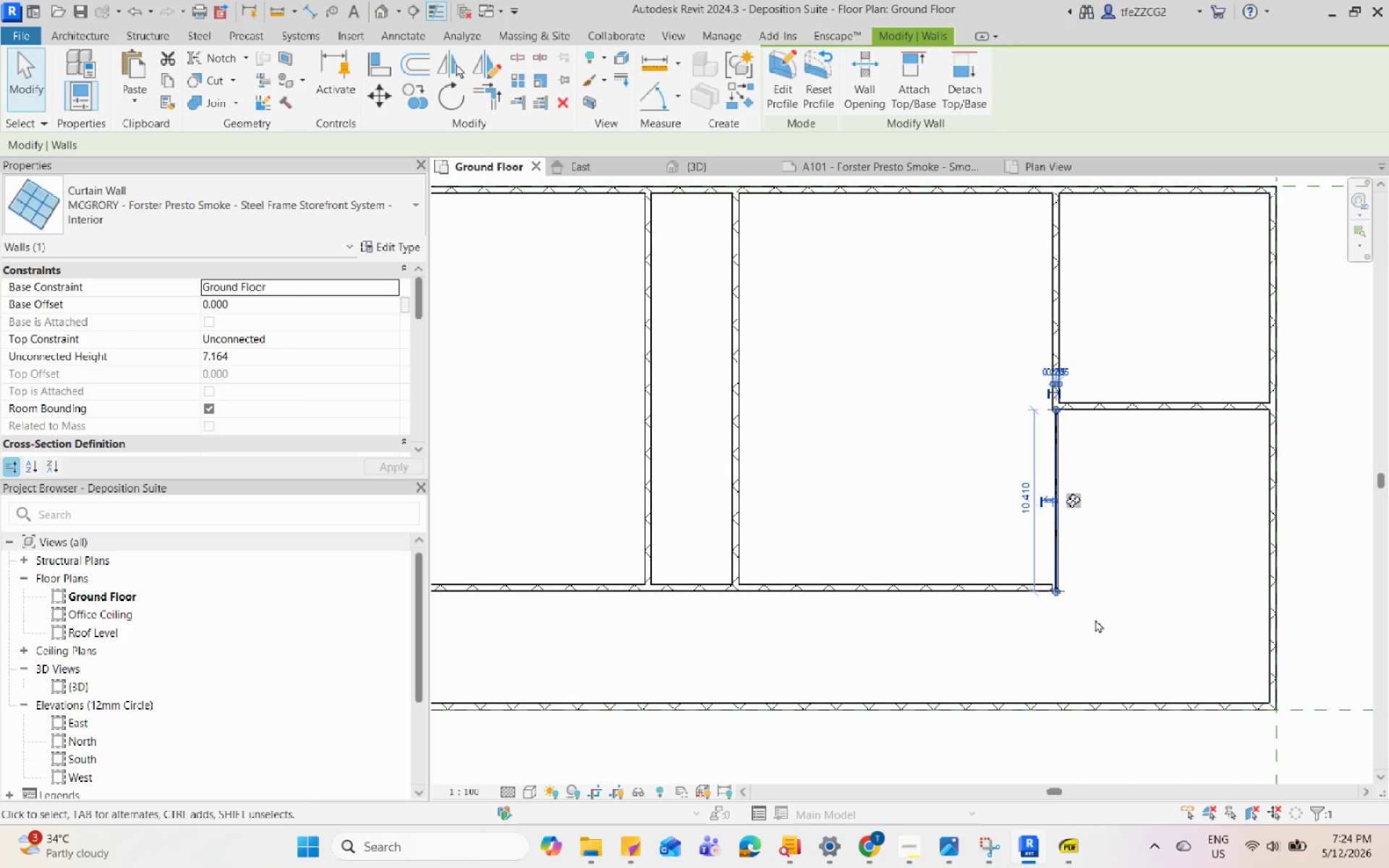 
type(cs)
 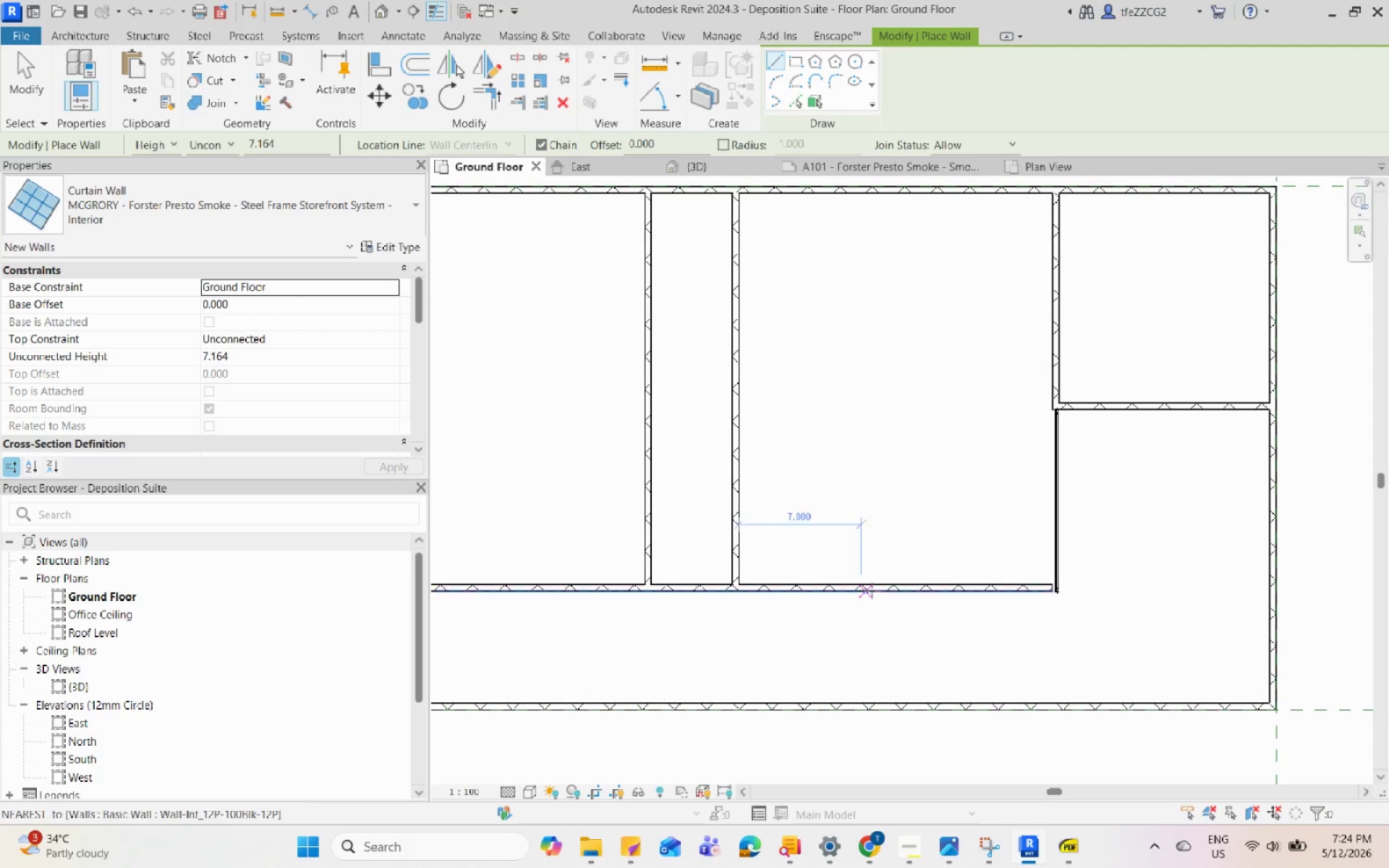 
scroll: coordinate [632, 596], scroll_direction: up, amount: 9.0
 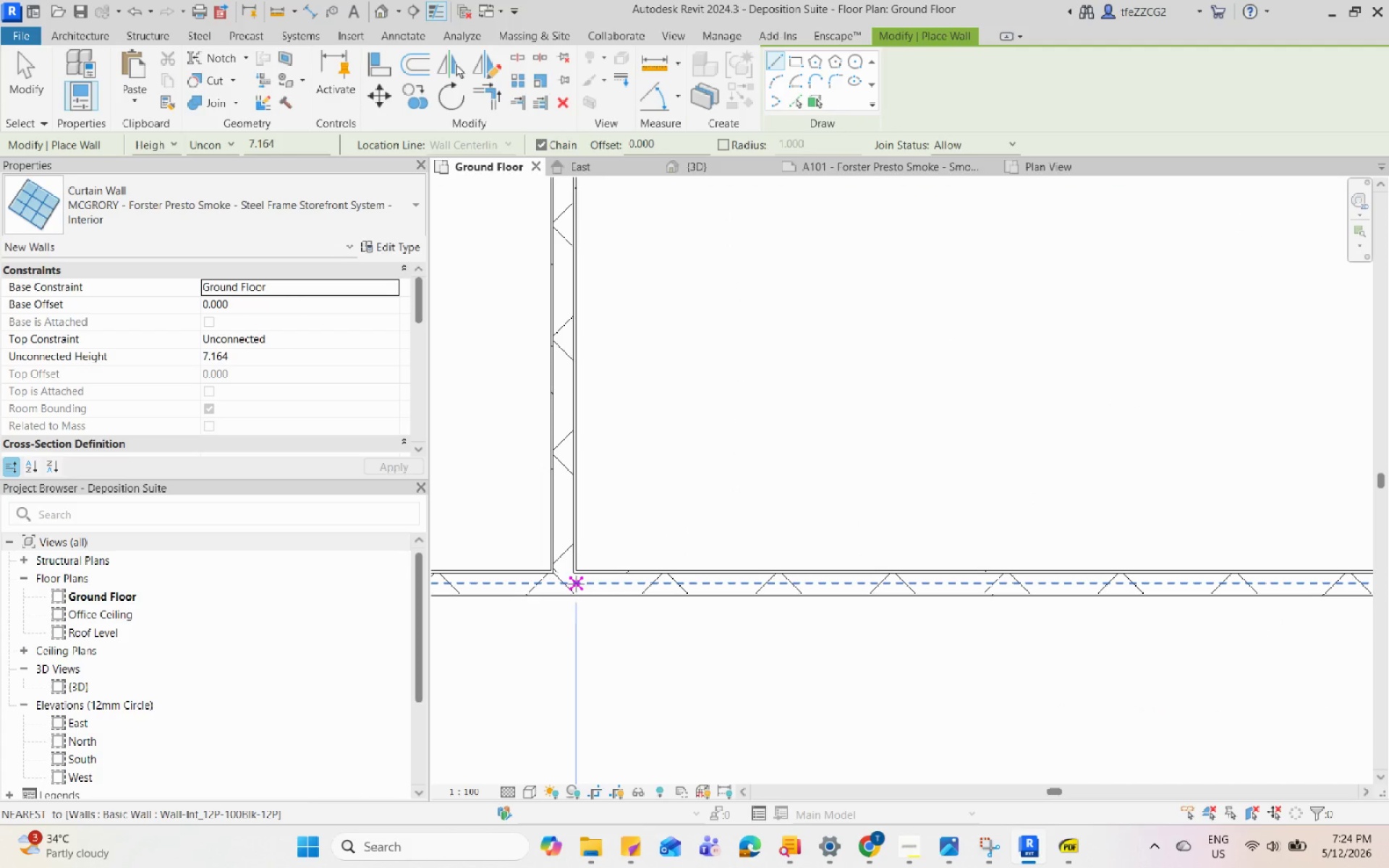 
left_click([575, 584])
 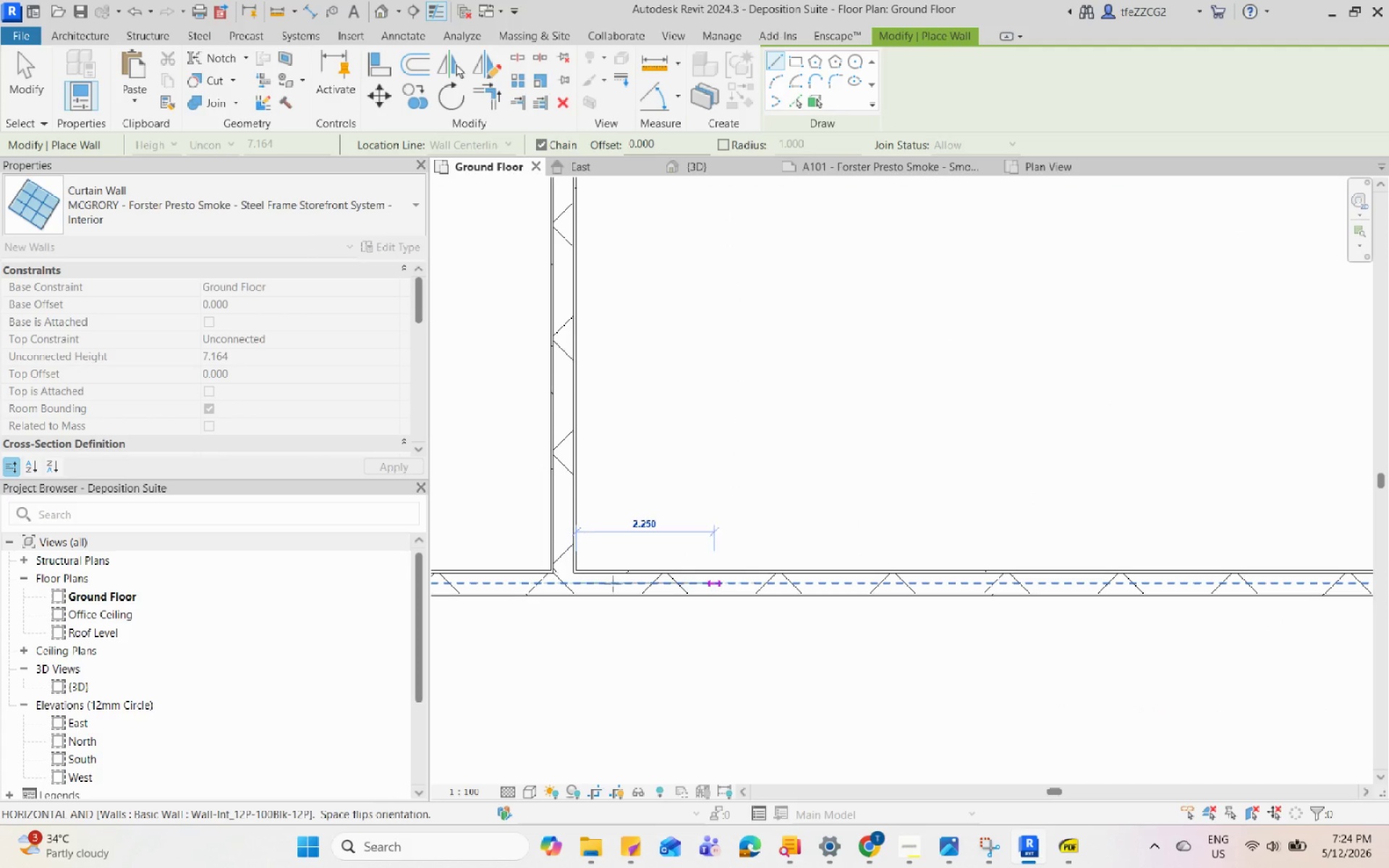 
scroll: coordinate [771, 591], scroll_direction: down, amount: 13.0
 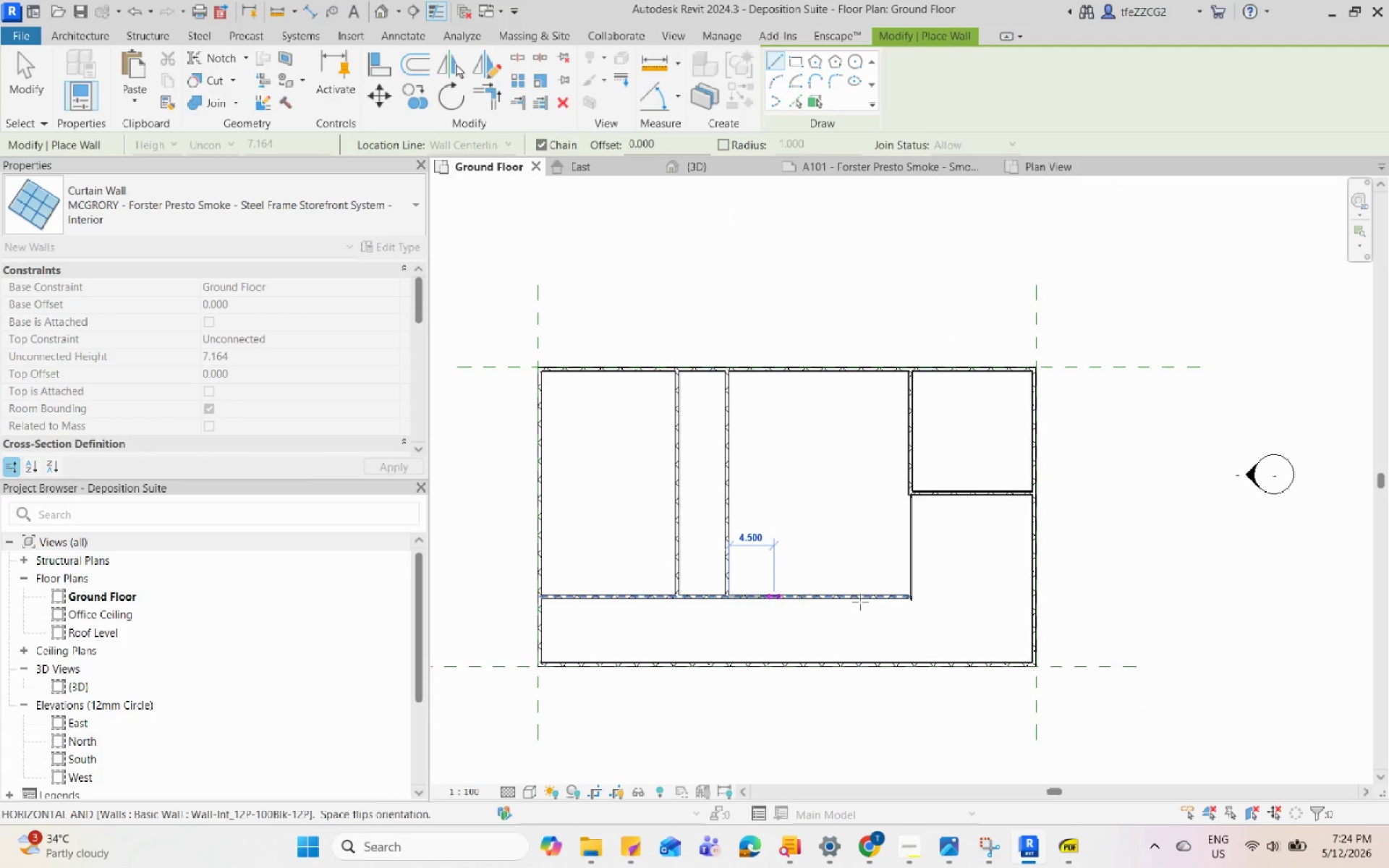 
scroll: coordinate [910, 597], scroll_direction: up, amount: 30.0
 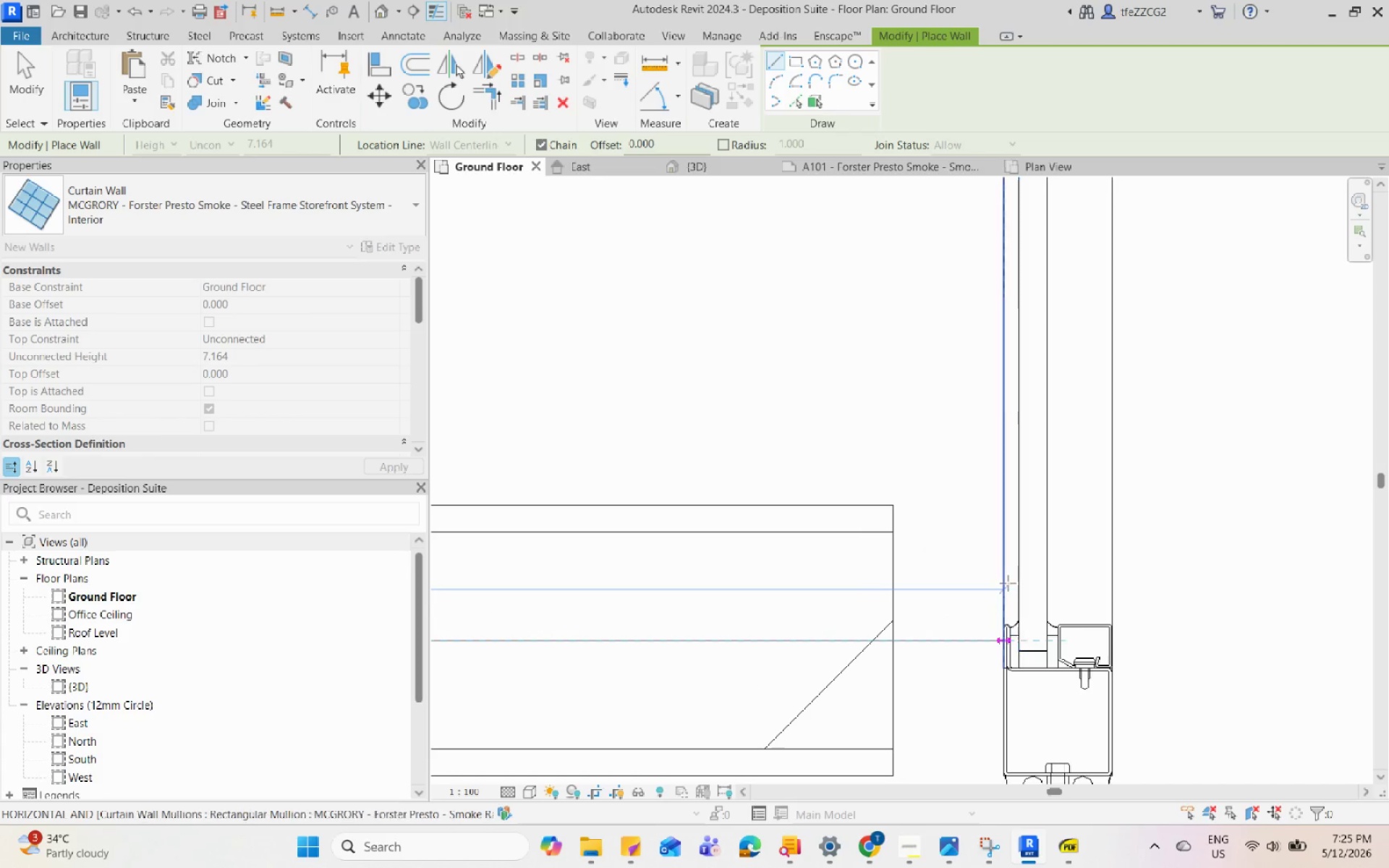 
left_click([1006, 583])
 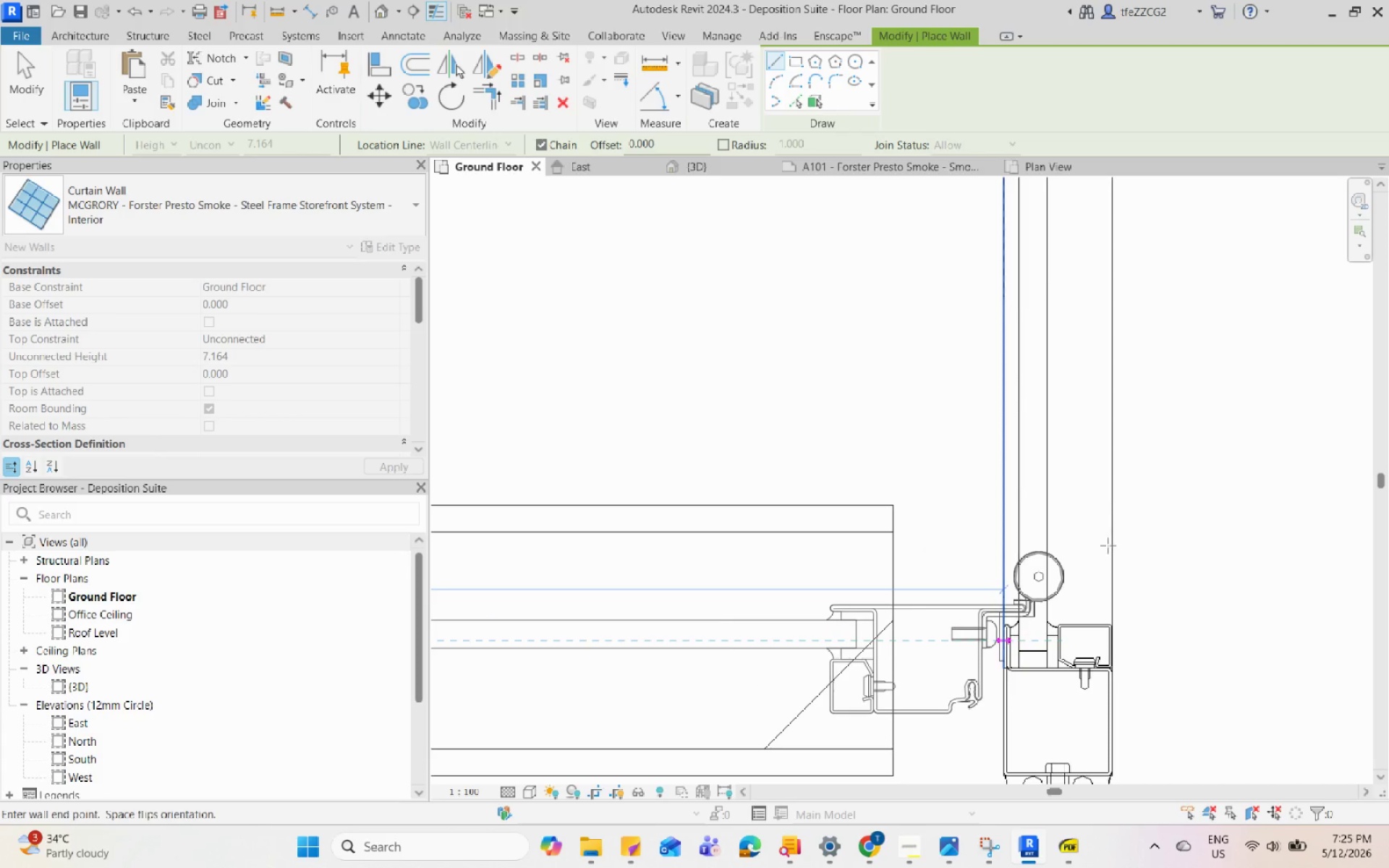 
key(Escape)
 